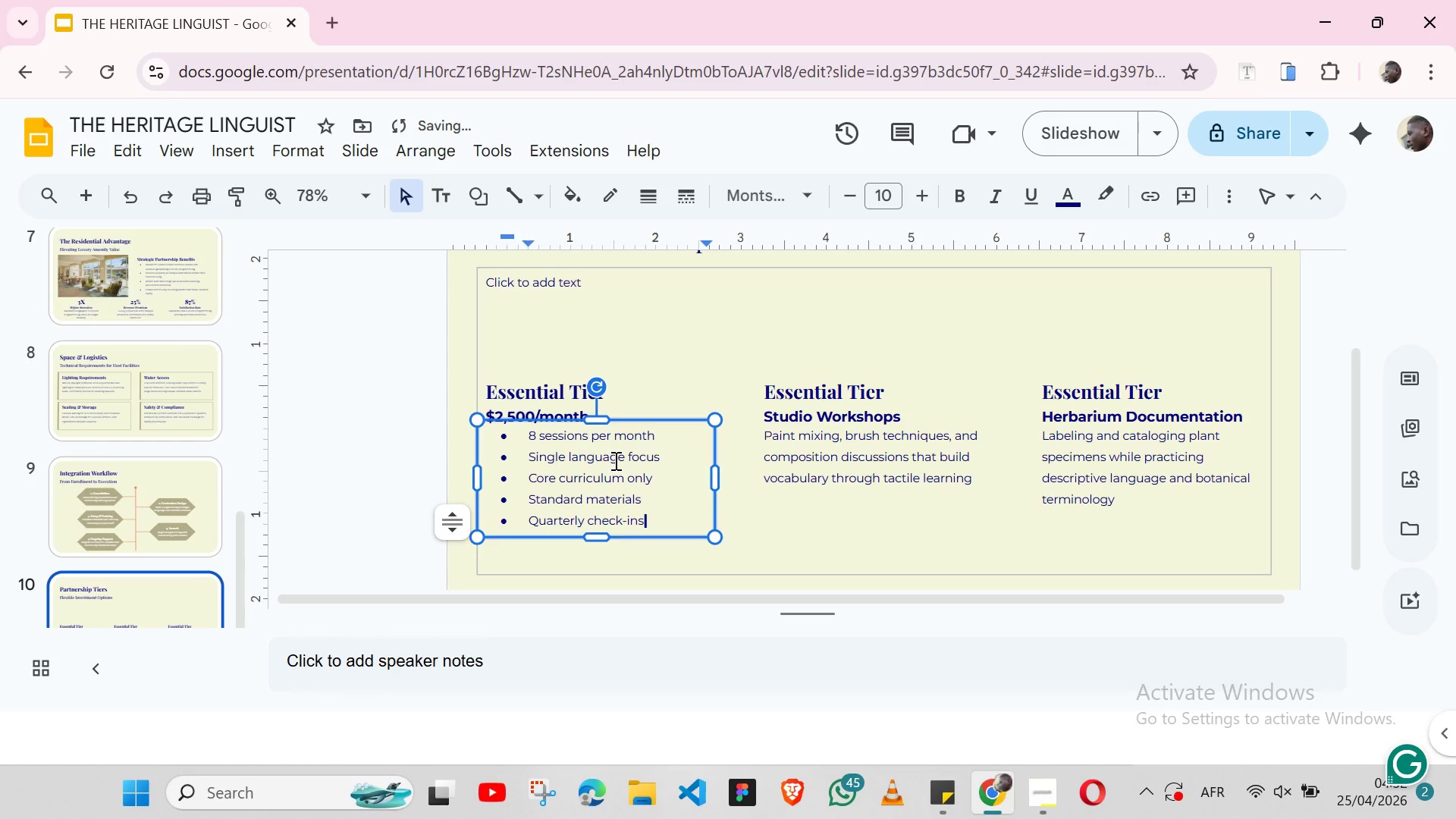 
key(Enter)
 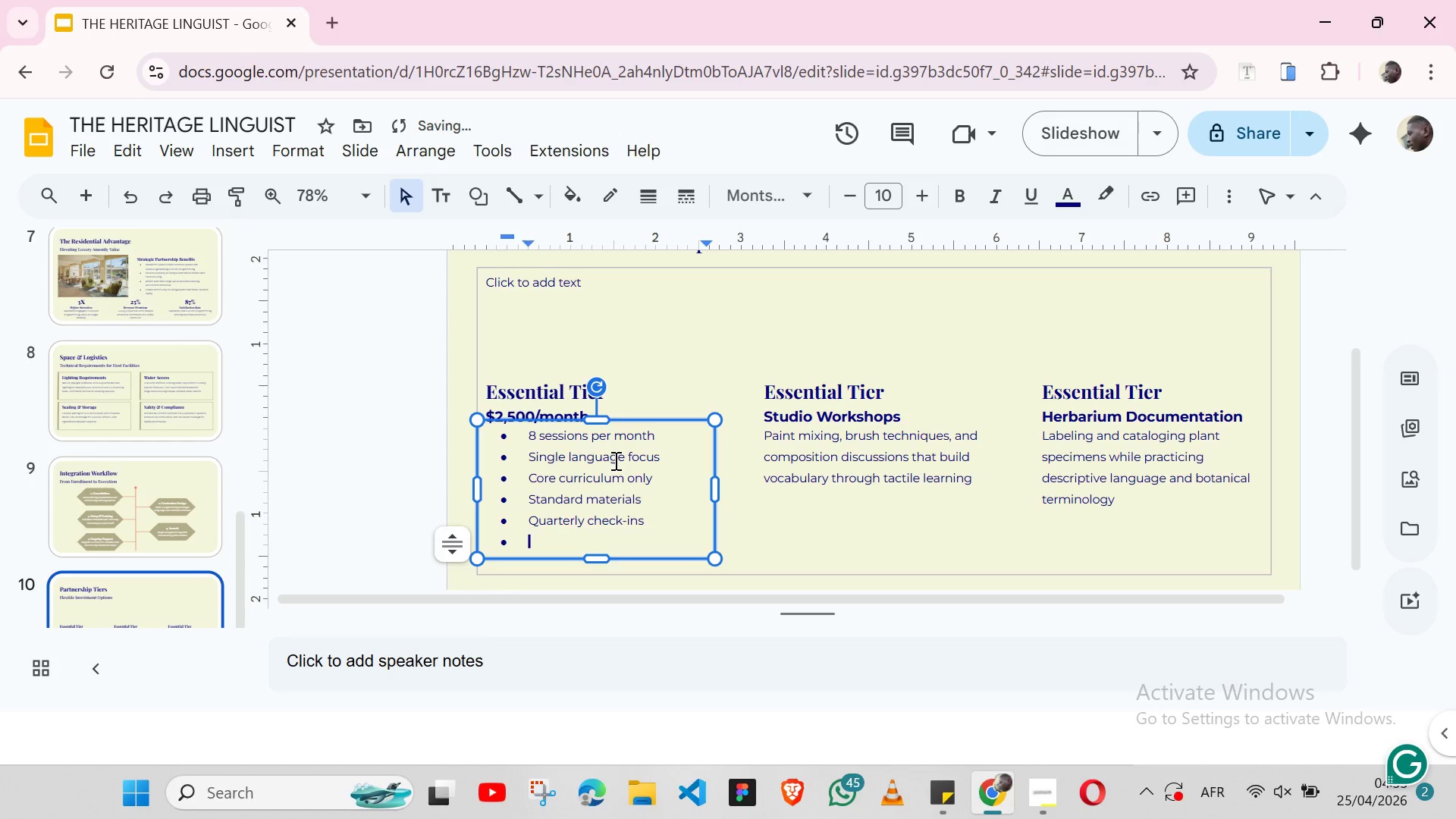 
type(Basic community outreach)
 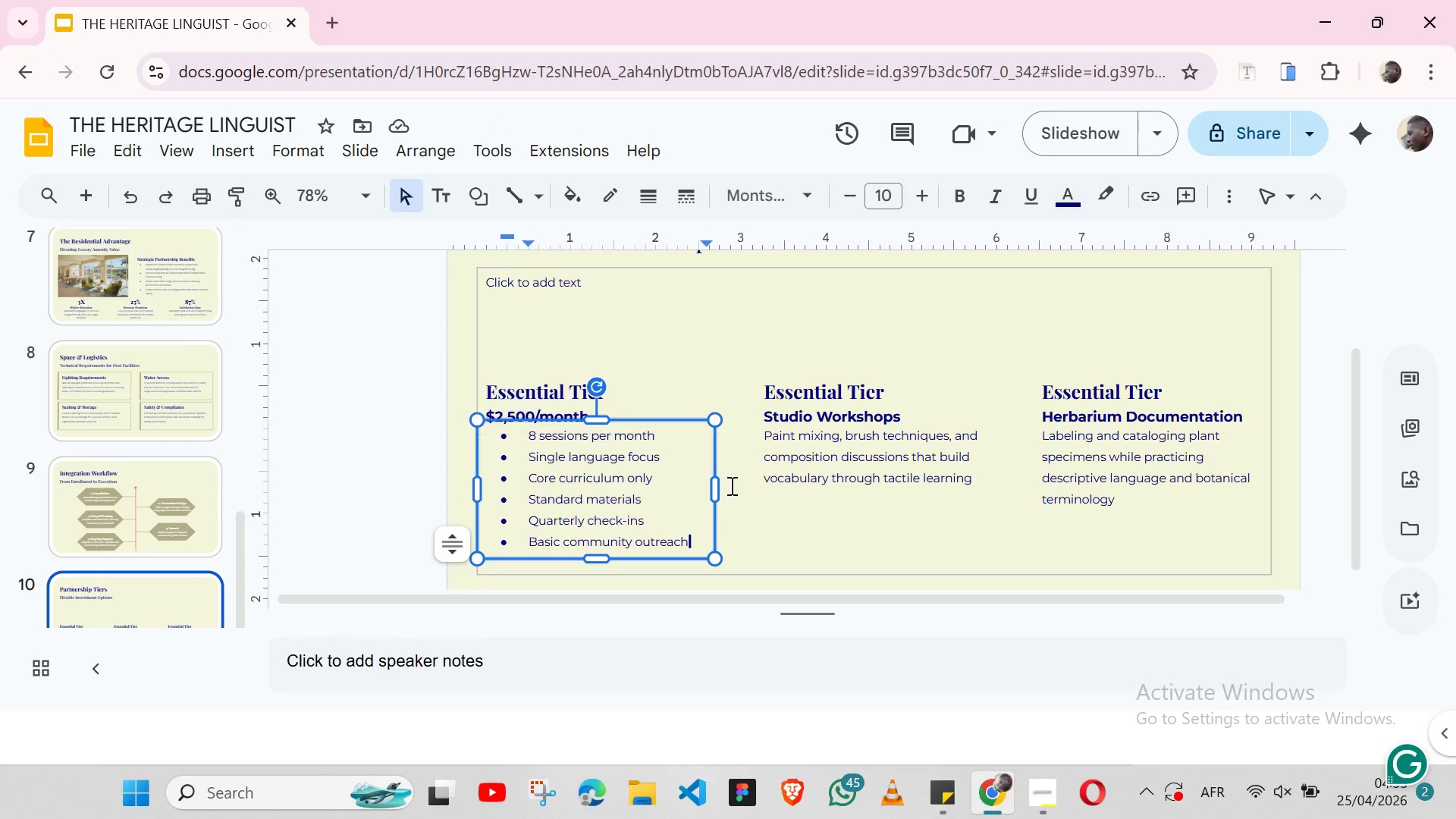 
wait(7.89)
 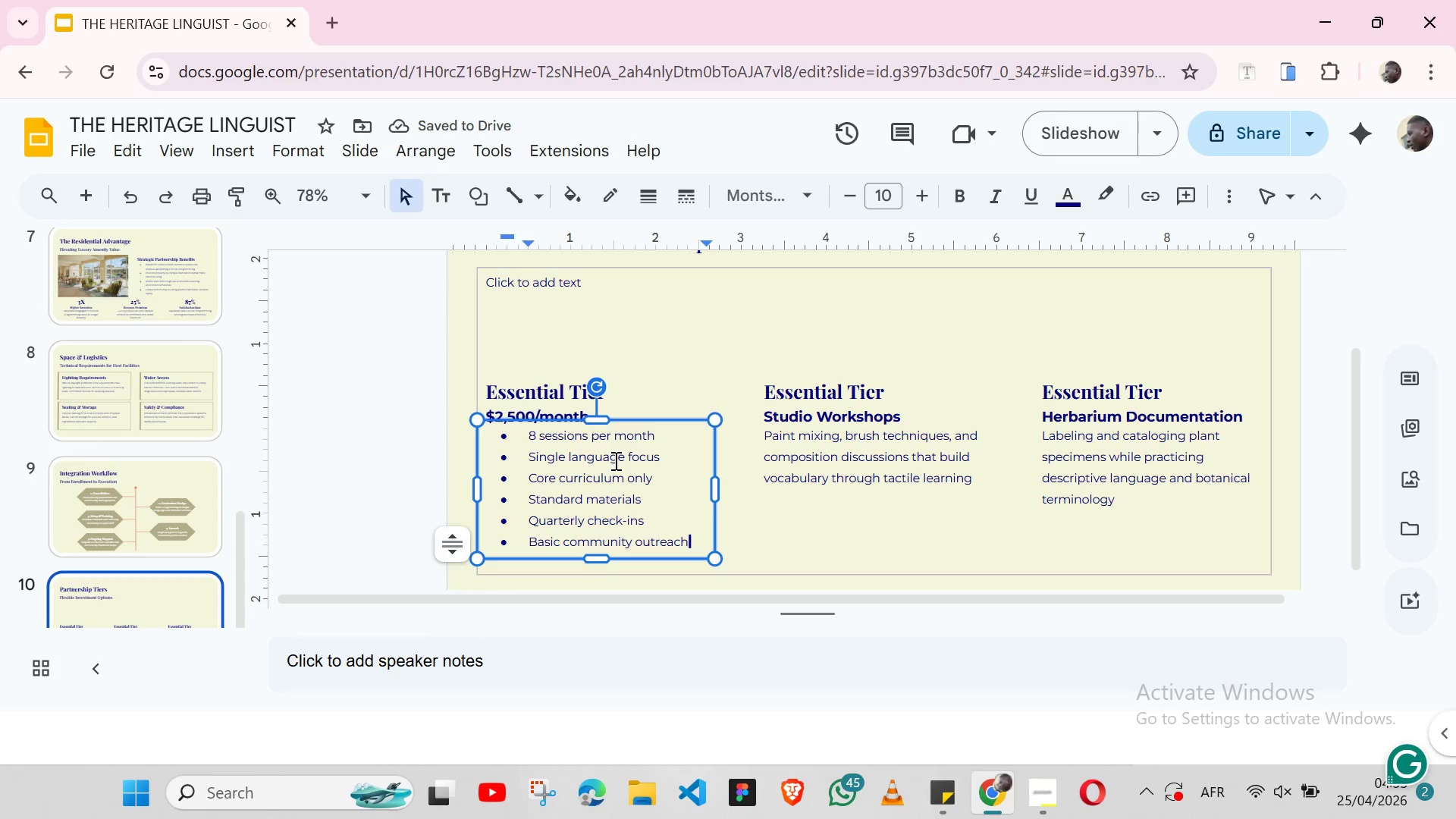 
left_click([752, 507])
 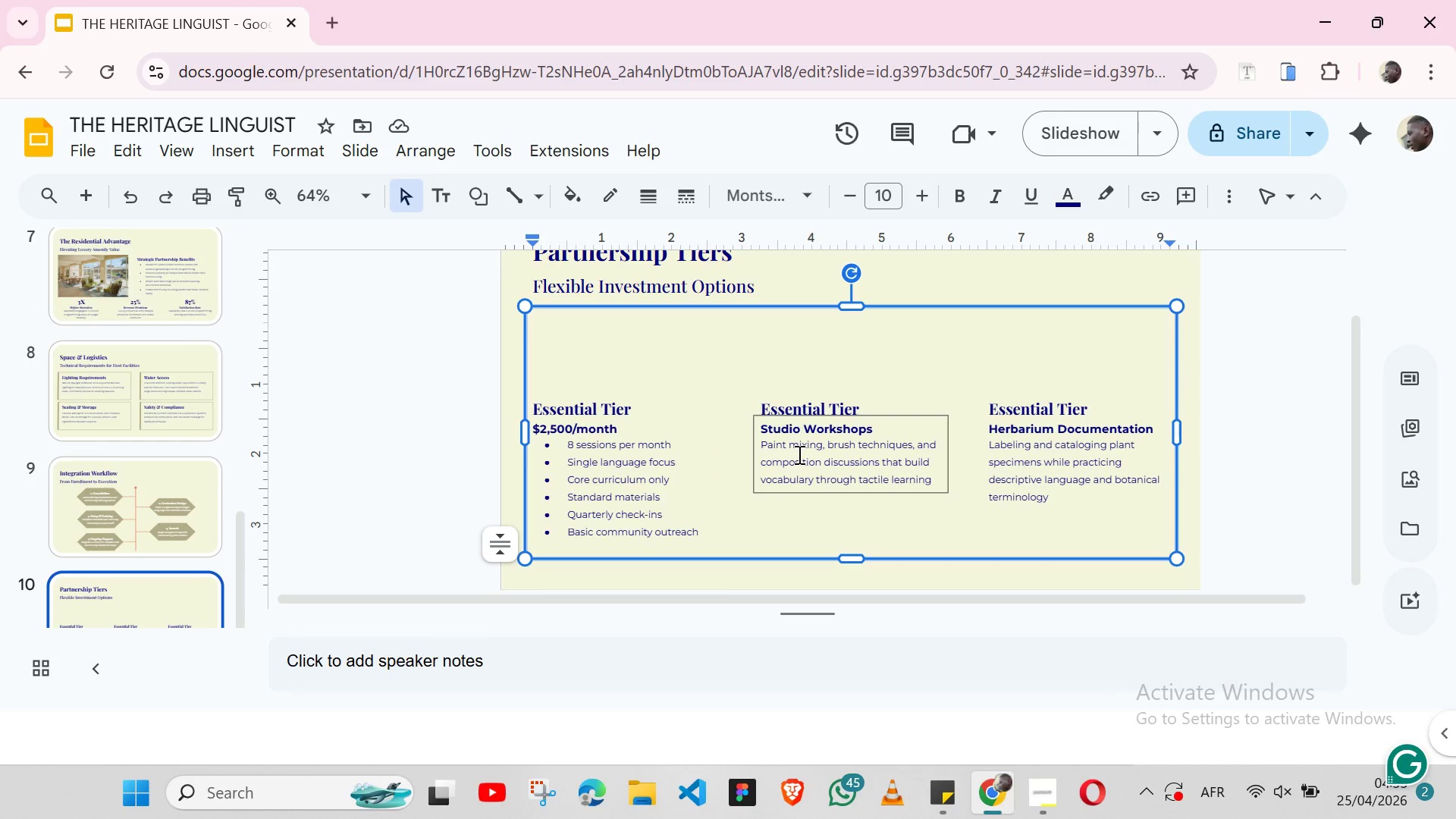 
wait(6.44)
 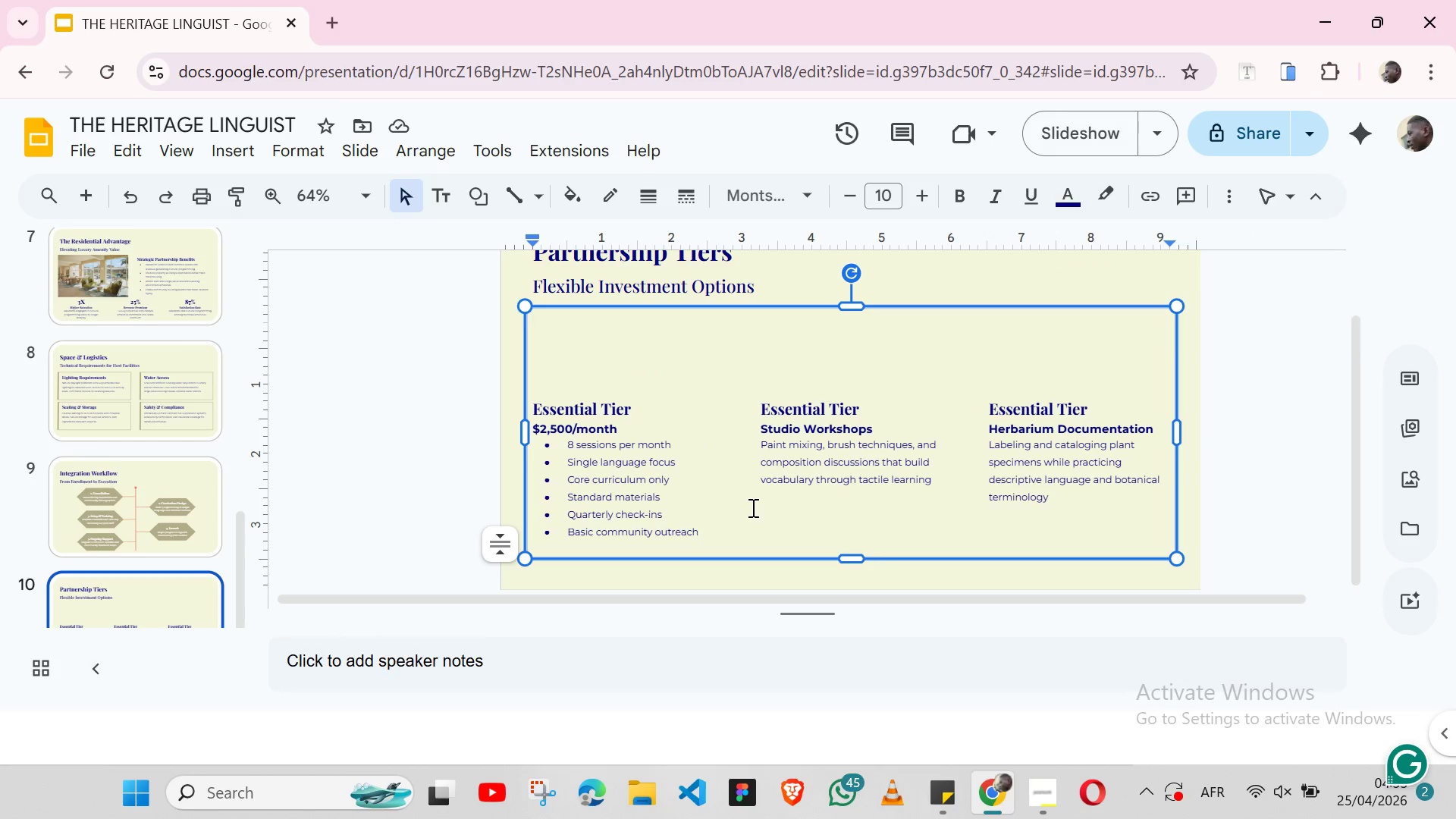 
double_click([798, 454])
 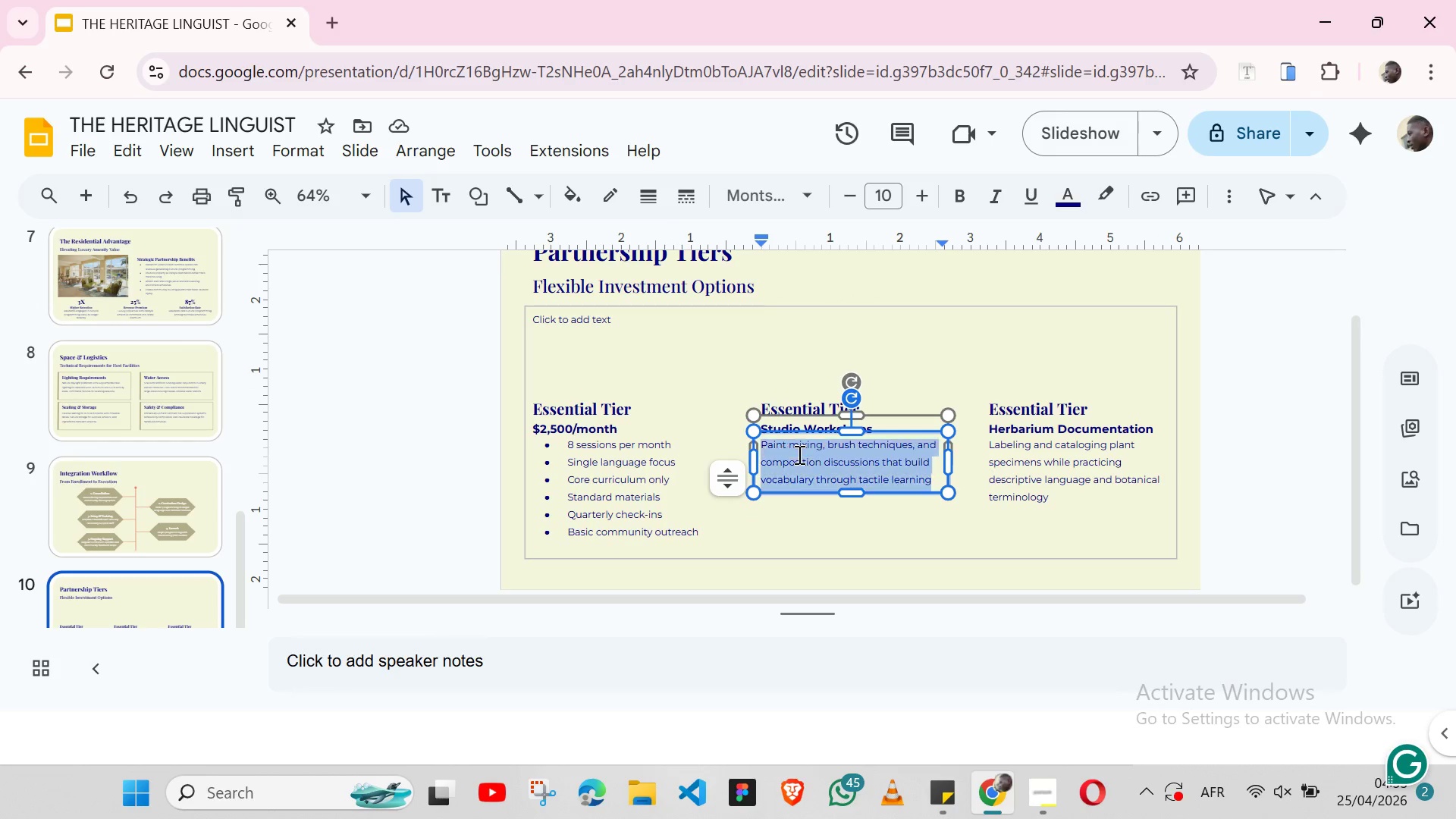 
triple_click([798, 454])
 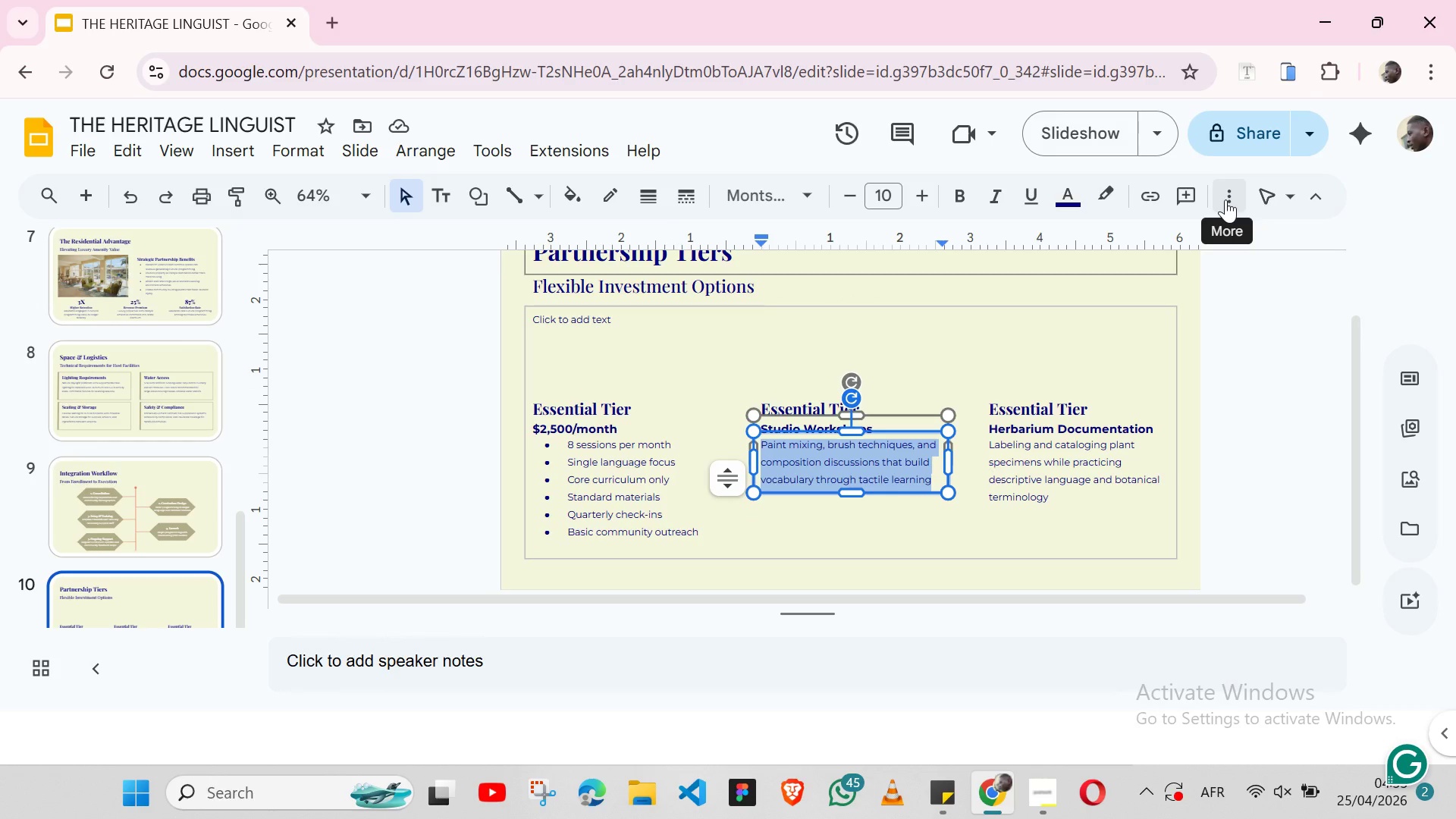 
left_click([1225, 199])
 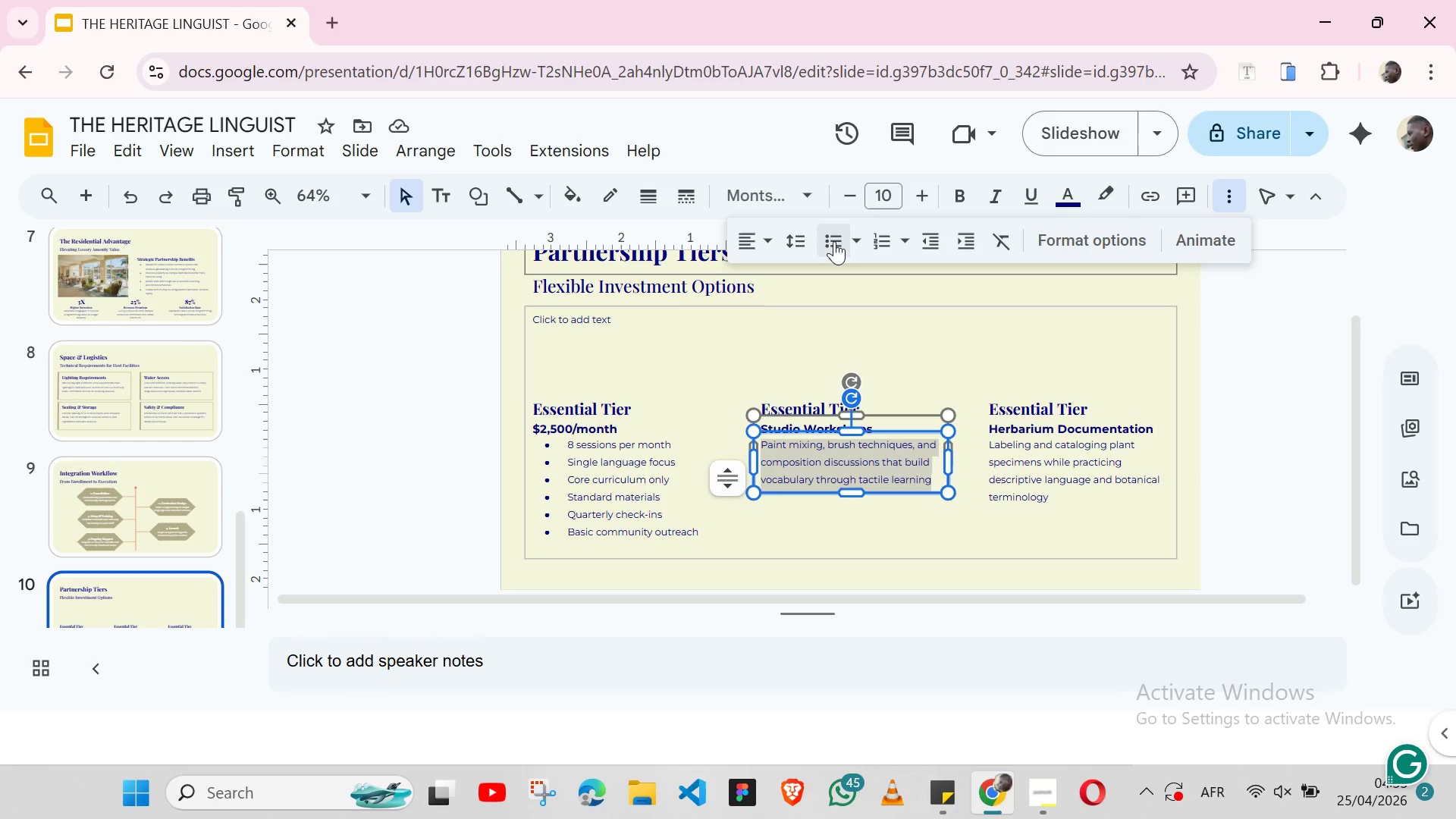 
left_click([835, 241])
 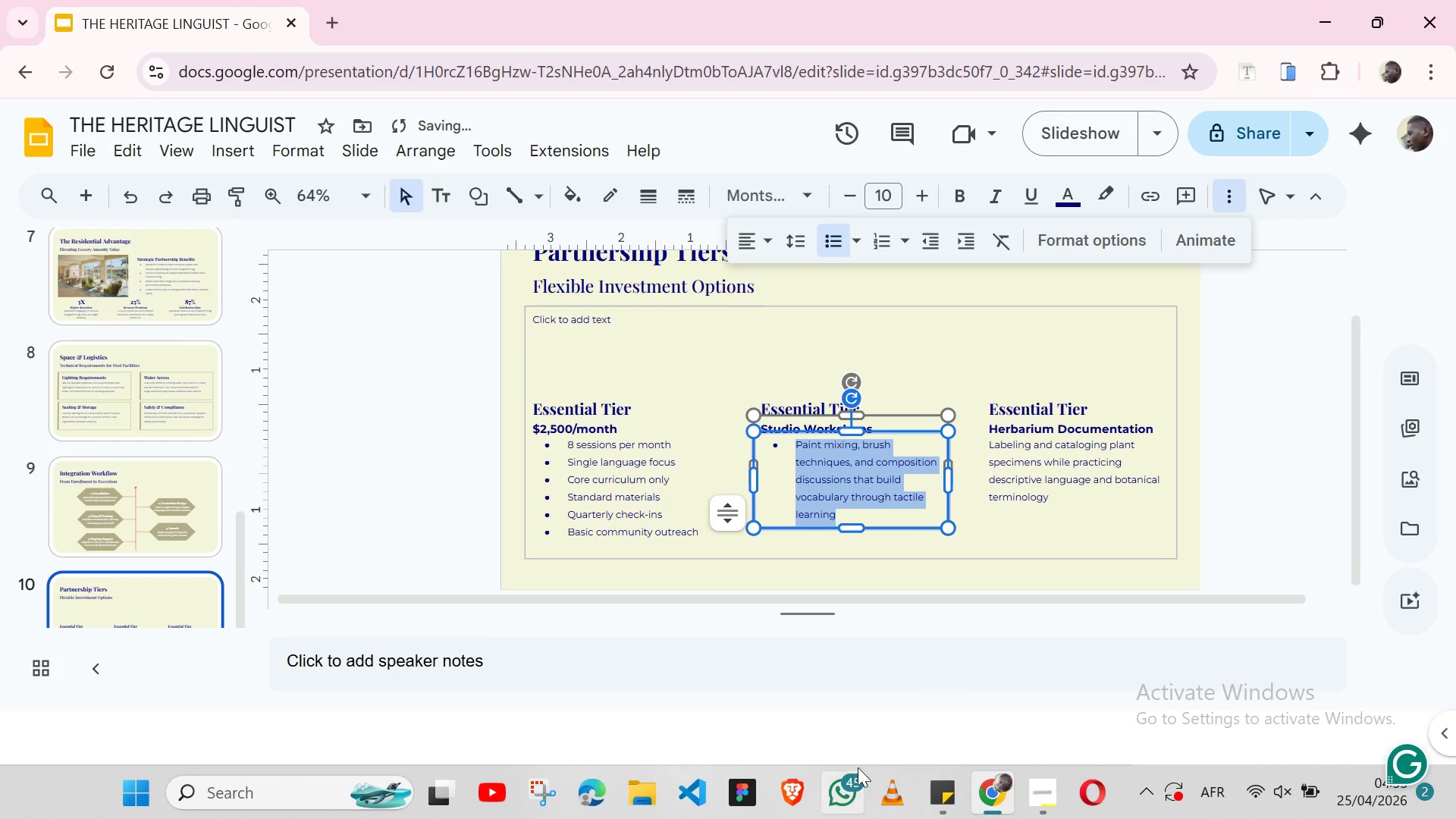 
left_click([951, 777])
 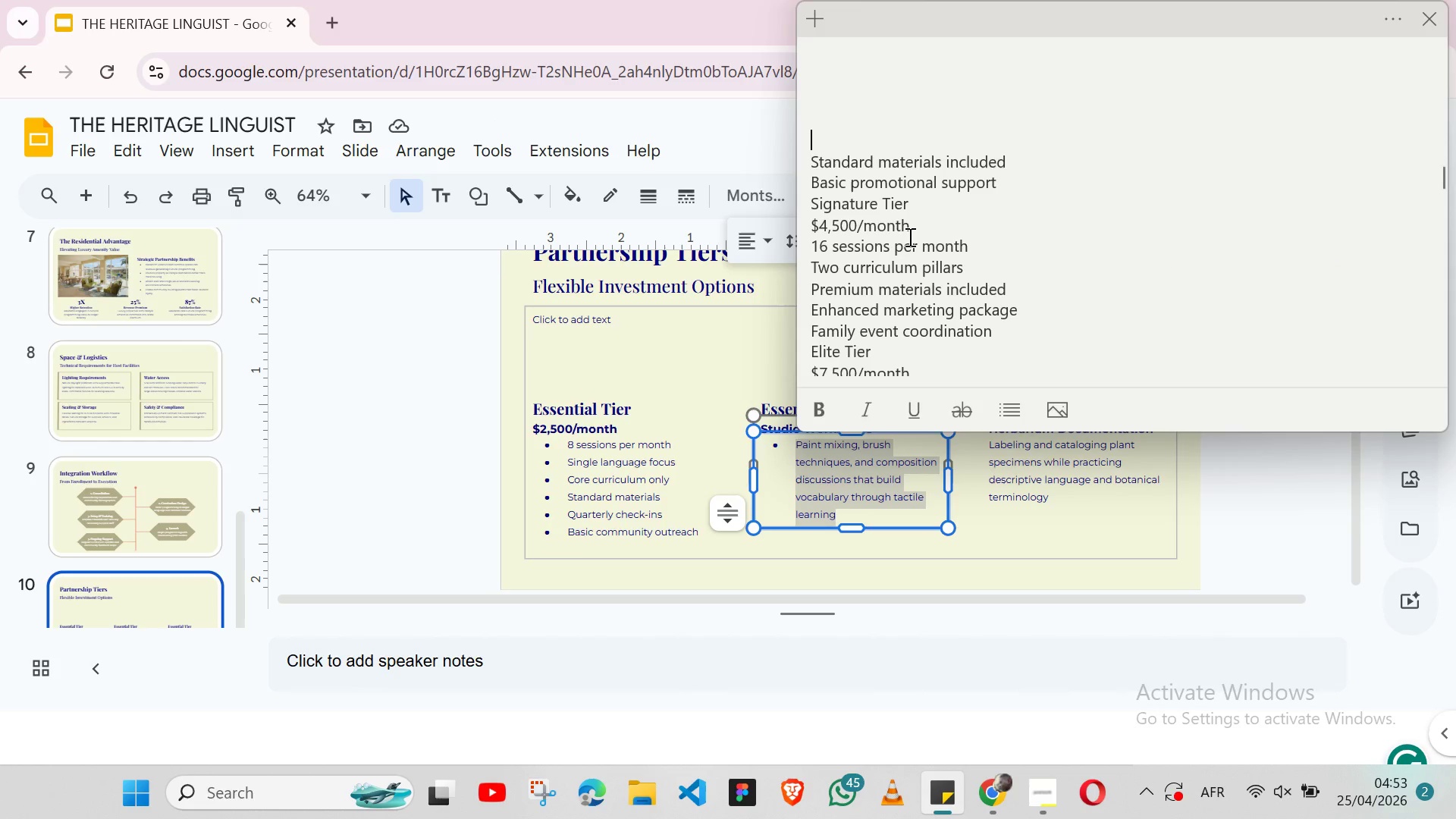 
double_click([851, 240])
 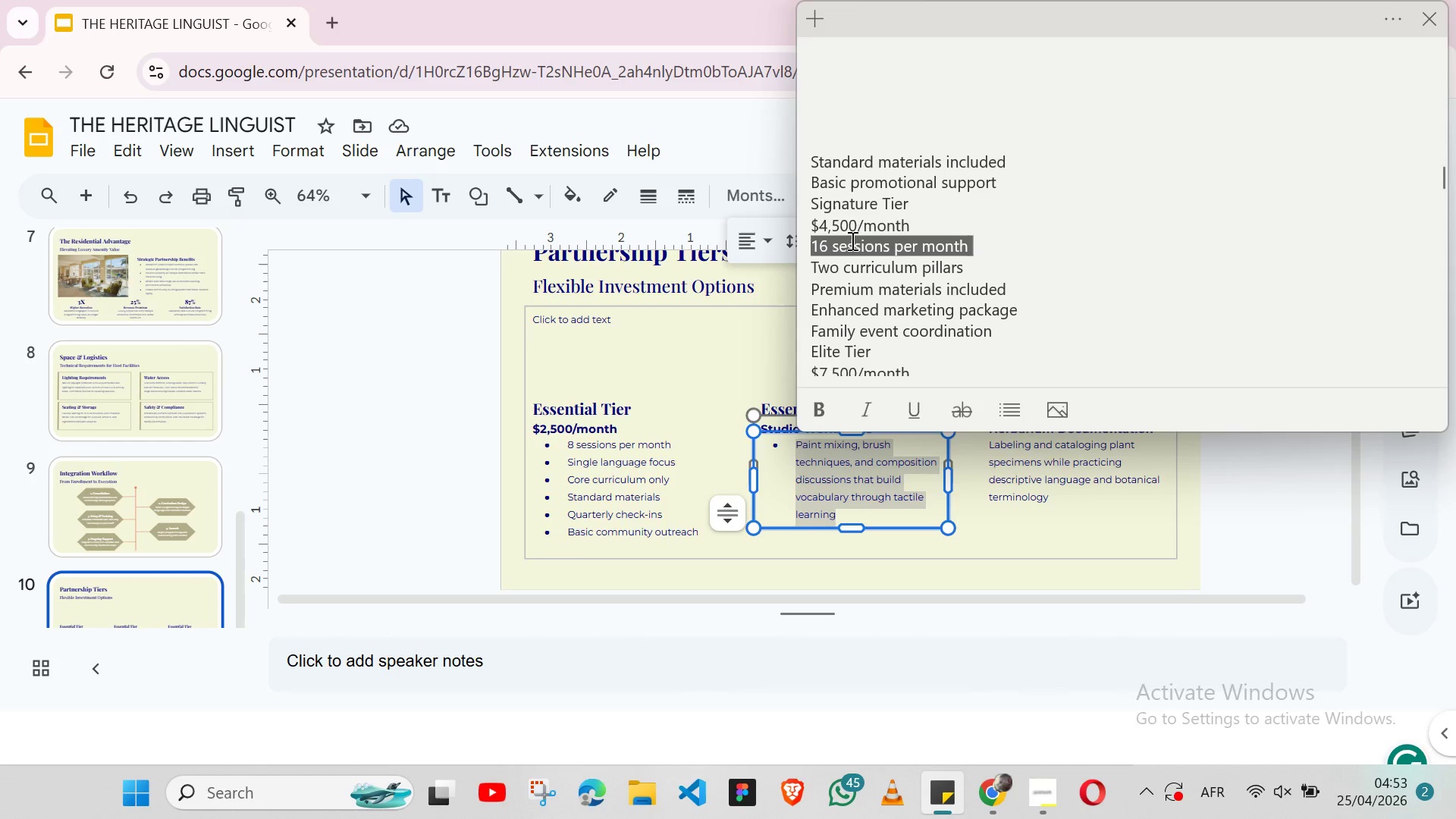 
triple_click([851, 240])
 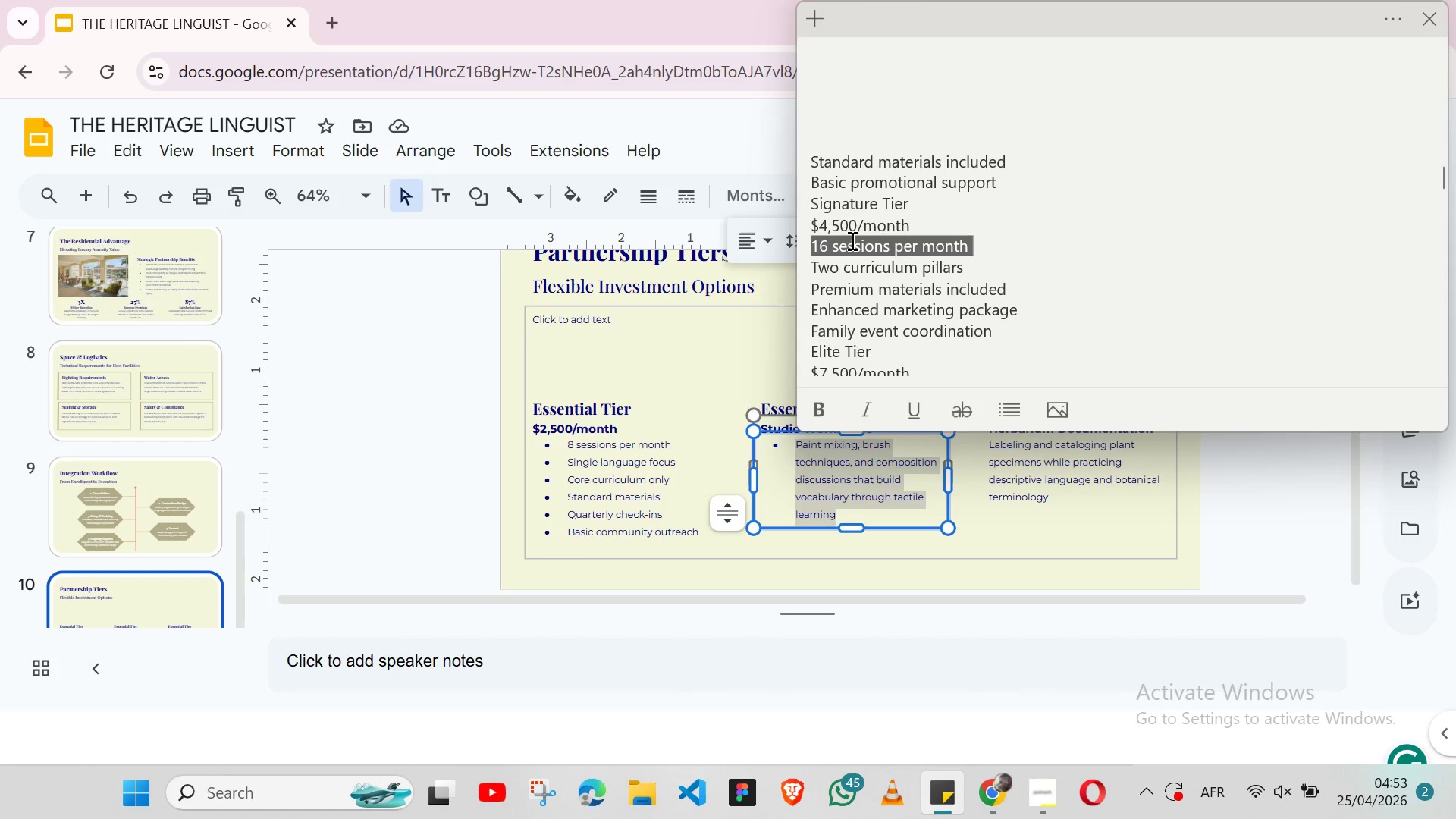 
key(Shift+ArrowLeft)
 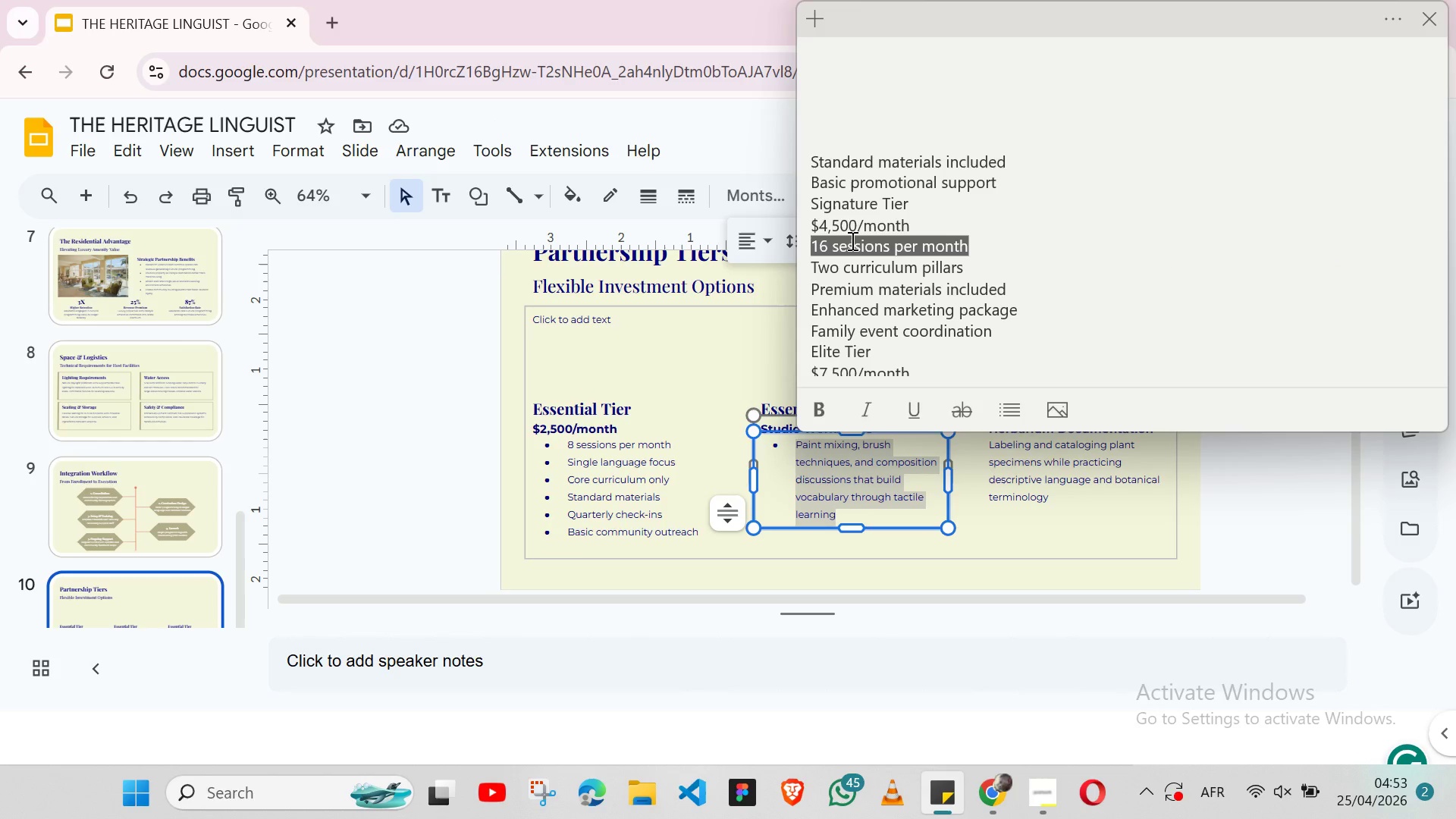 
key(Control+X)
 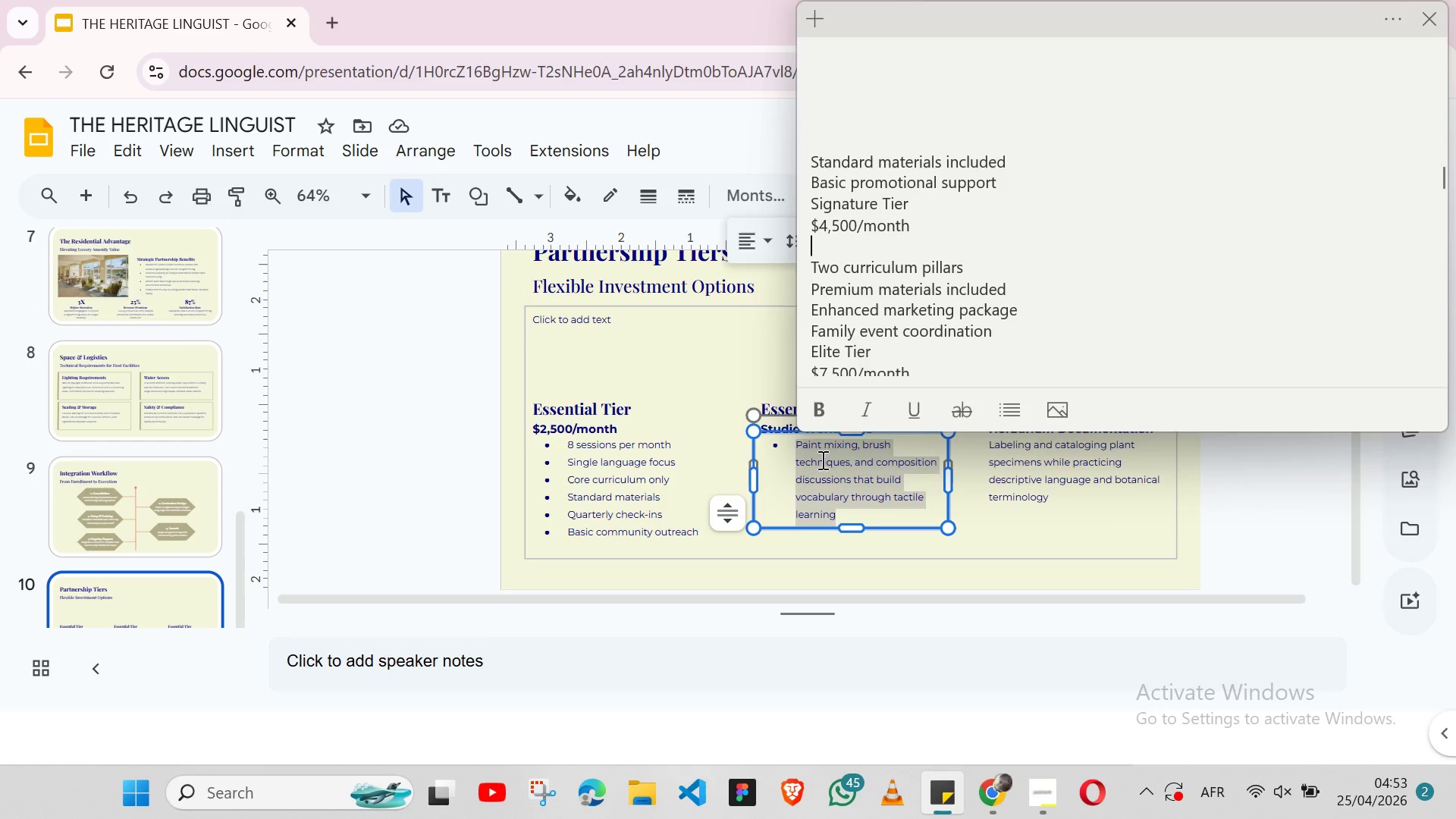 
double_click([821, 460])
 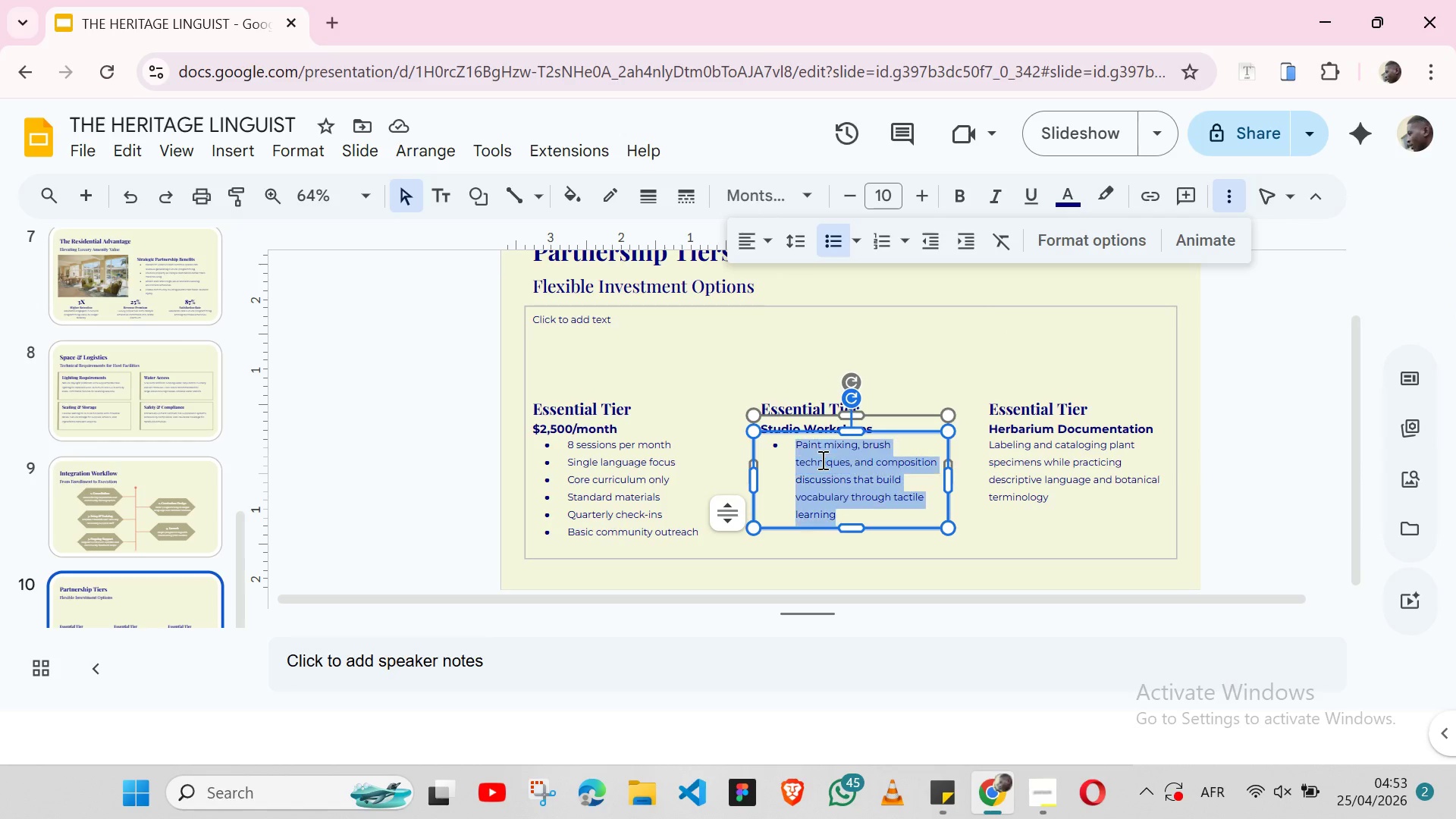 
triple_click([821, 460])
 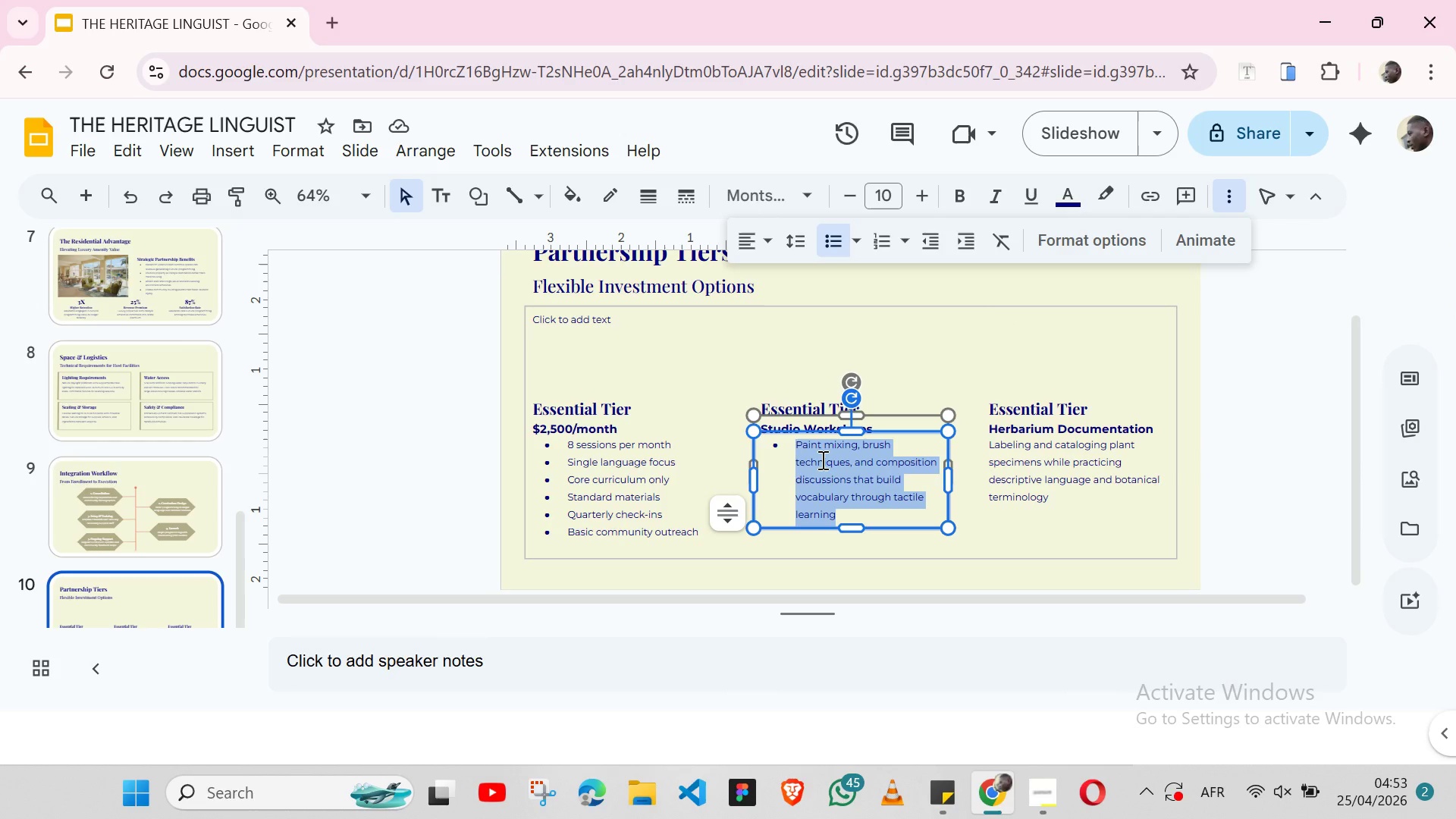 
key(Control+ControlLeft)
 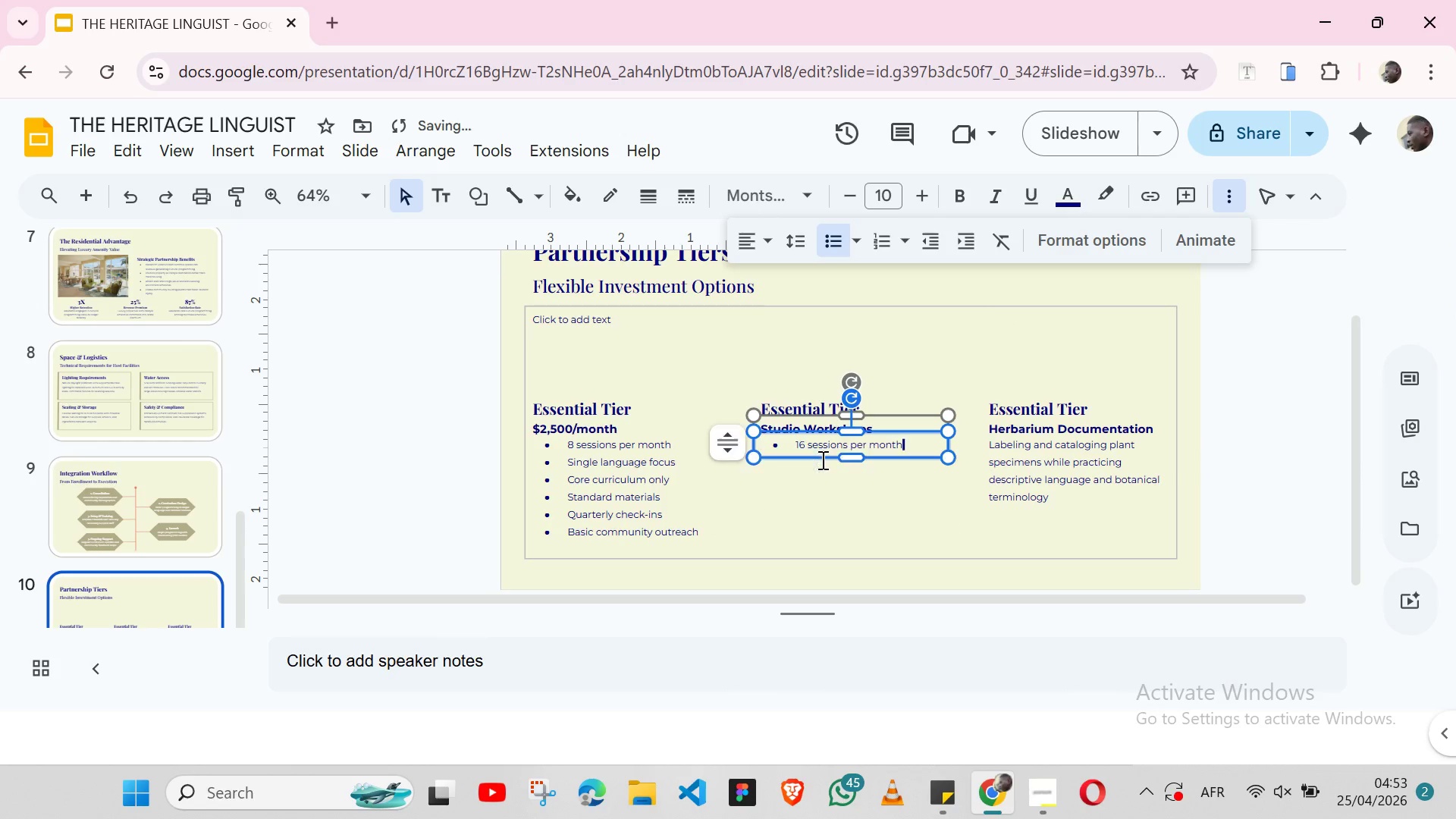 
key(Control+V)
 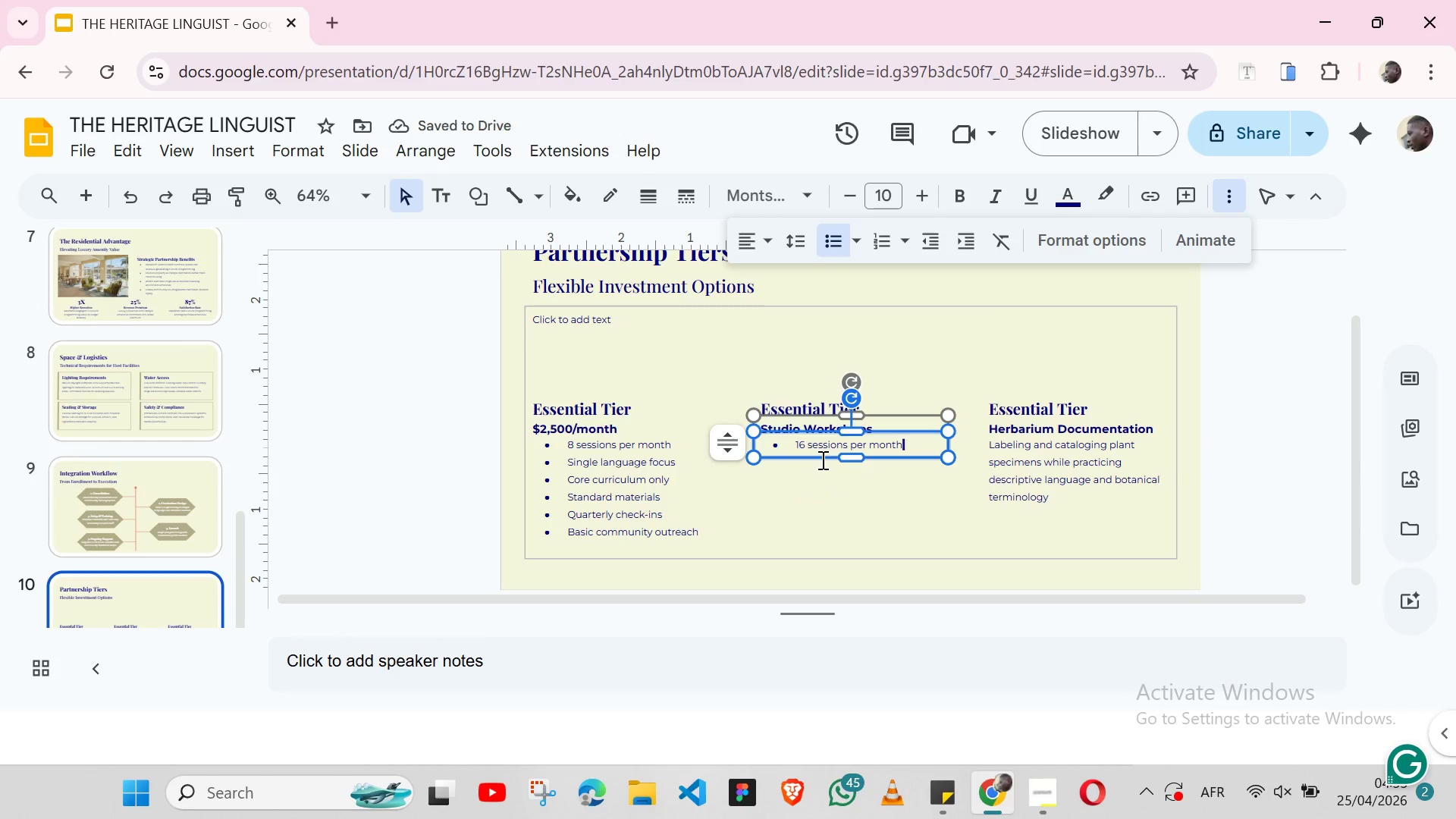 
key(Enter)
 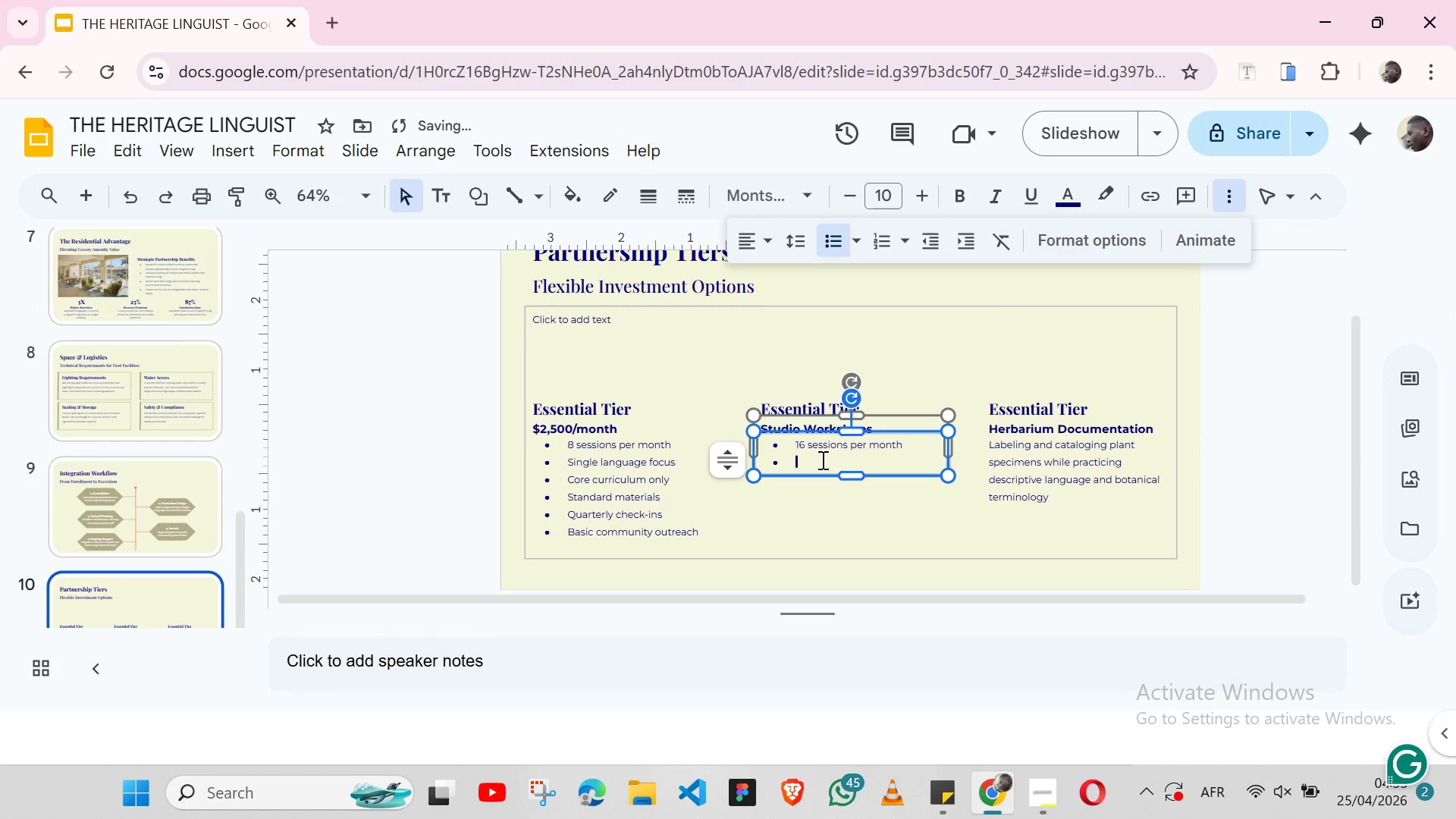 
type(Two language y)
key(Backspace)
type(tracks)
 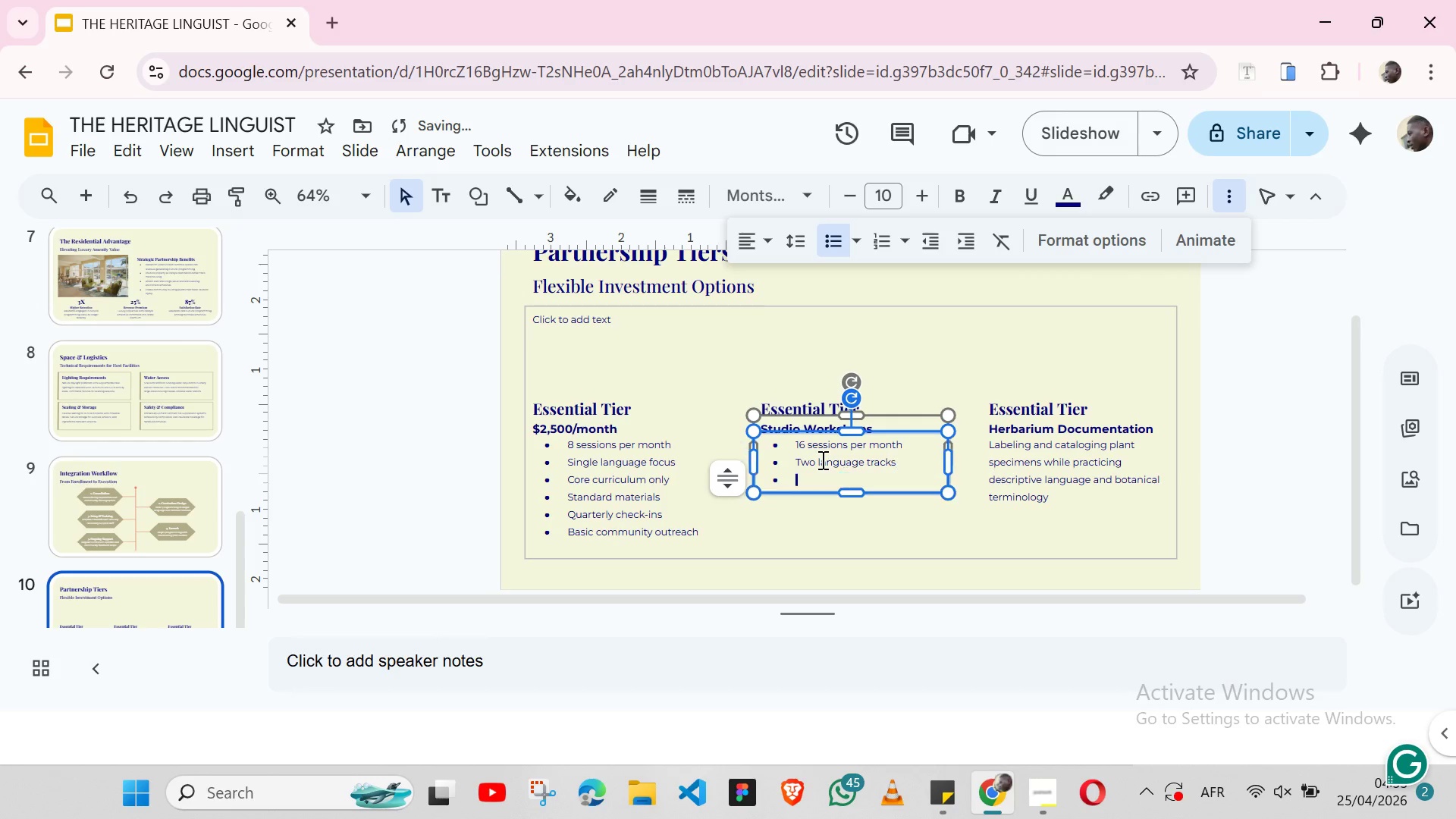 
key(Enter)
 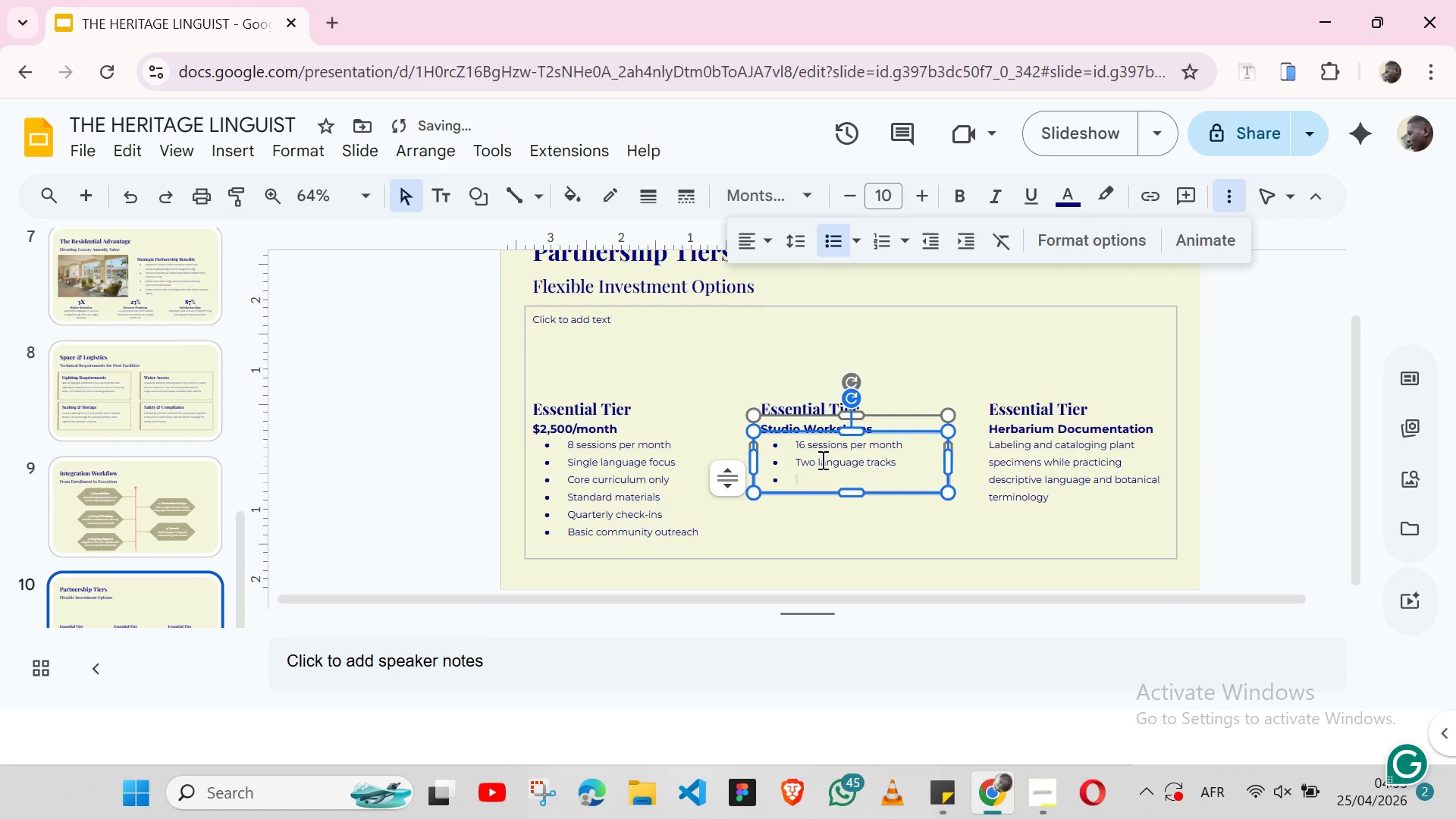 
type(Botanical =)
key(Backspace)
type(+ Culinary)
 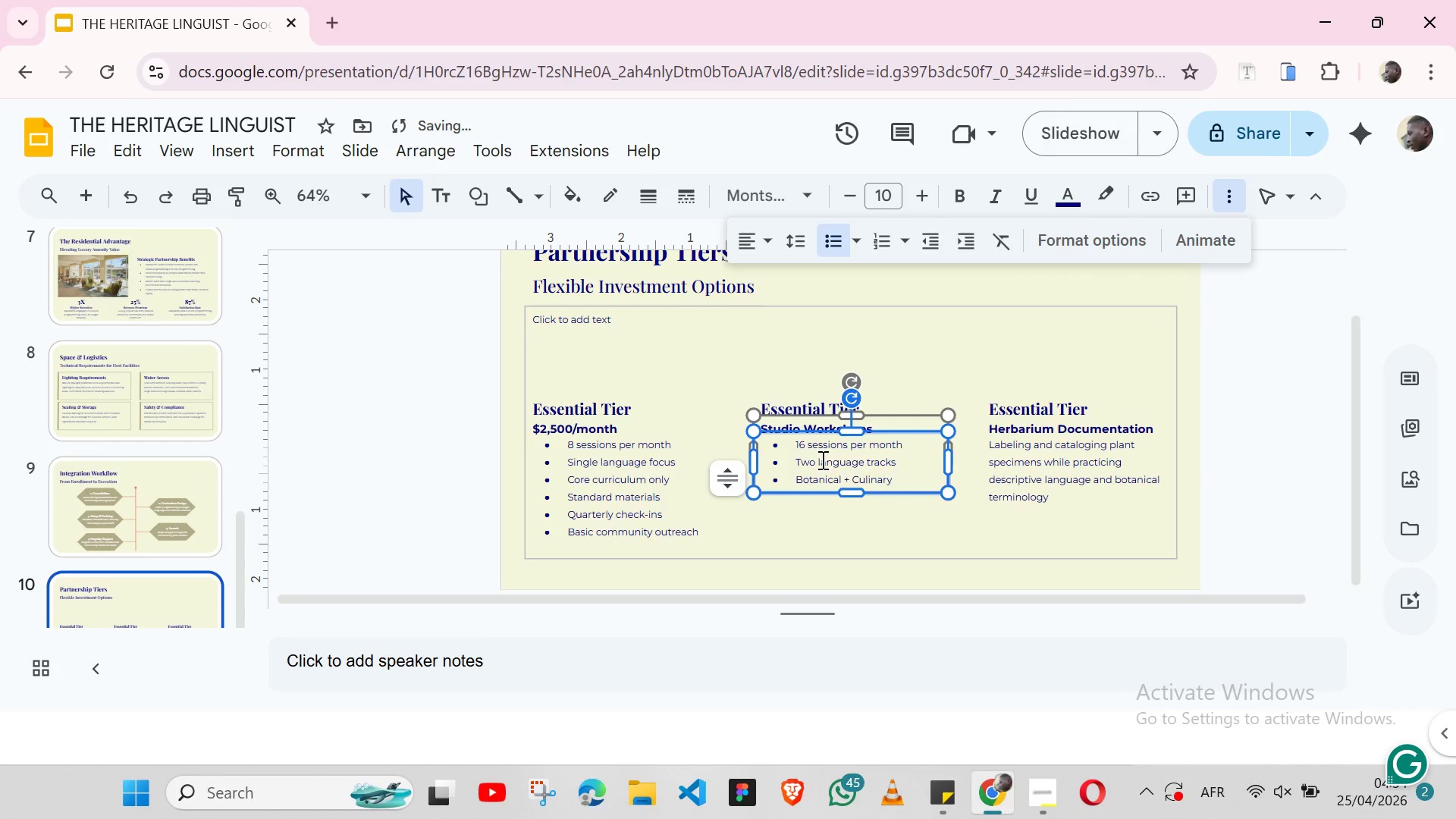 
key(Enter)
 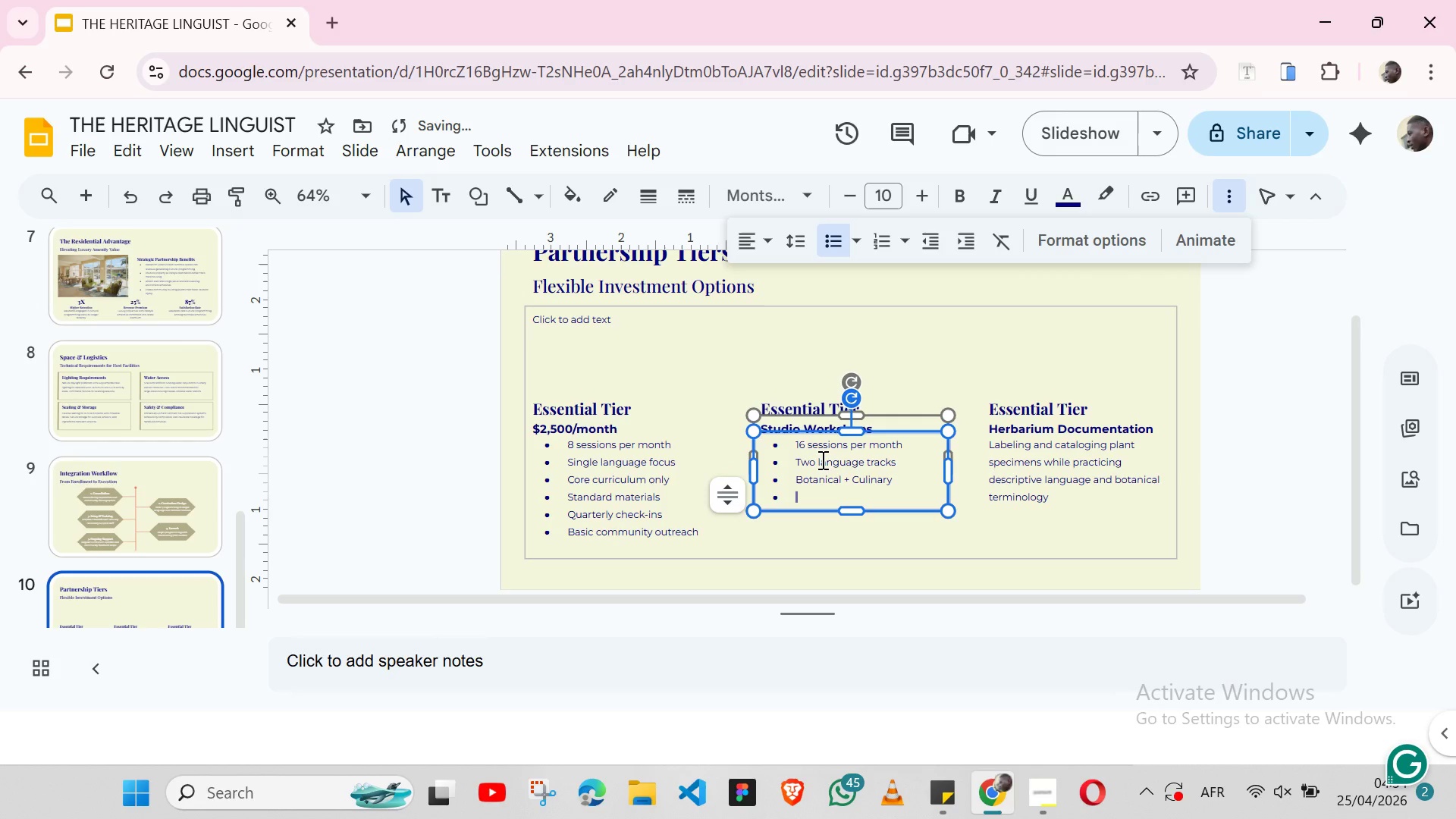 
type(Premium art supplies)
 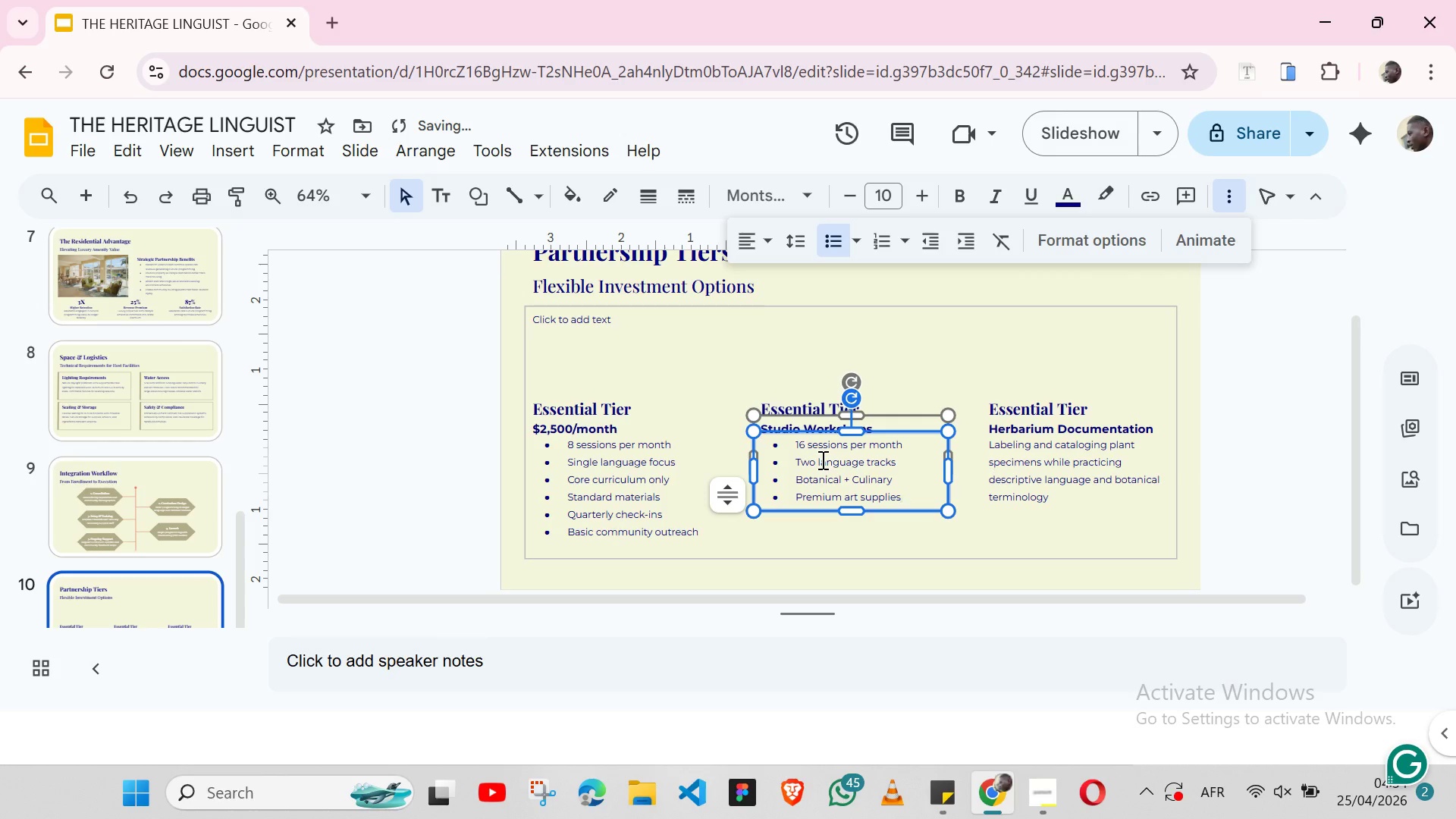 
key(Enter)
 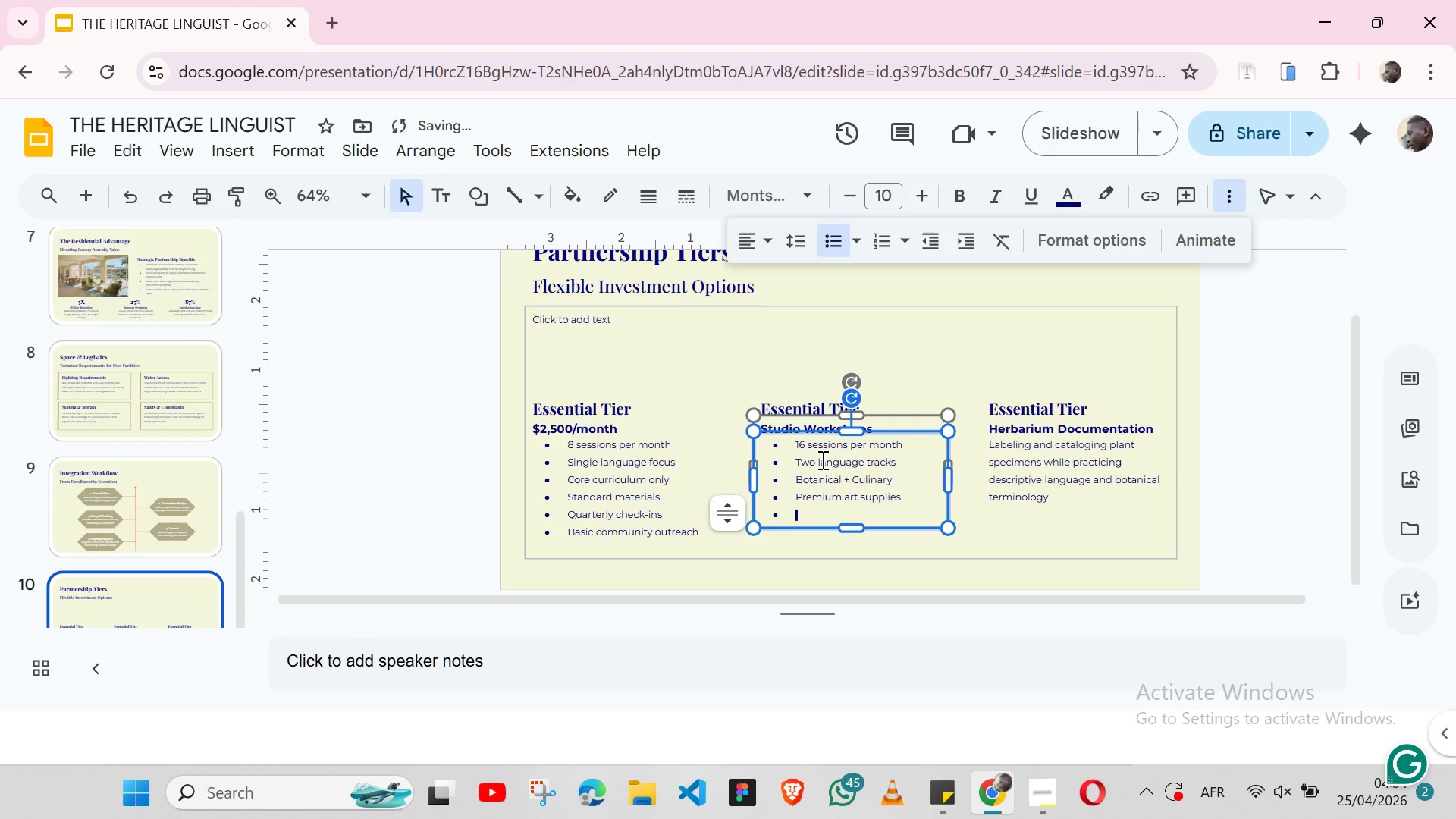 
type(Mony)
key(Backspace)
type(thly consultations )
key(Backspace)
 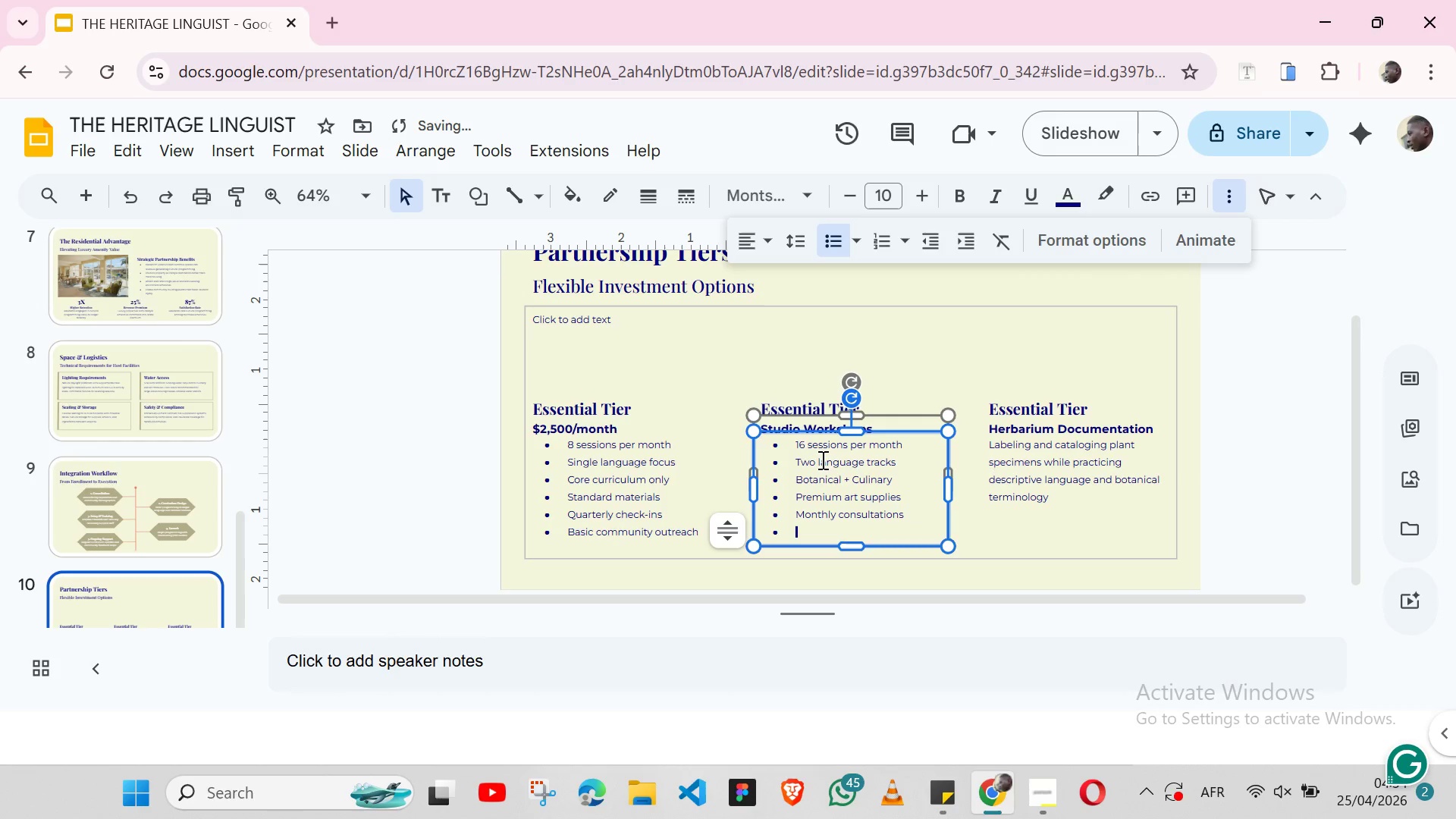 
key(Enter)
 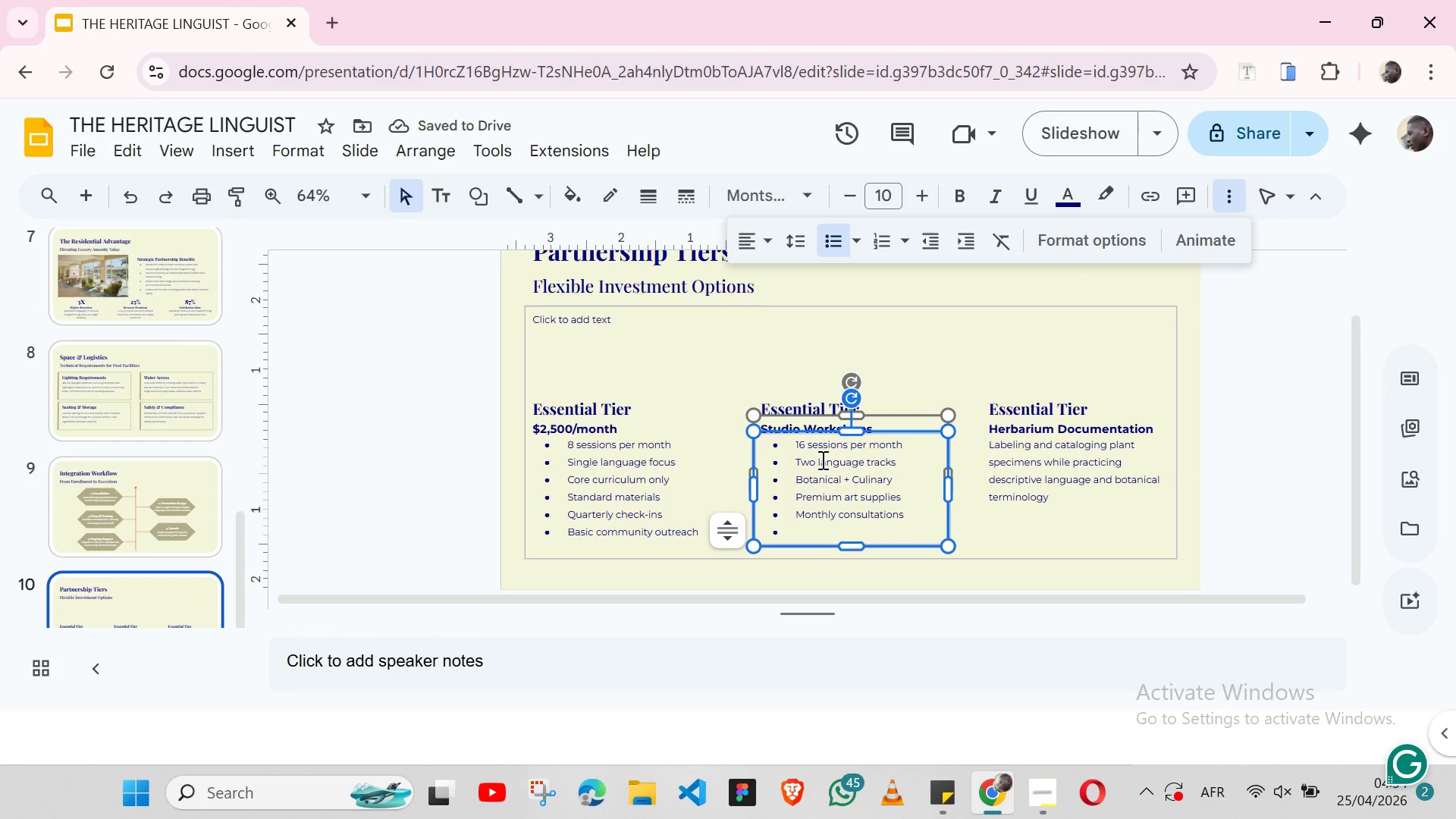 
wait(5.34)
 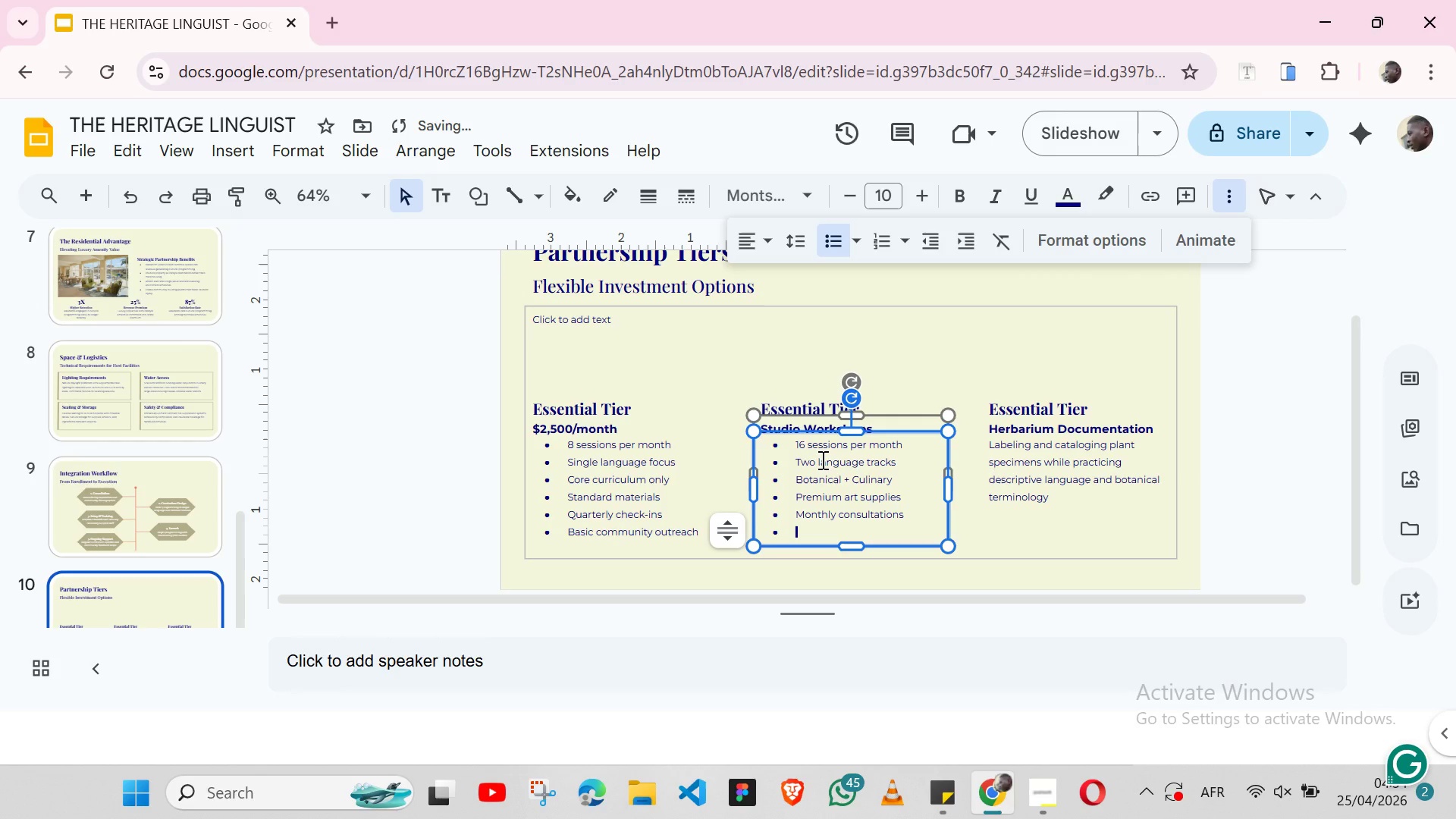 
type(Custom promotional materials)
 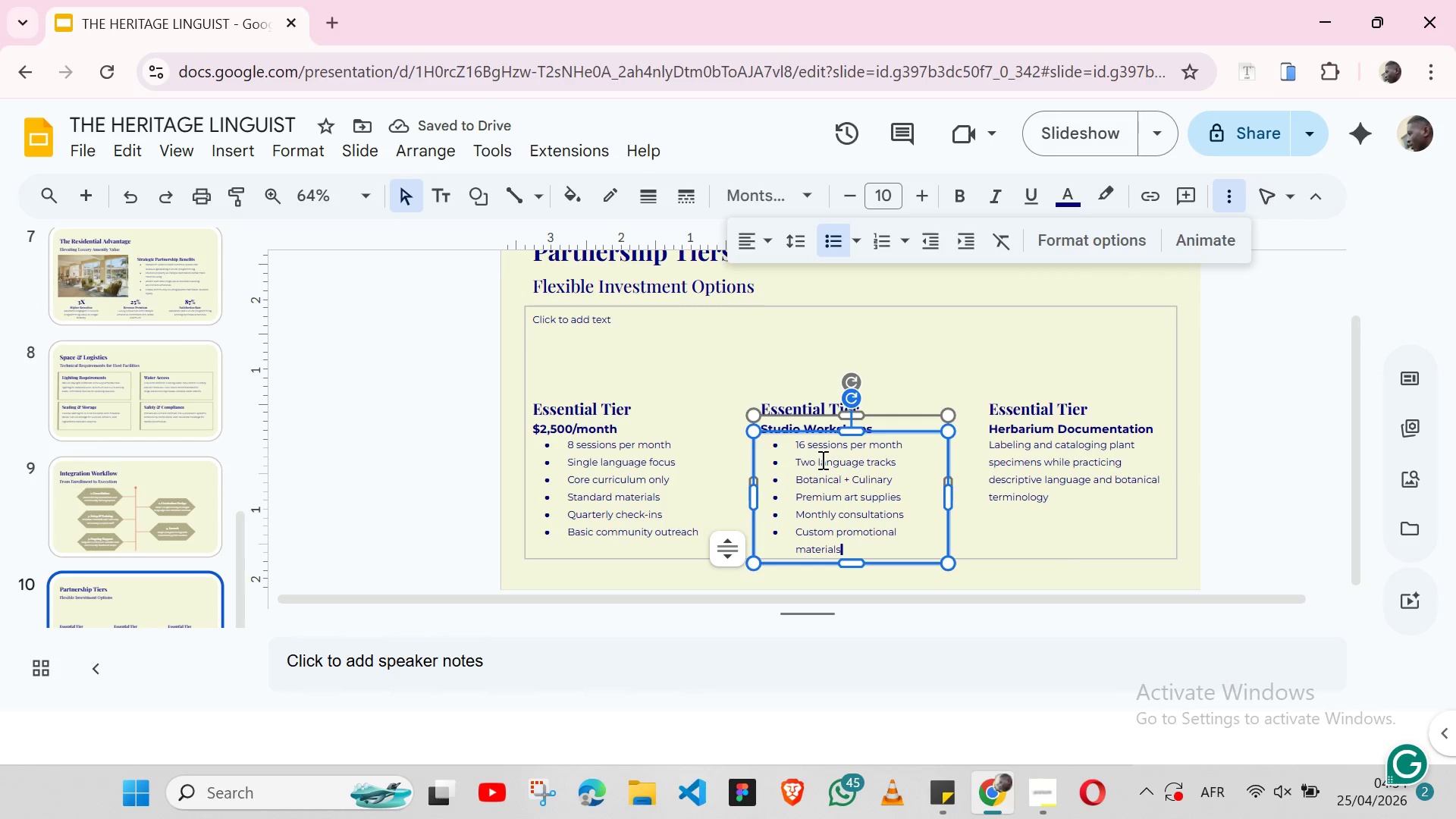 
wait(8.27)
 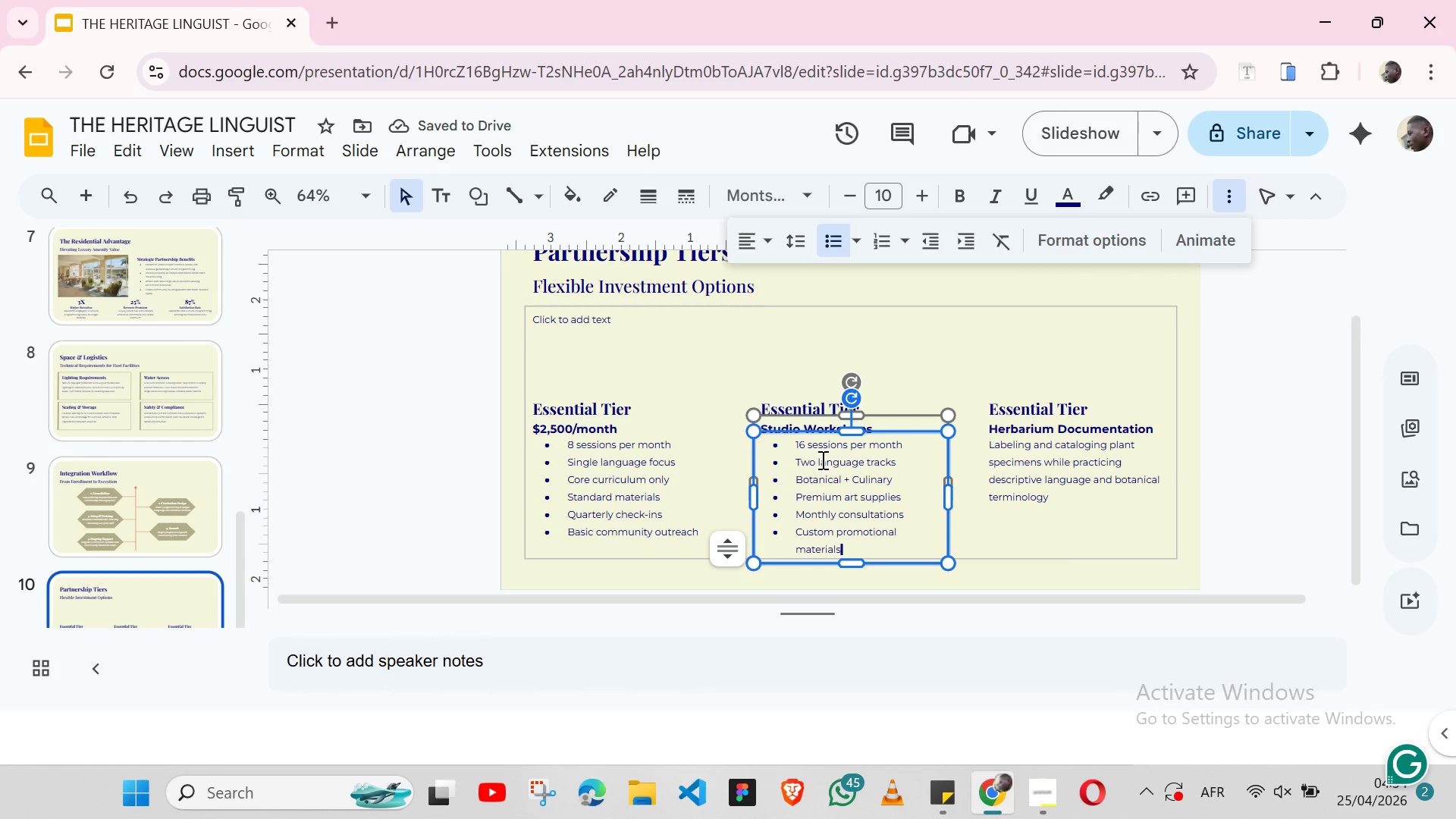 
key(Backspace)
 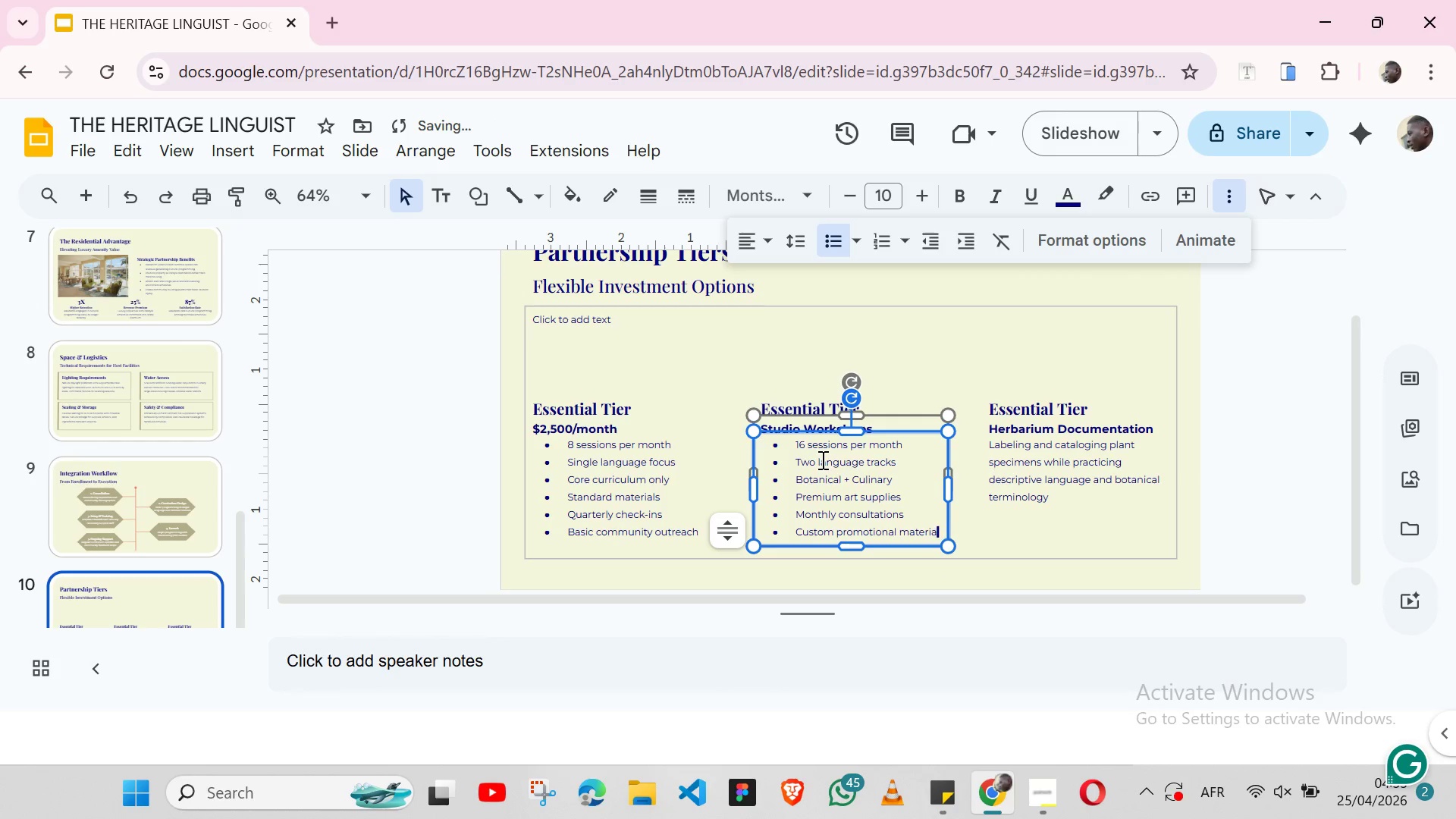 
key(Backspace)
 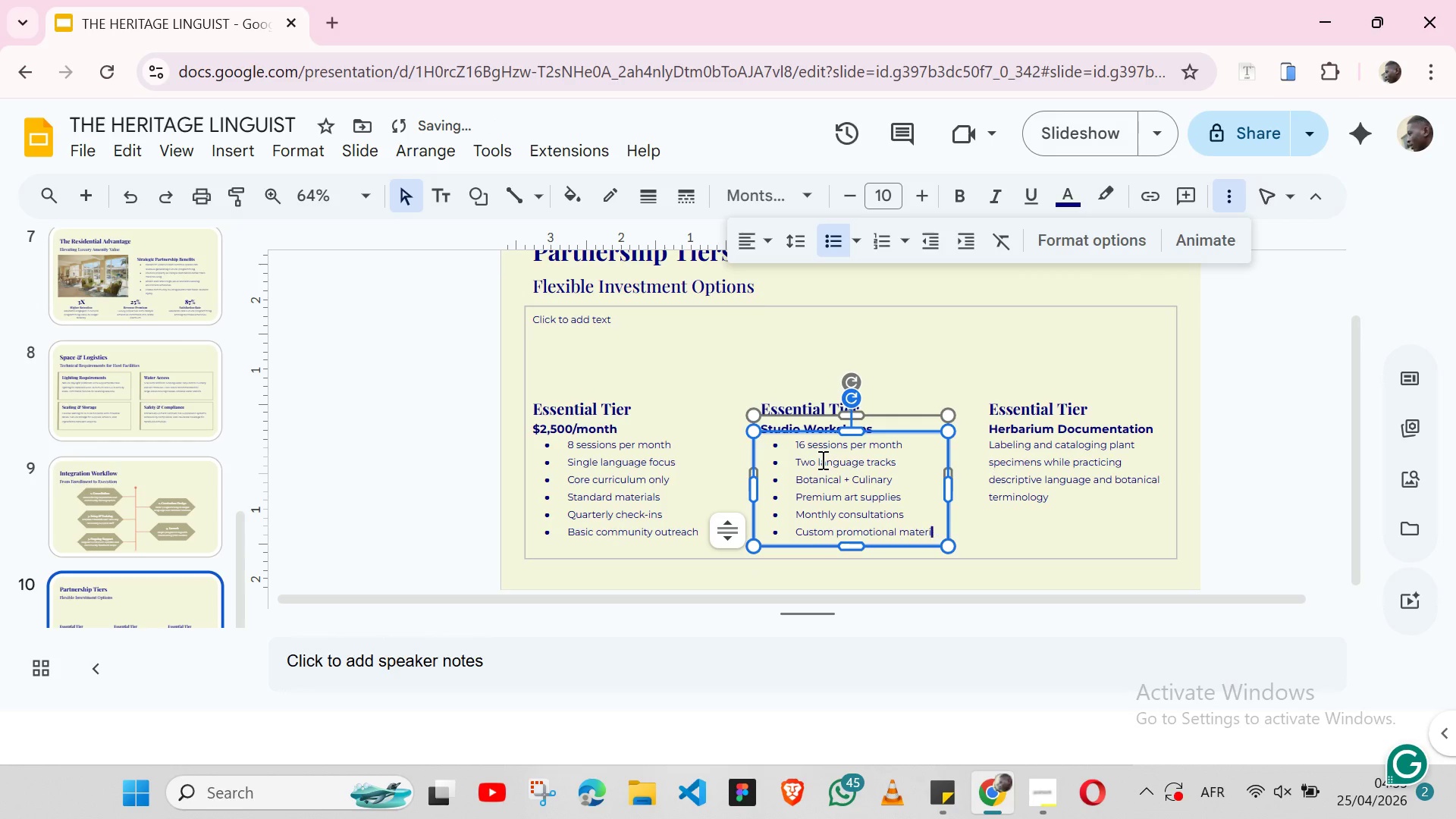 
key(Backspace)
 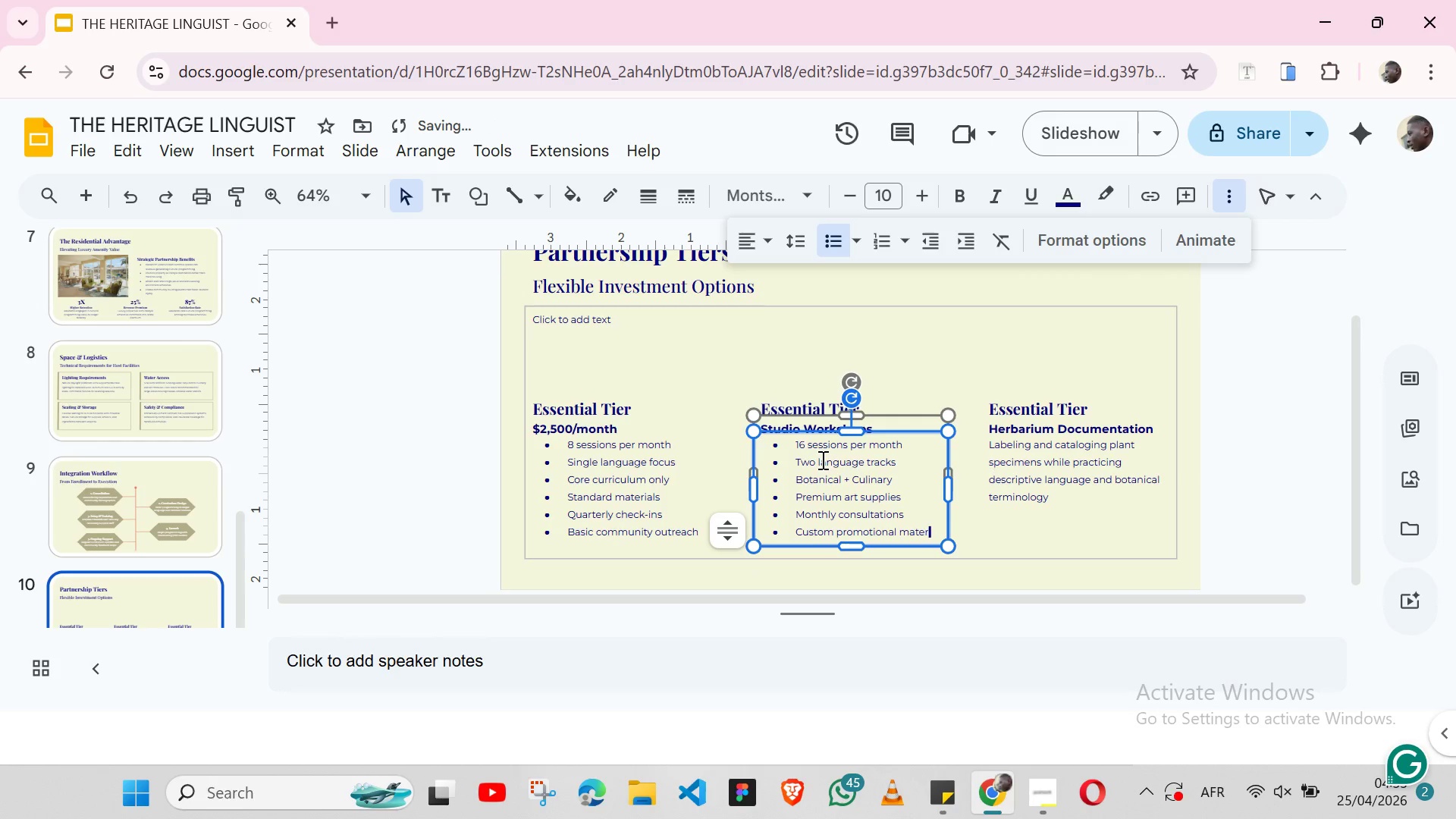 
key(Backspace)
 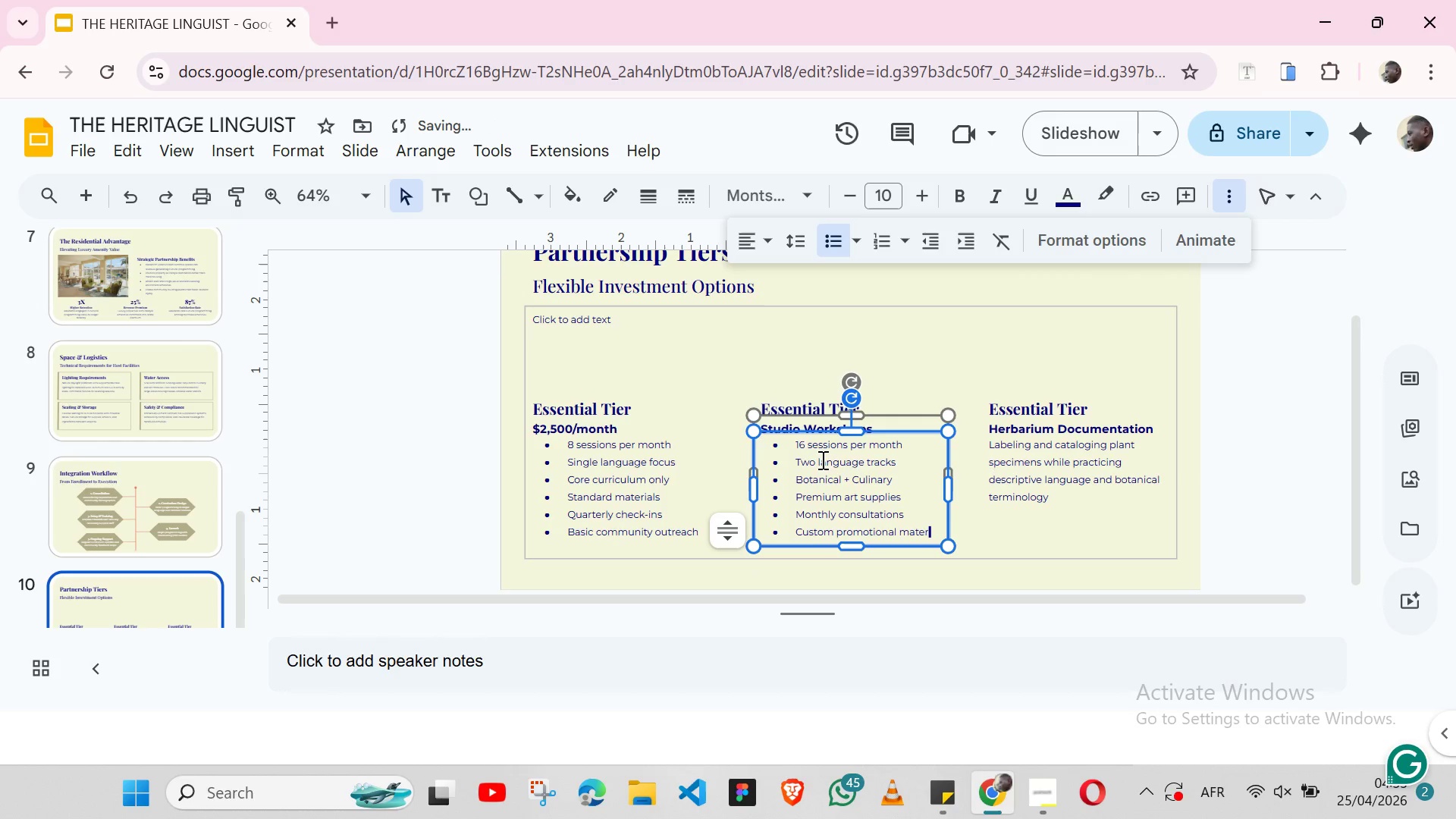 
hold_key(key=Backspace, duration=0.5)
 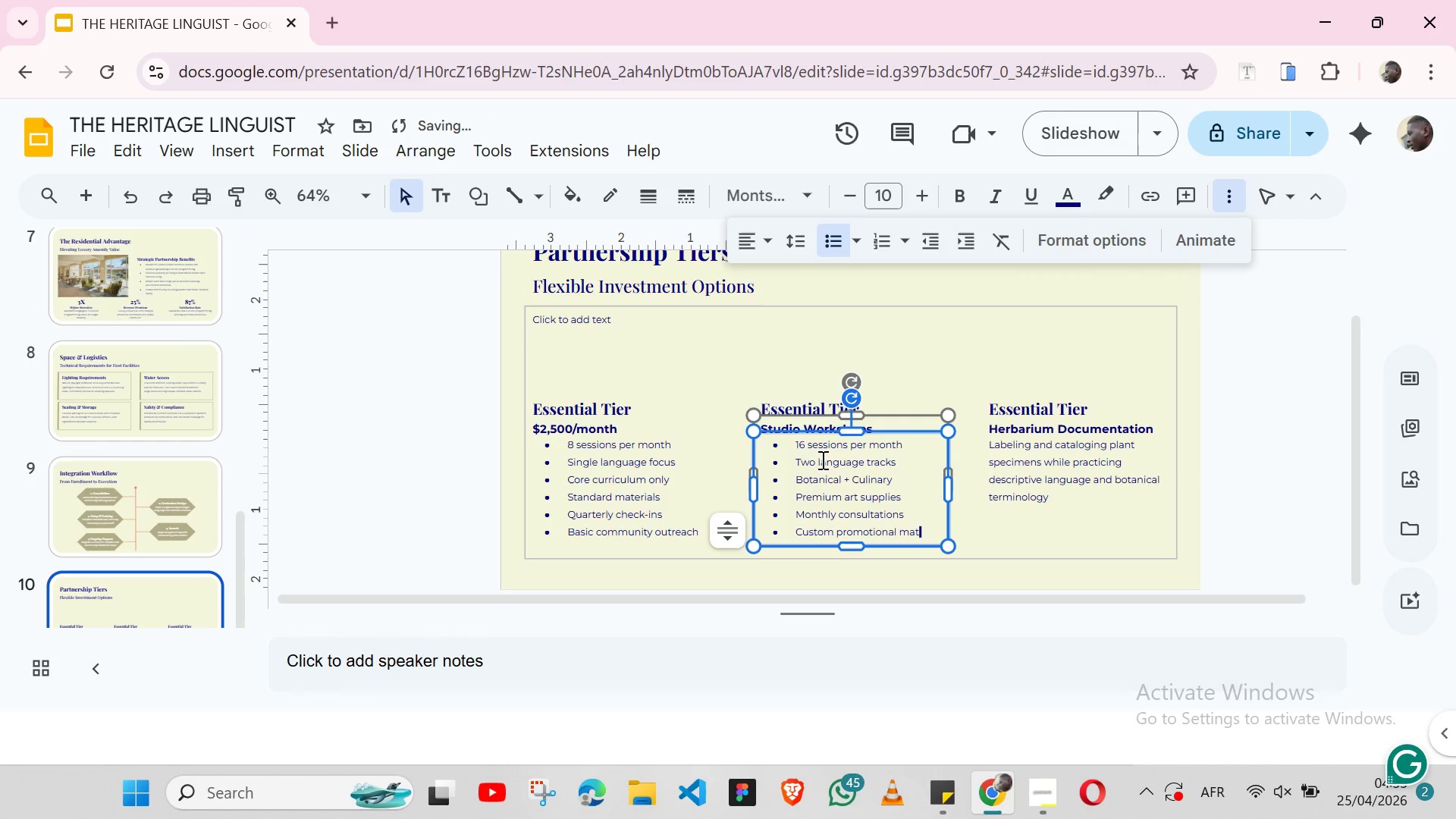 
key(Backspace)
 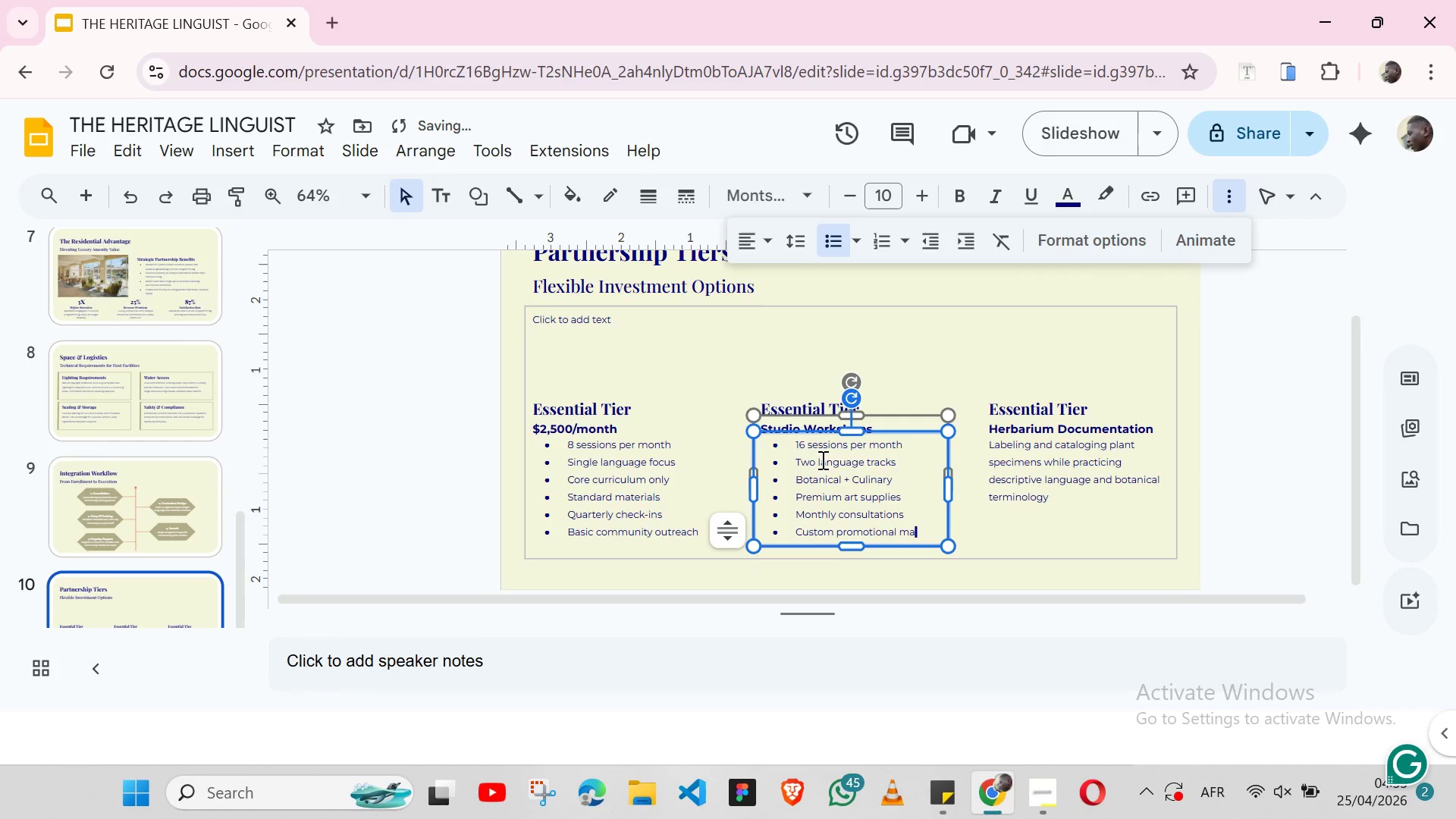 
key(Backspace)
 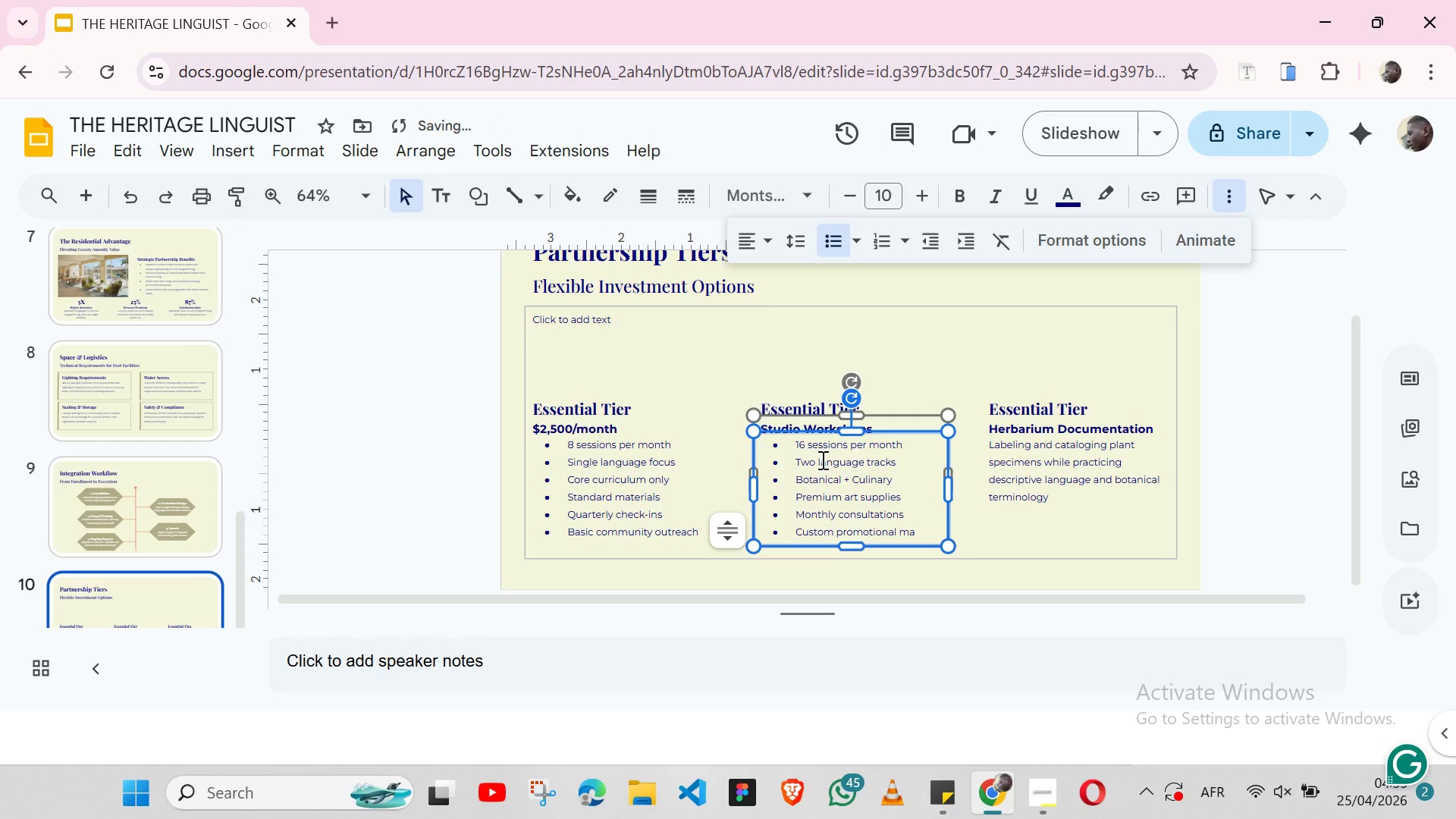 
key(Backspace)
 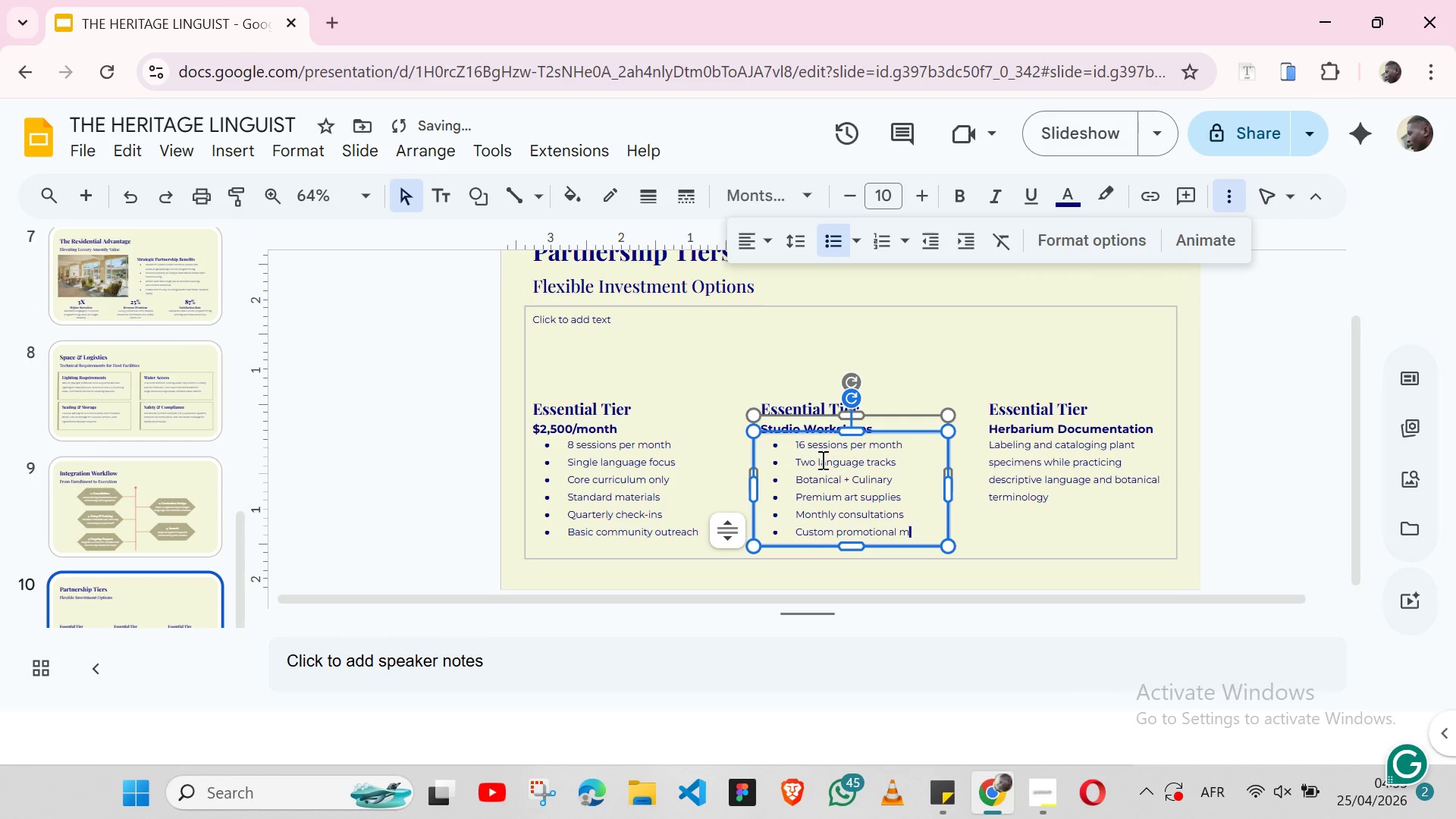 
key(Backspace)
 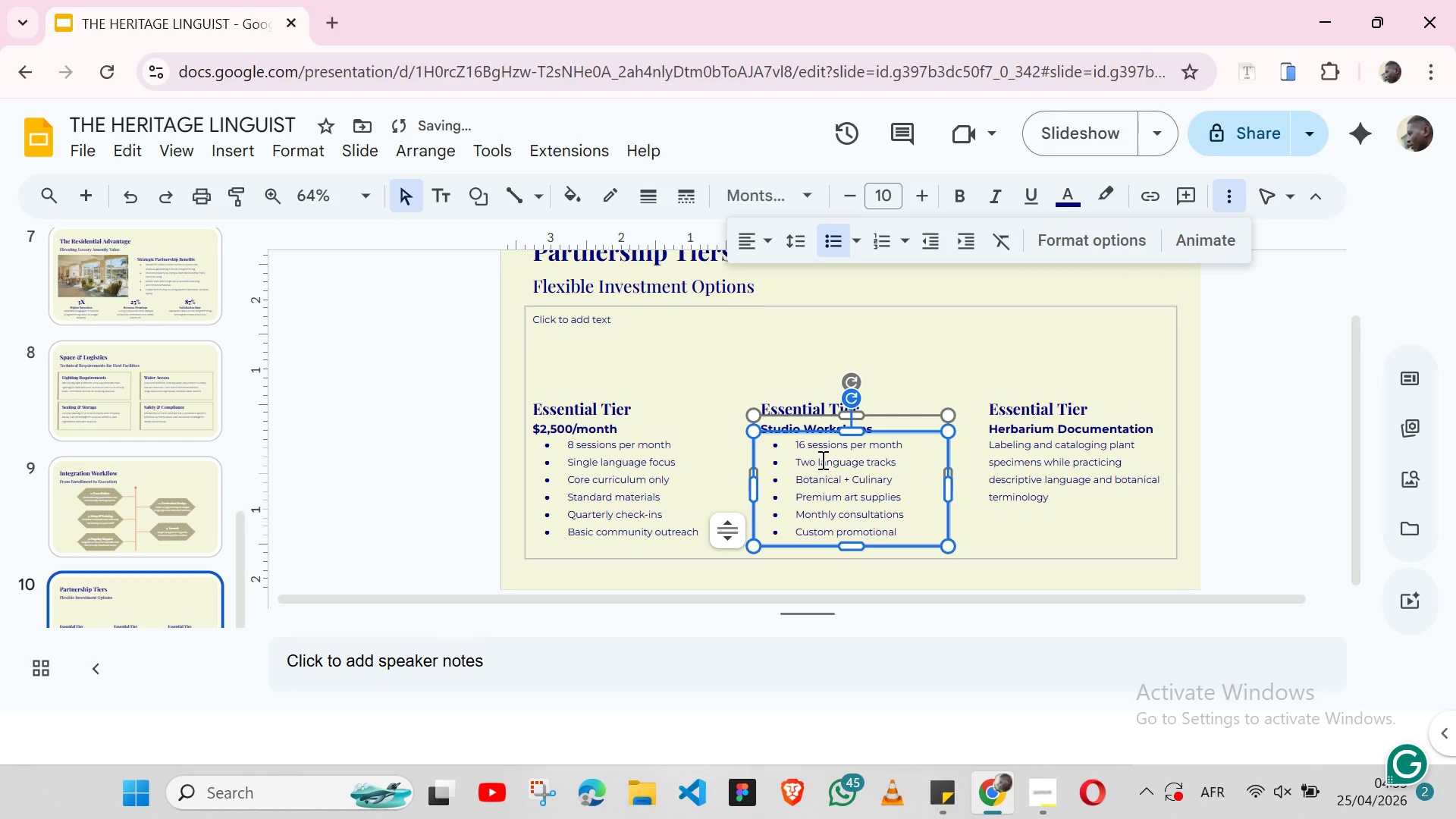 
key(Backspace)
 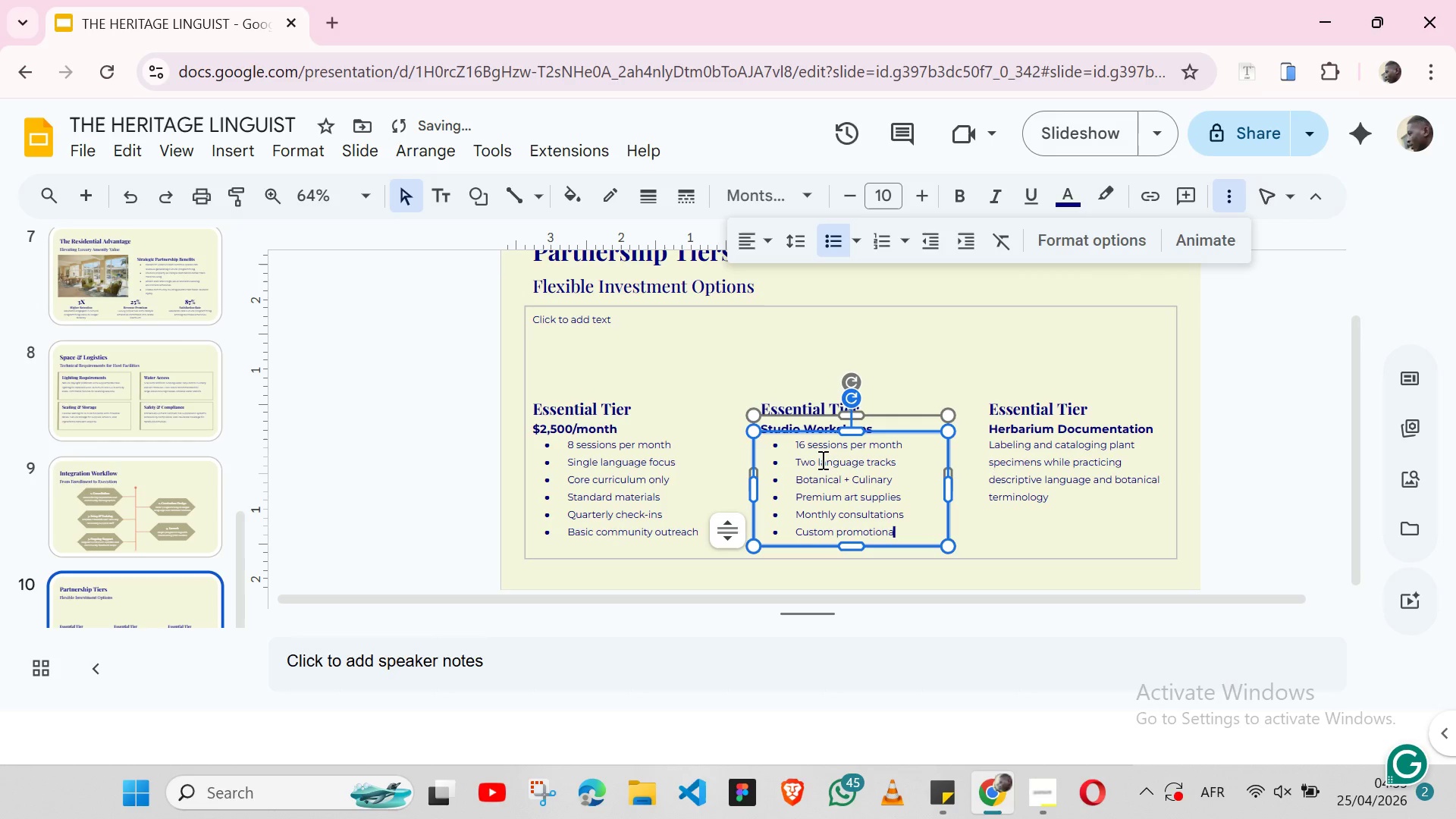 
hold_key(key=Backspace, duration=1.09)
 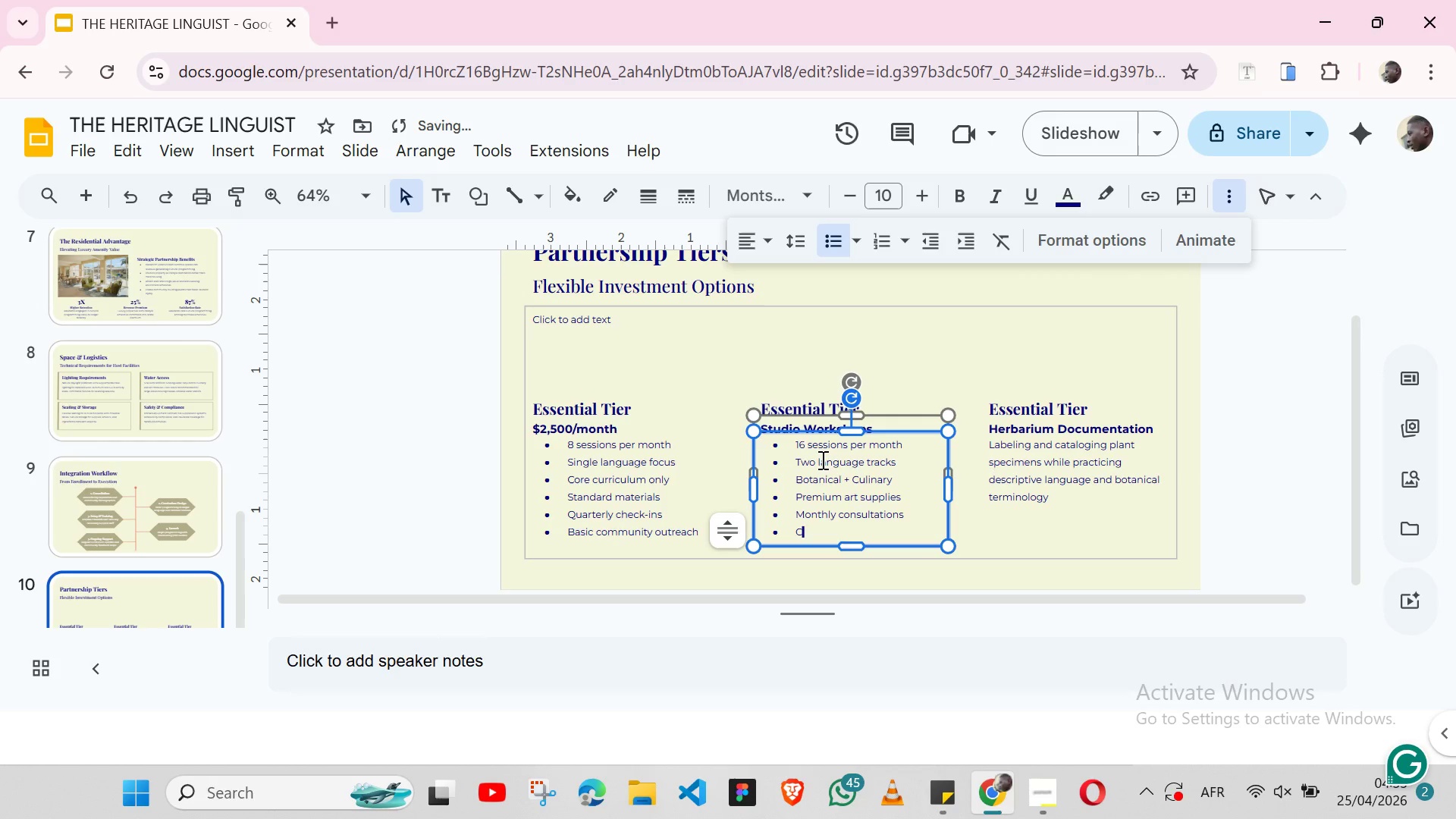 
key(Backspace)
 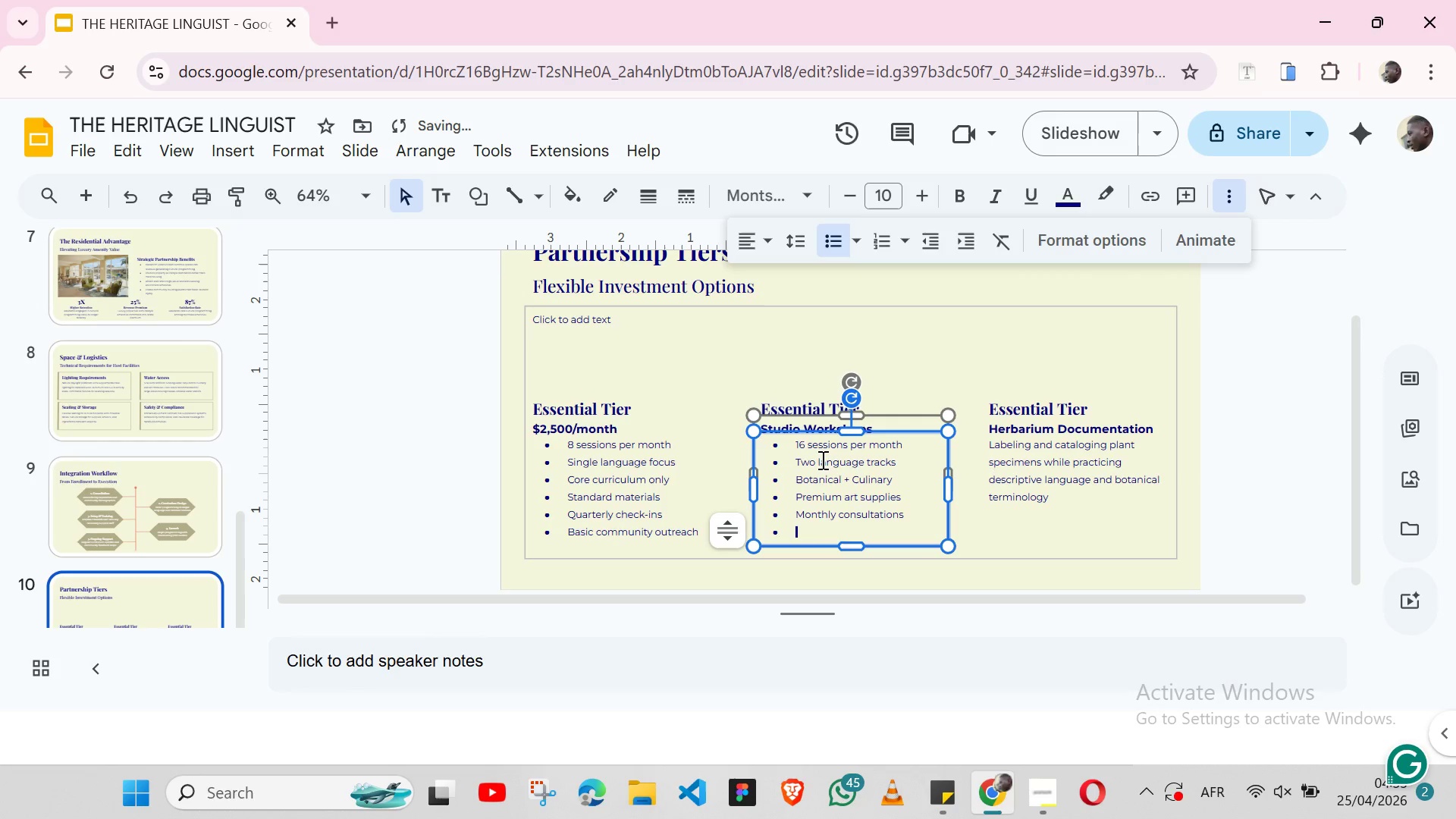 
key(Backspace)
 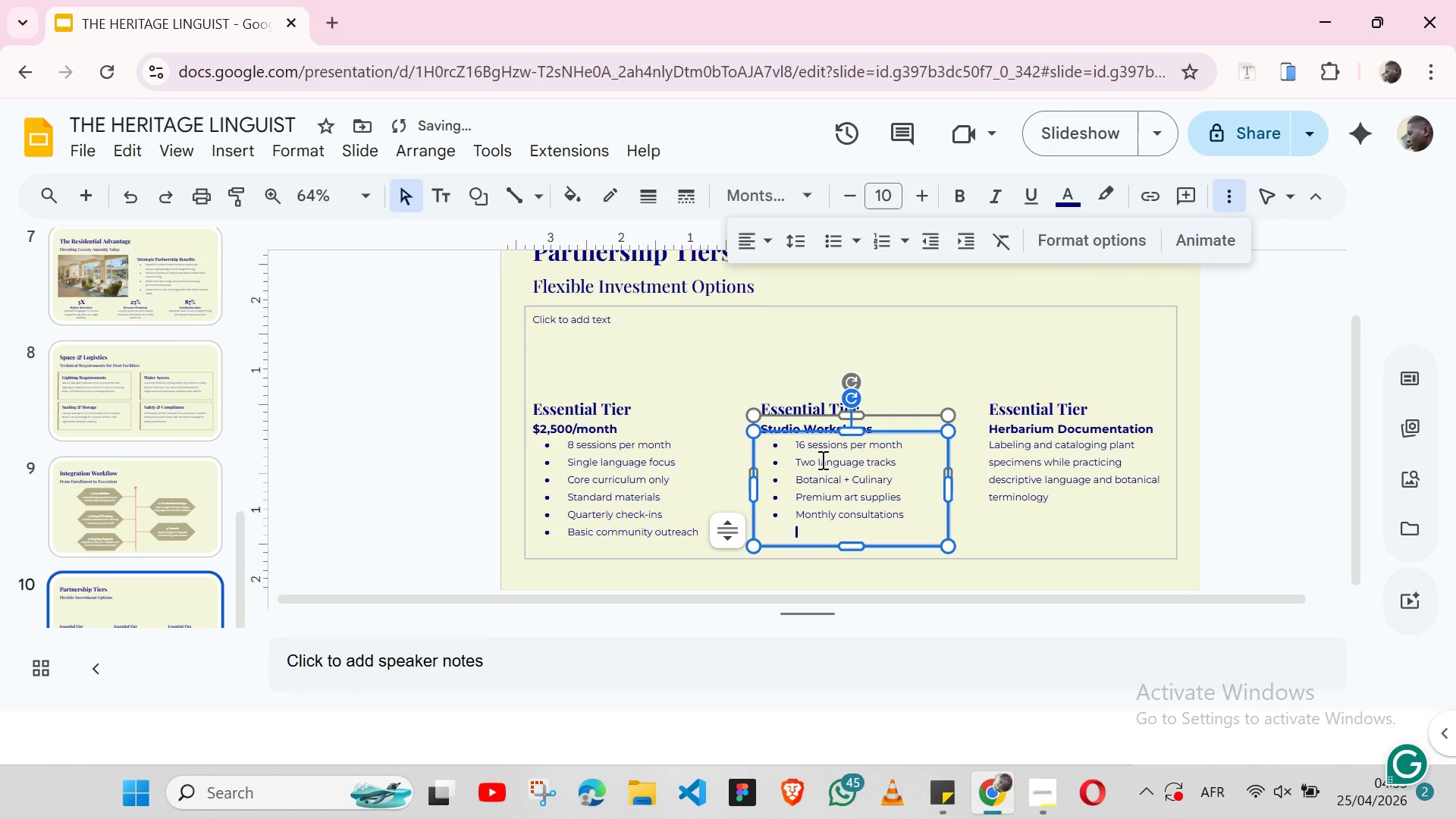 
key(Backspace)
 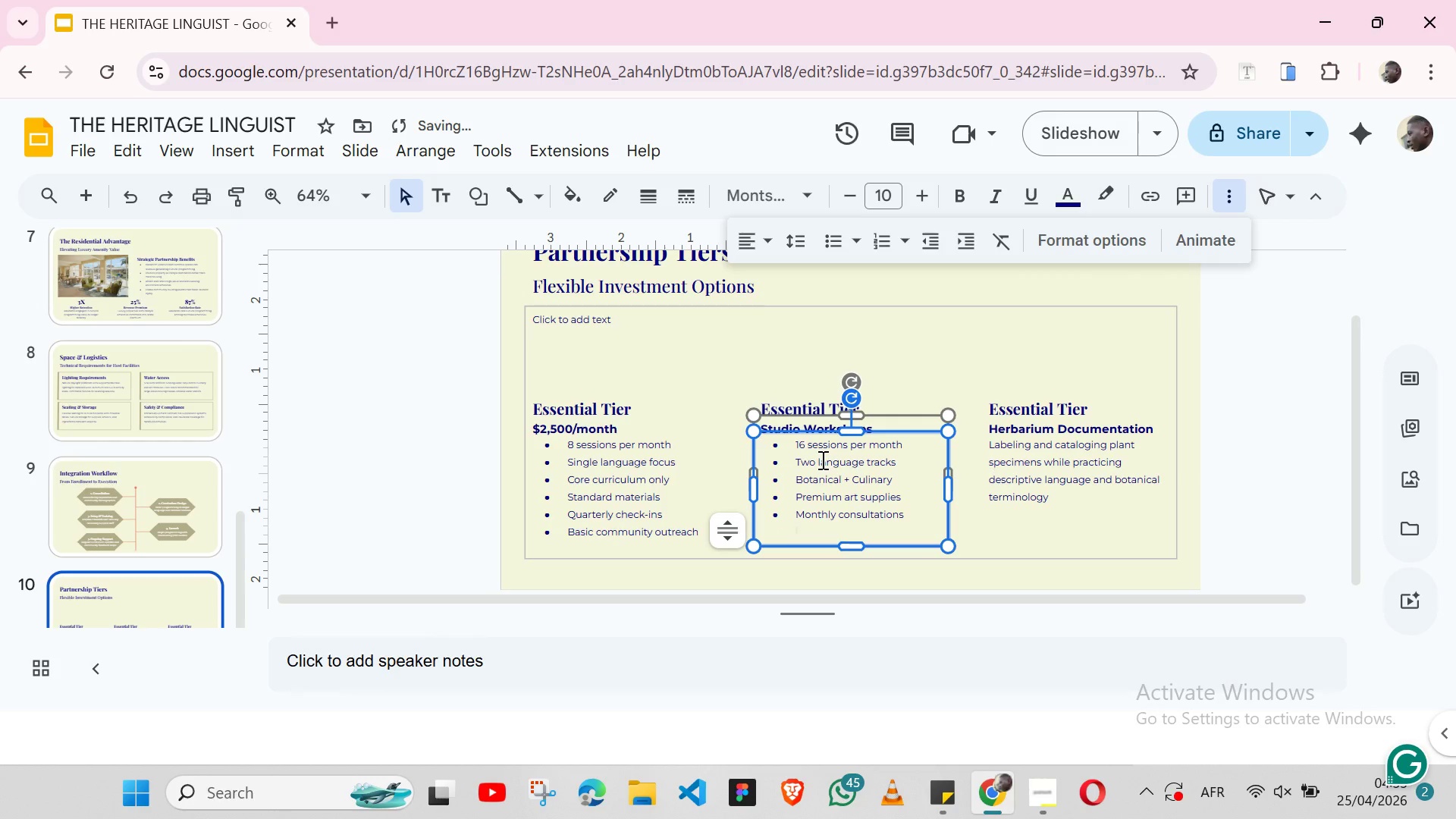 
key(Backspace)
 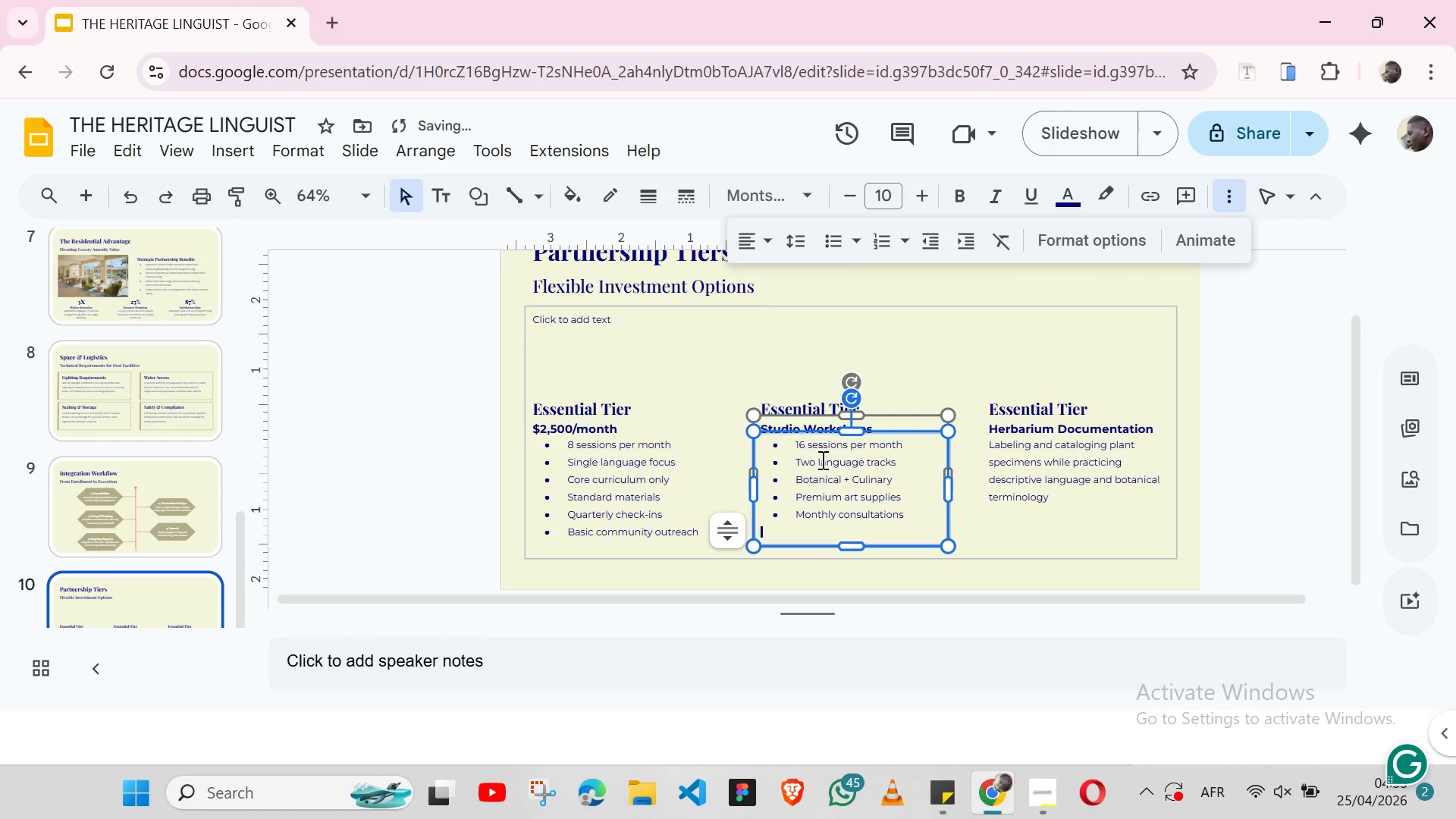 
key(Backspace)
 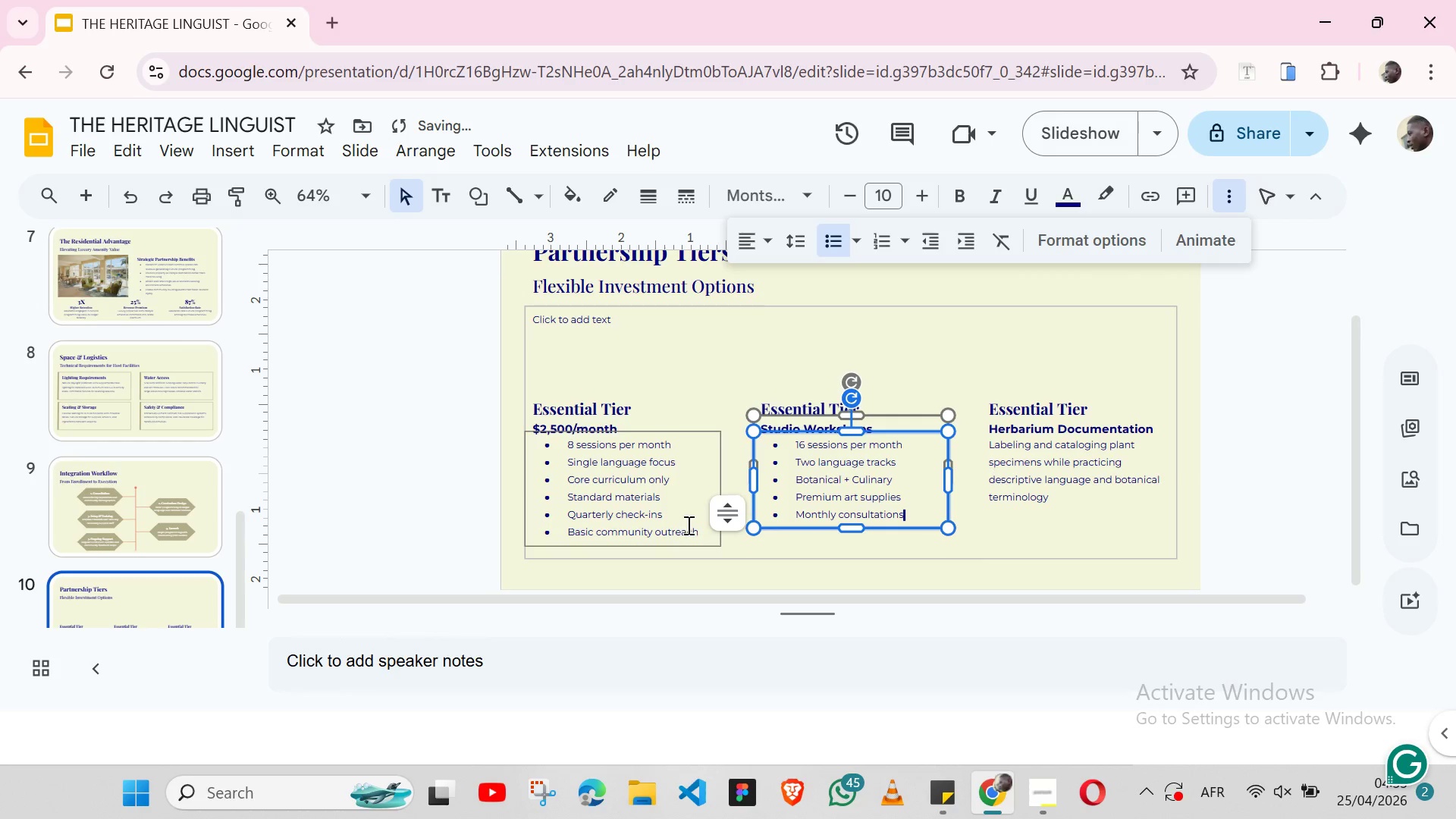 
left_click([700, 533])
 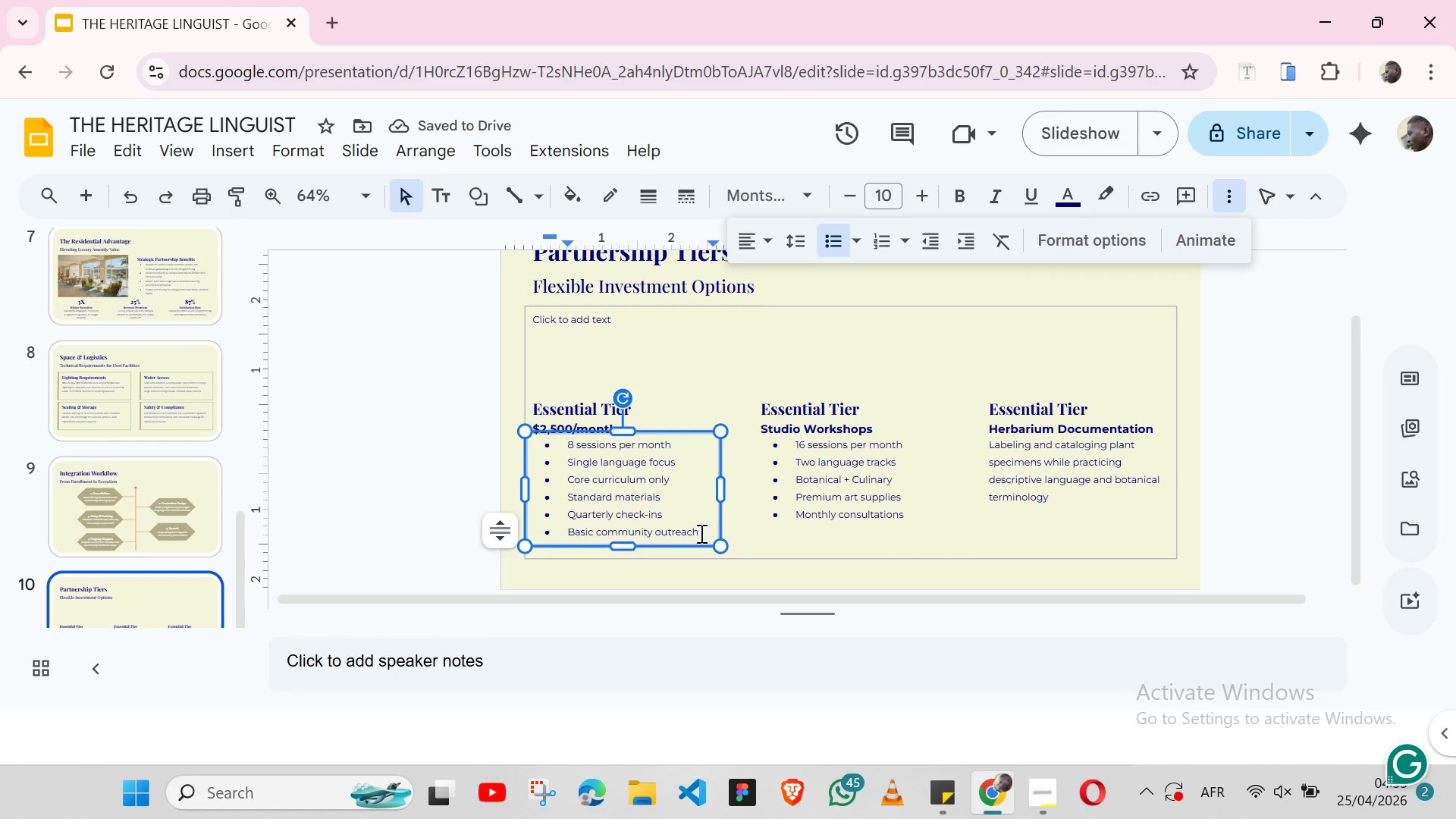 
hold_key(key=Backspace, duration=1.3)
 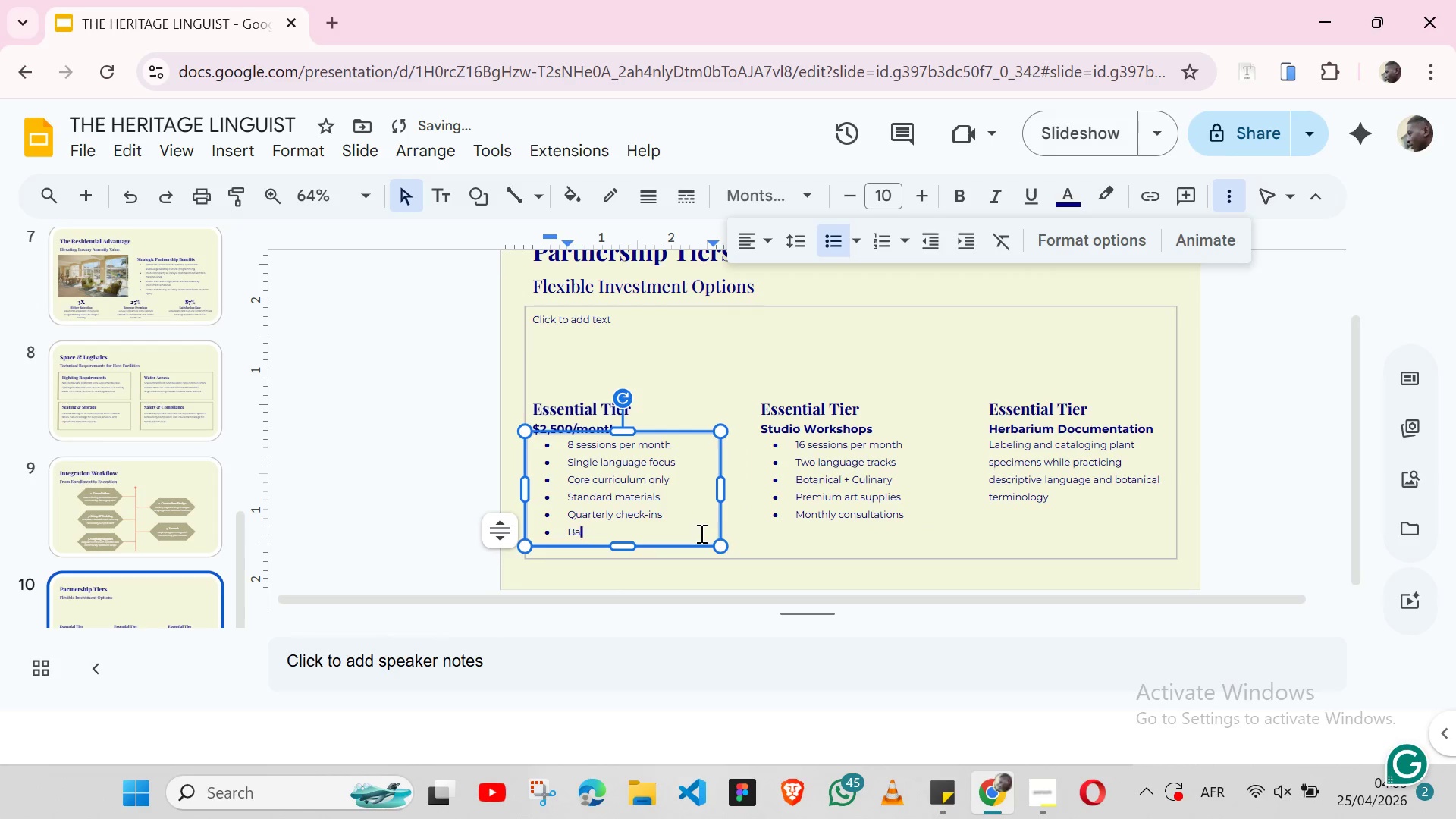 
key(Backspace)
 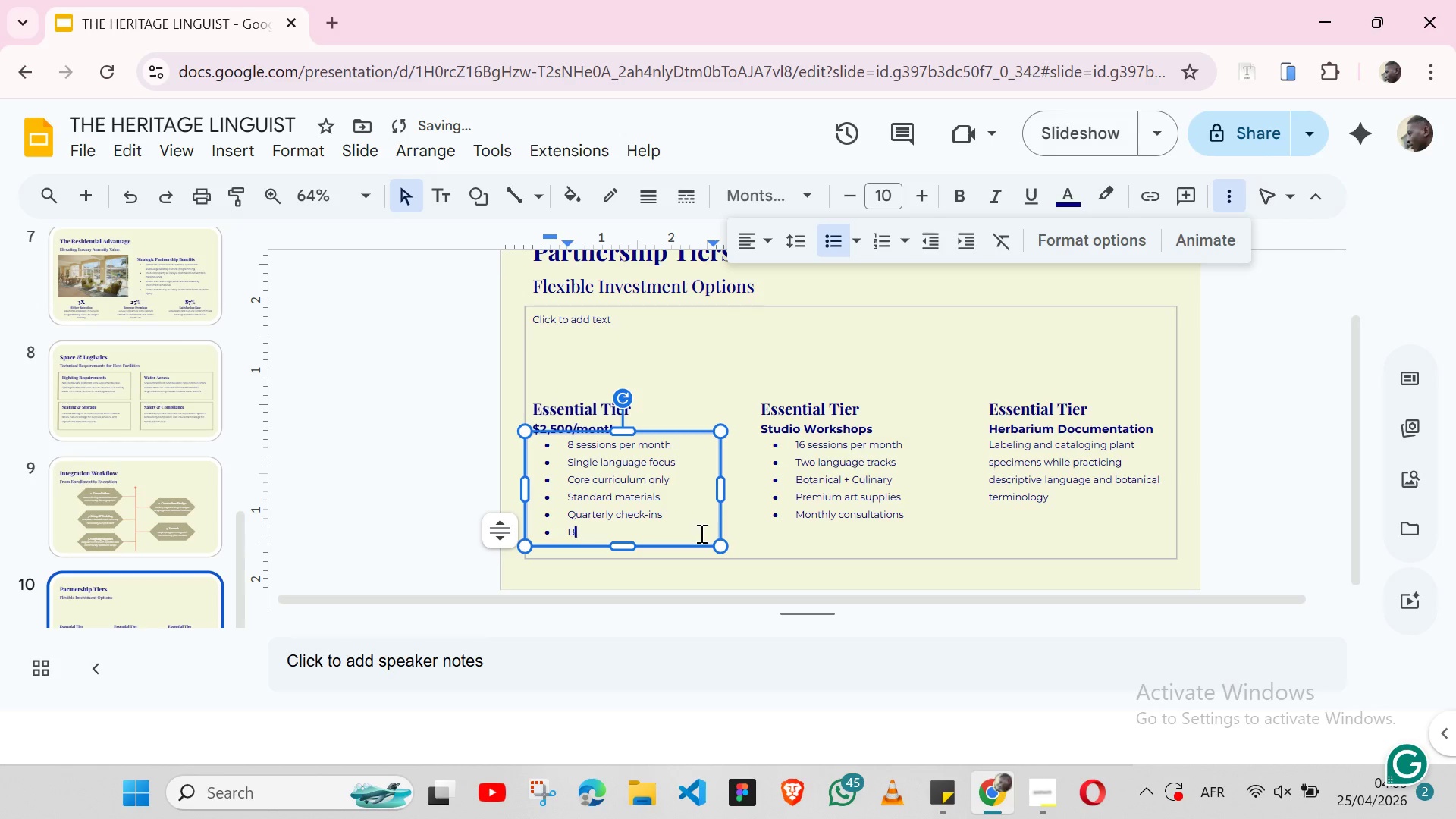 
key(Backspace)
 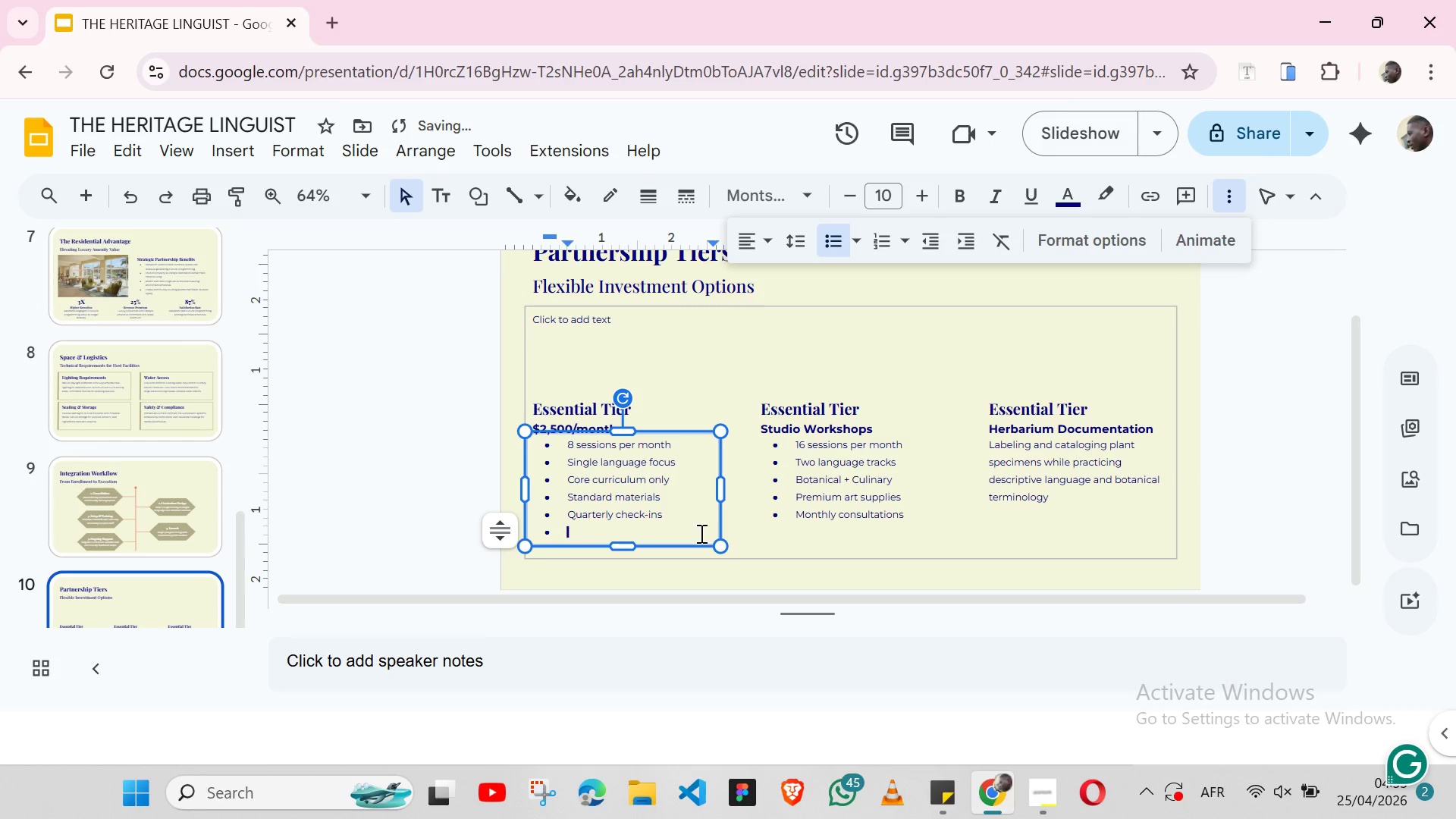 
key(Backspace)
 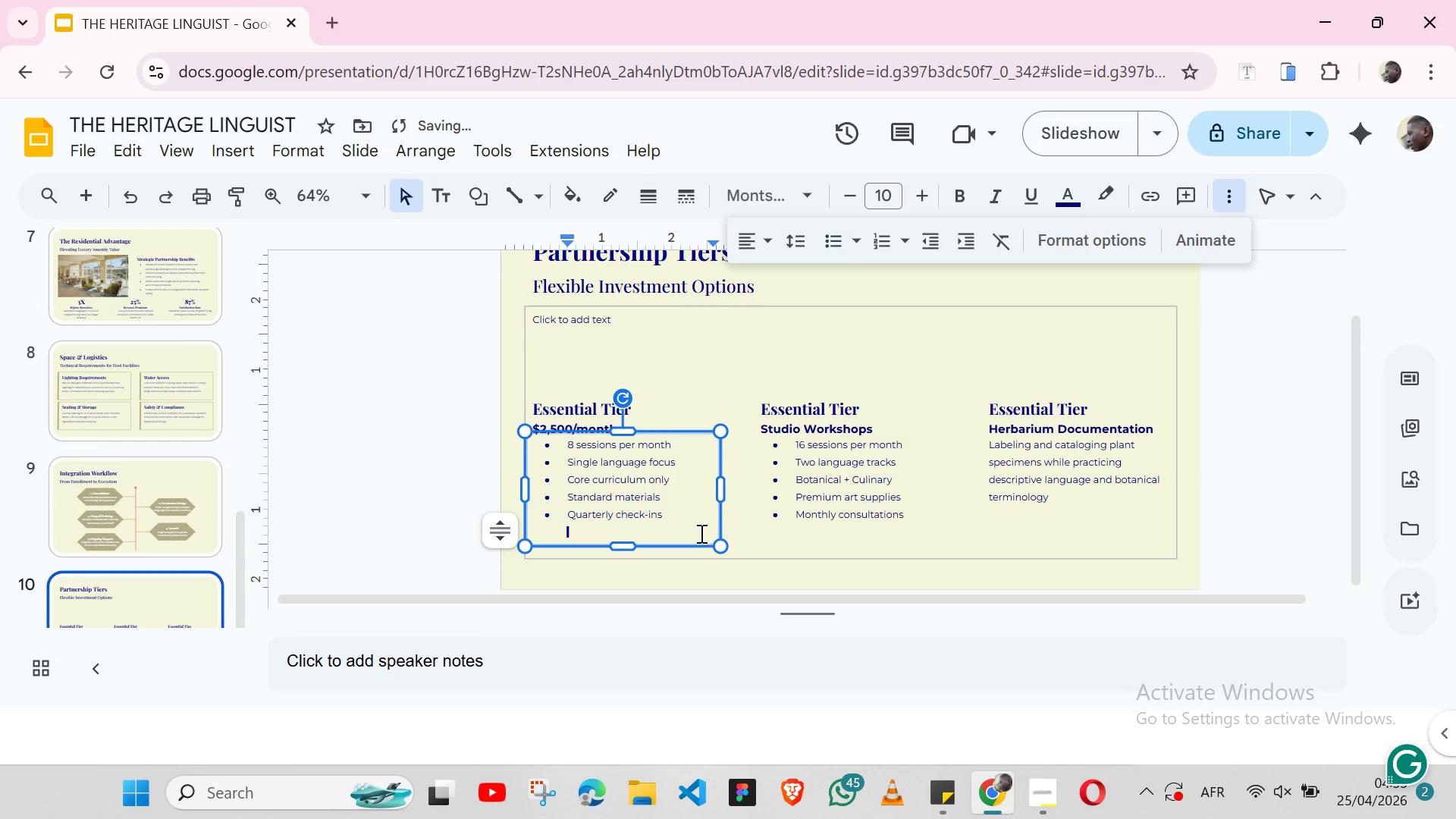 
key(Backspace)
 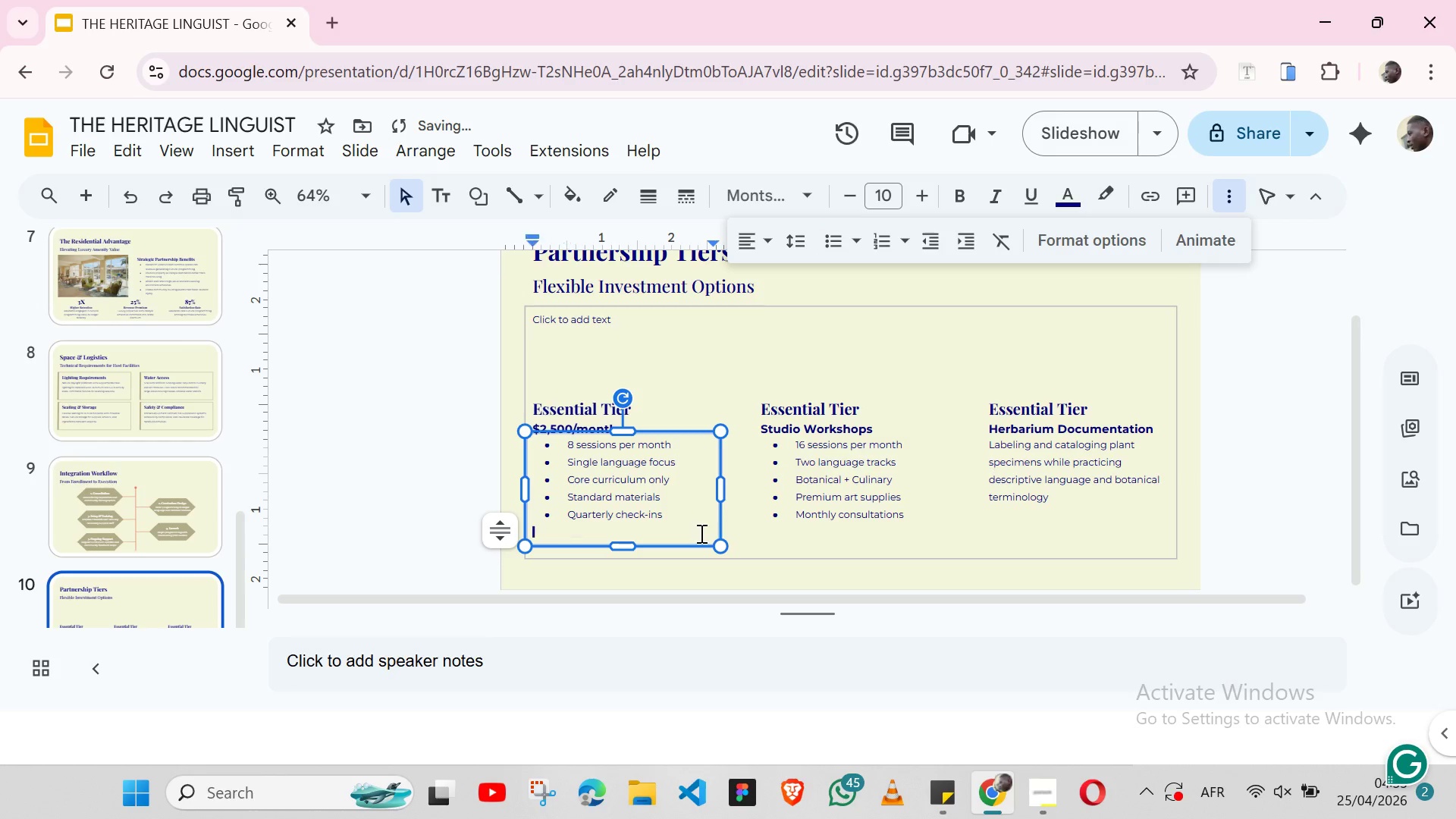 
key(Backspace)
 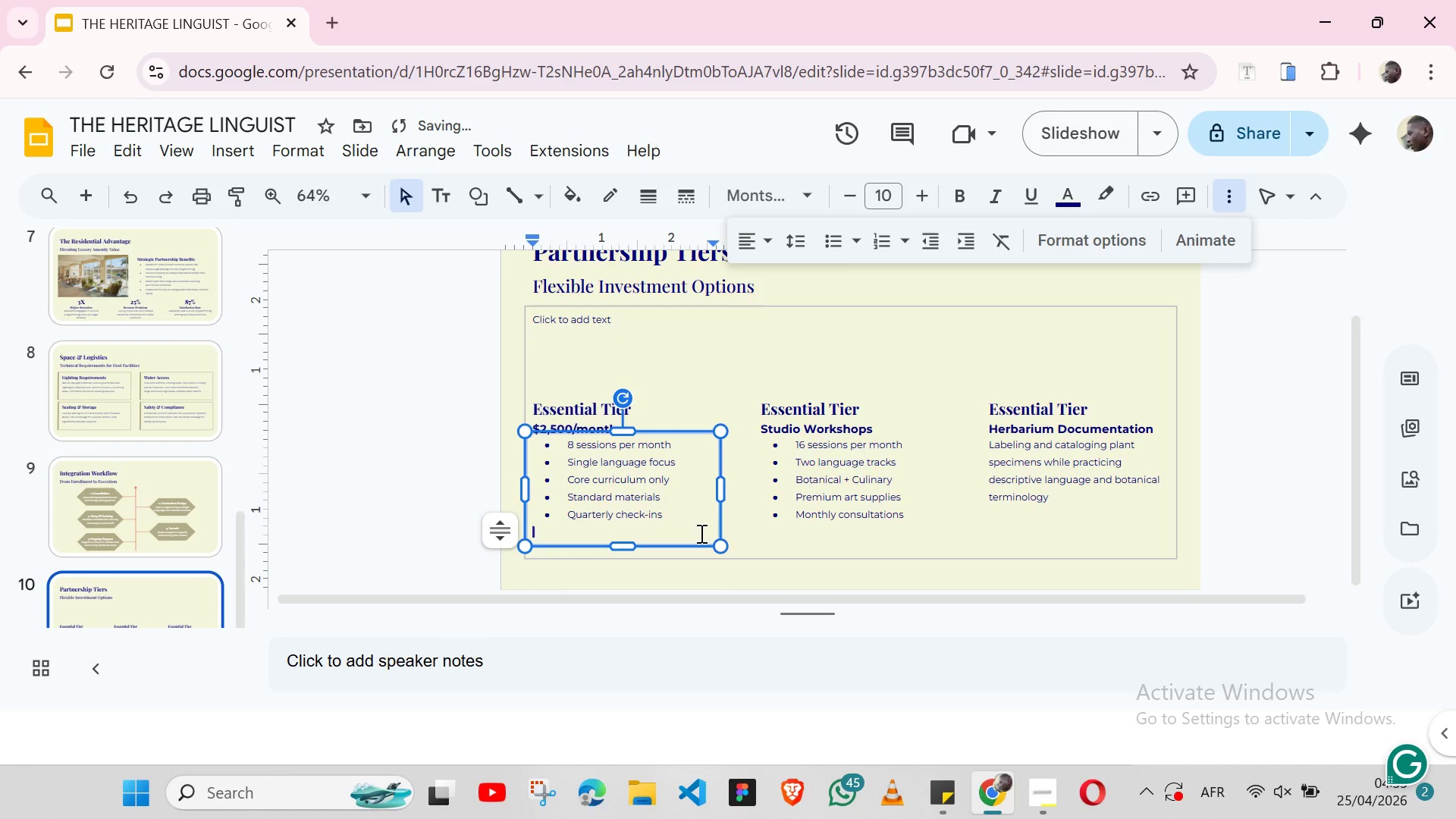 
key(Backspace)
 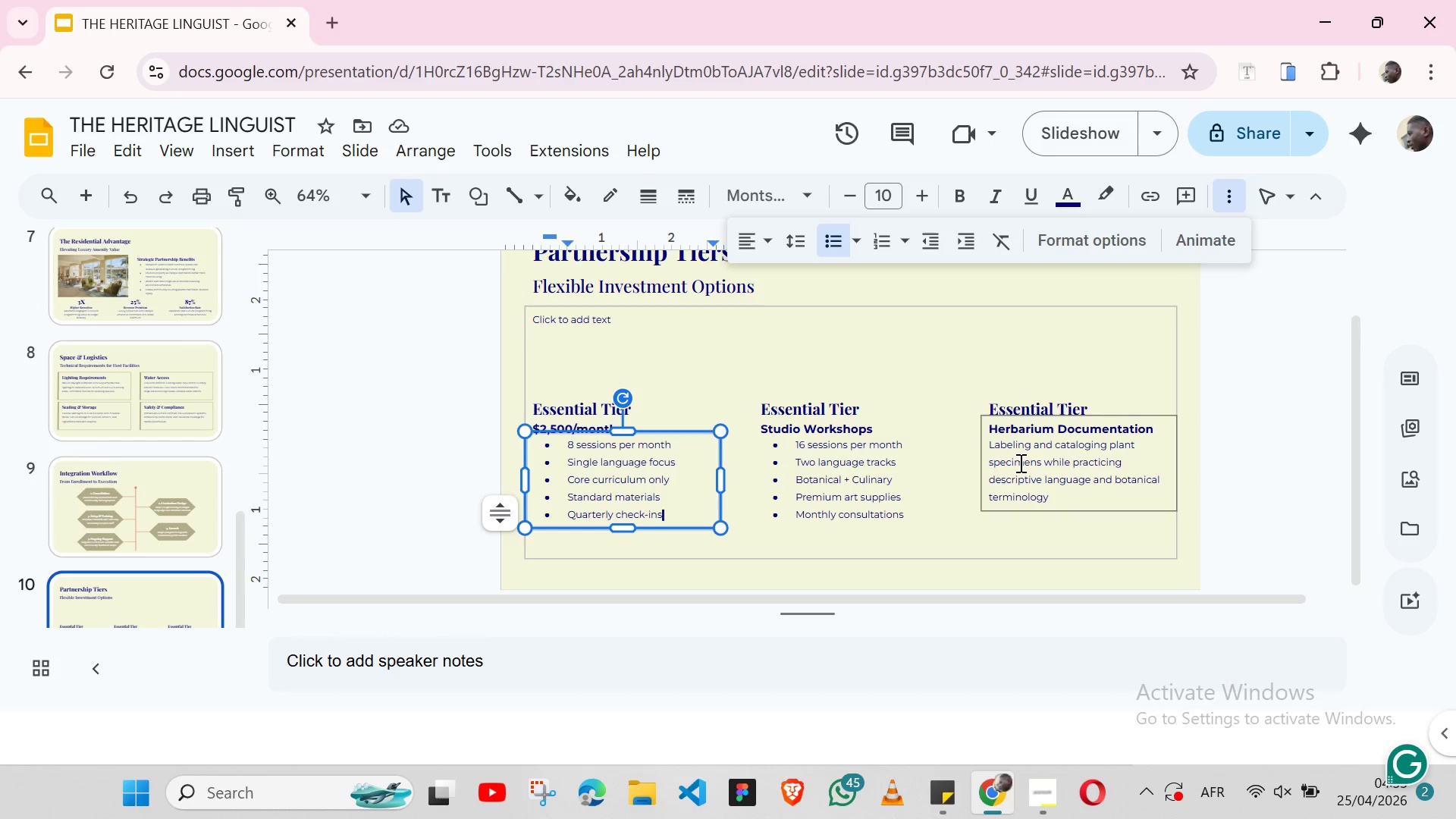 
wait(7.02)
 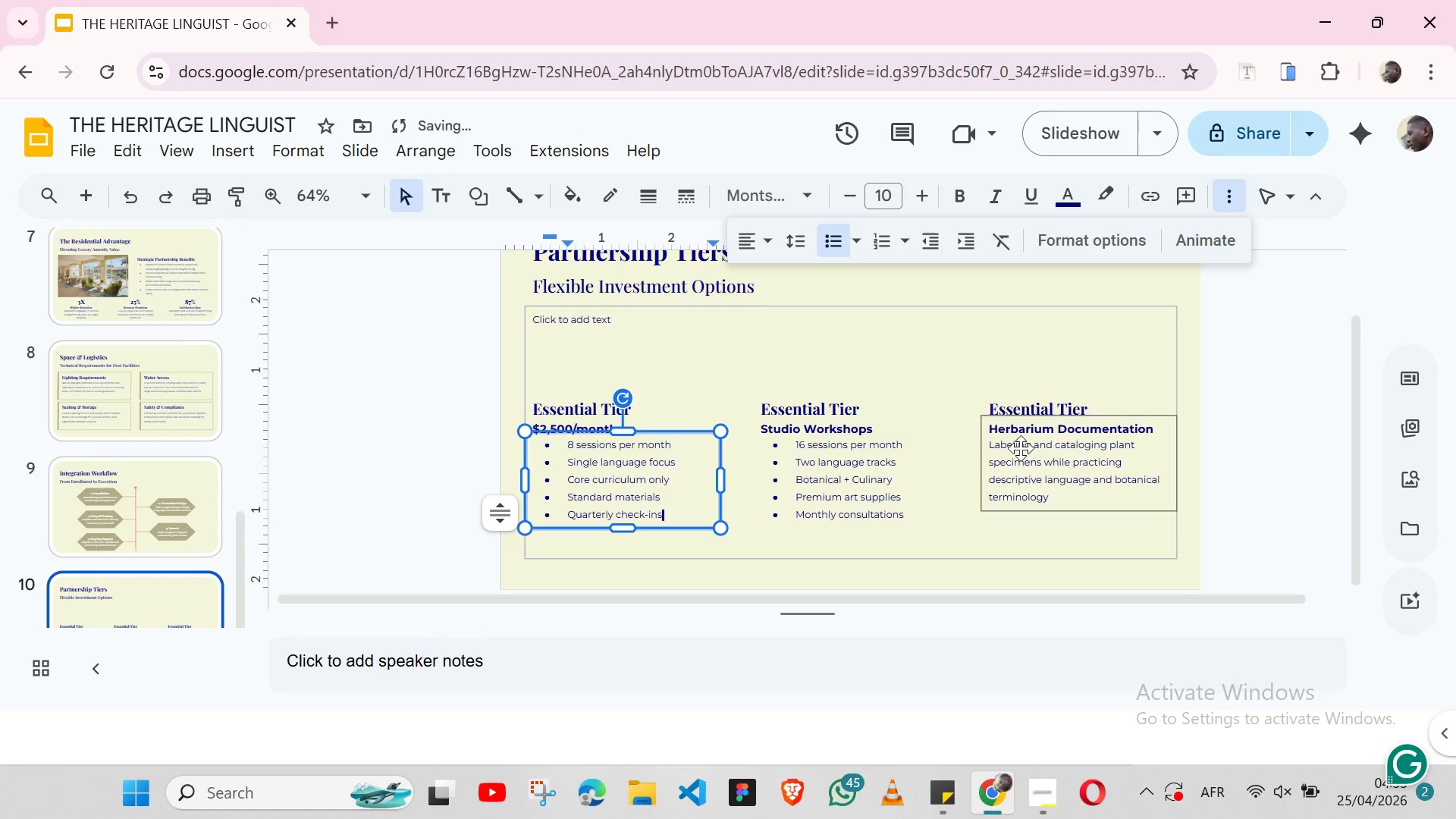 
left_click([958, 801])
 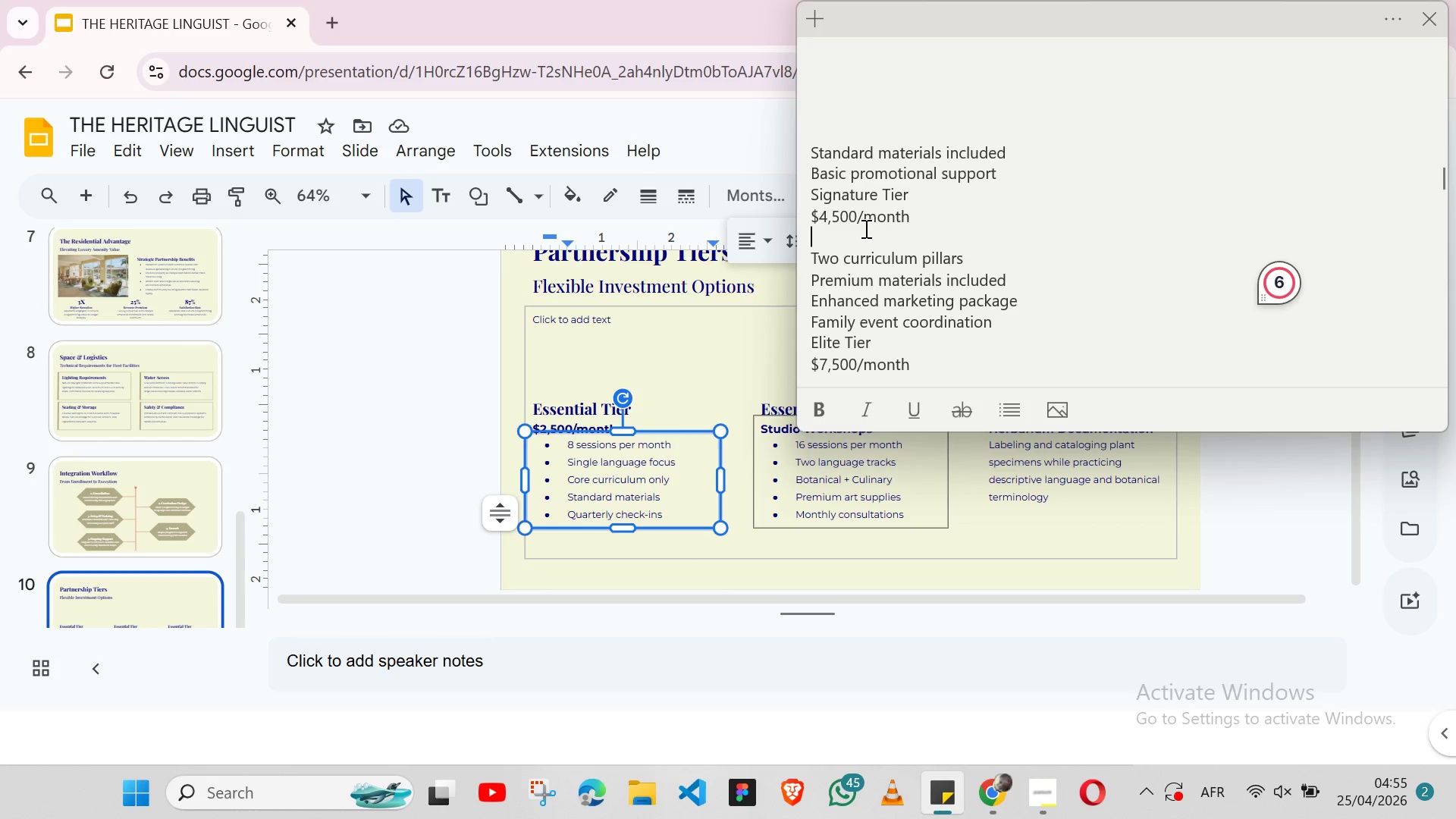 
double_click([848, 215])
 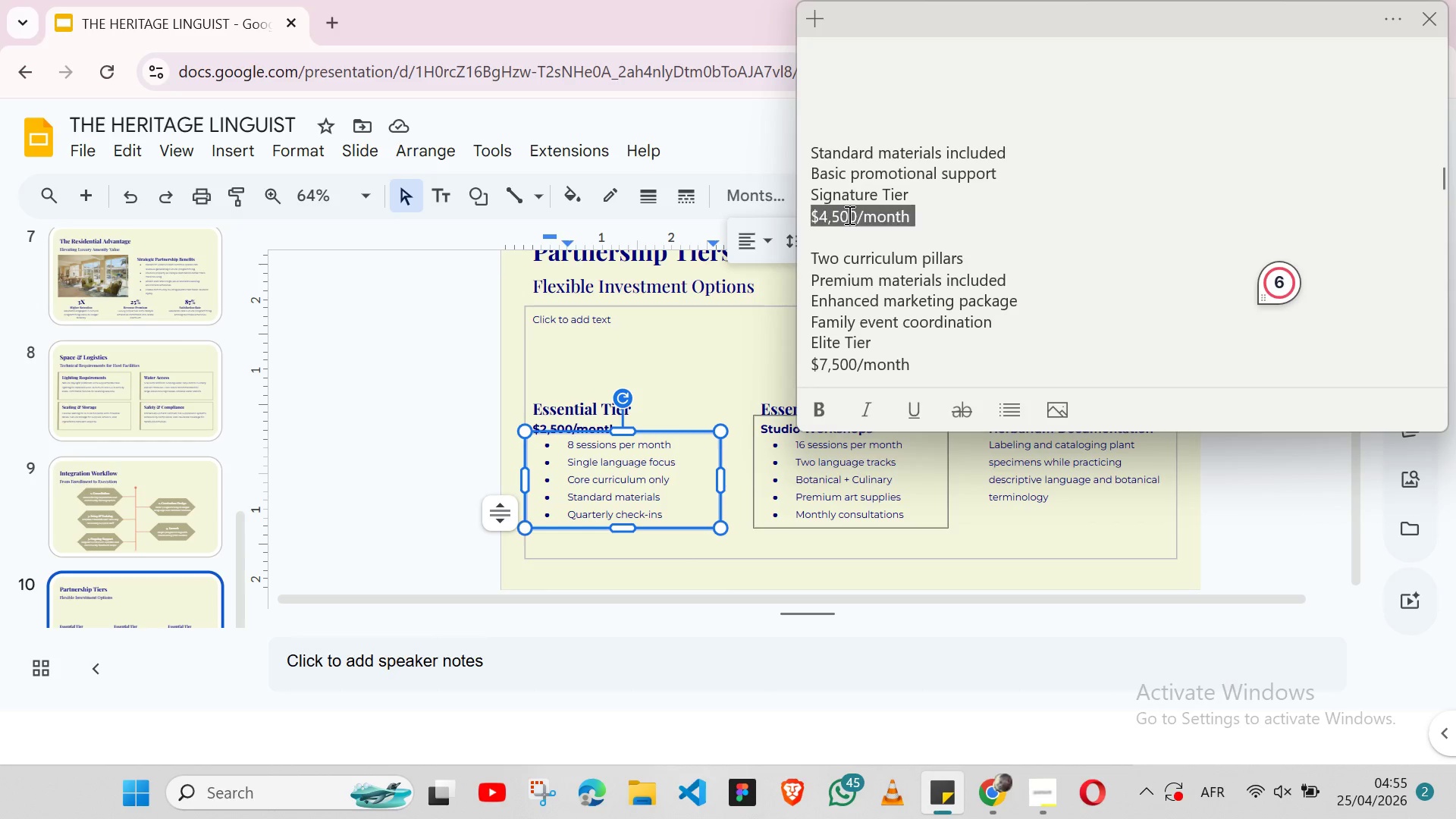 
triple_click([848, 215])
 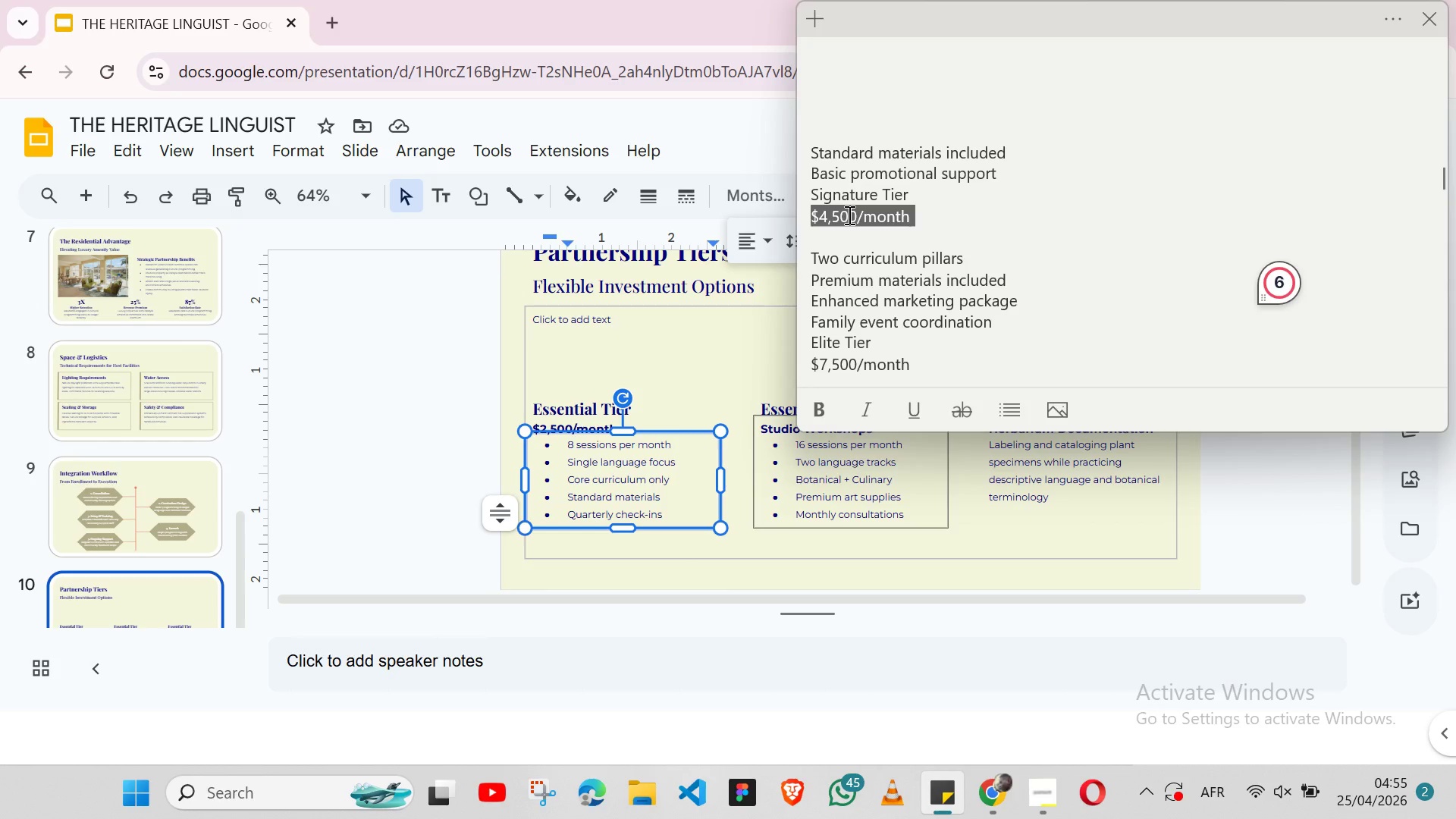 
key(Shift+ArrowLeft)
 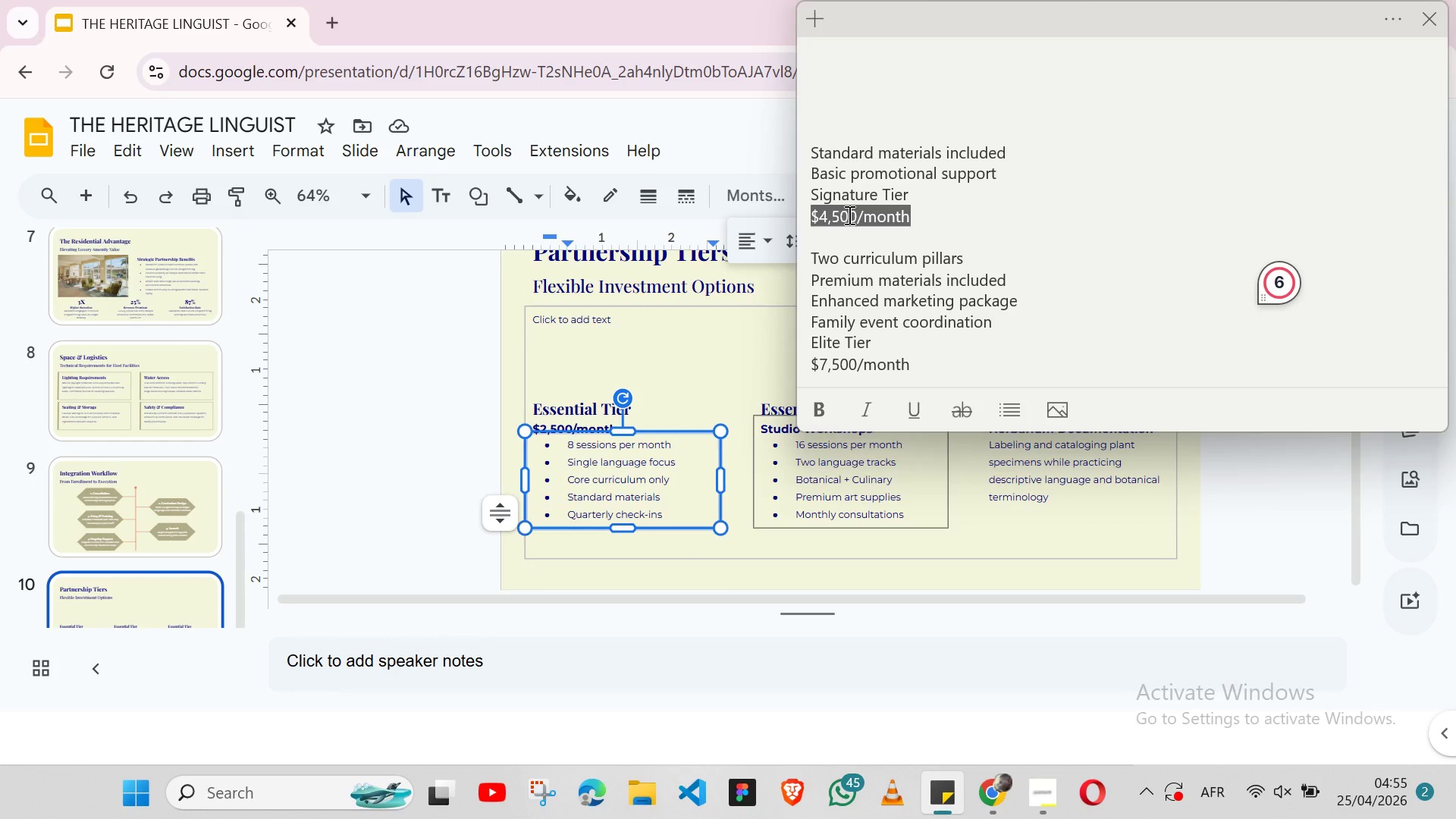 
key(Control+X)
 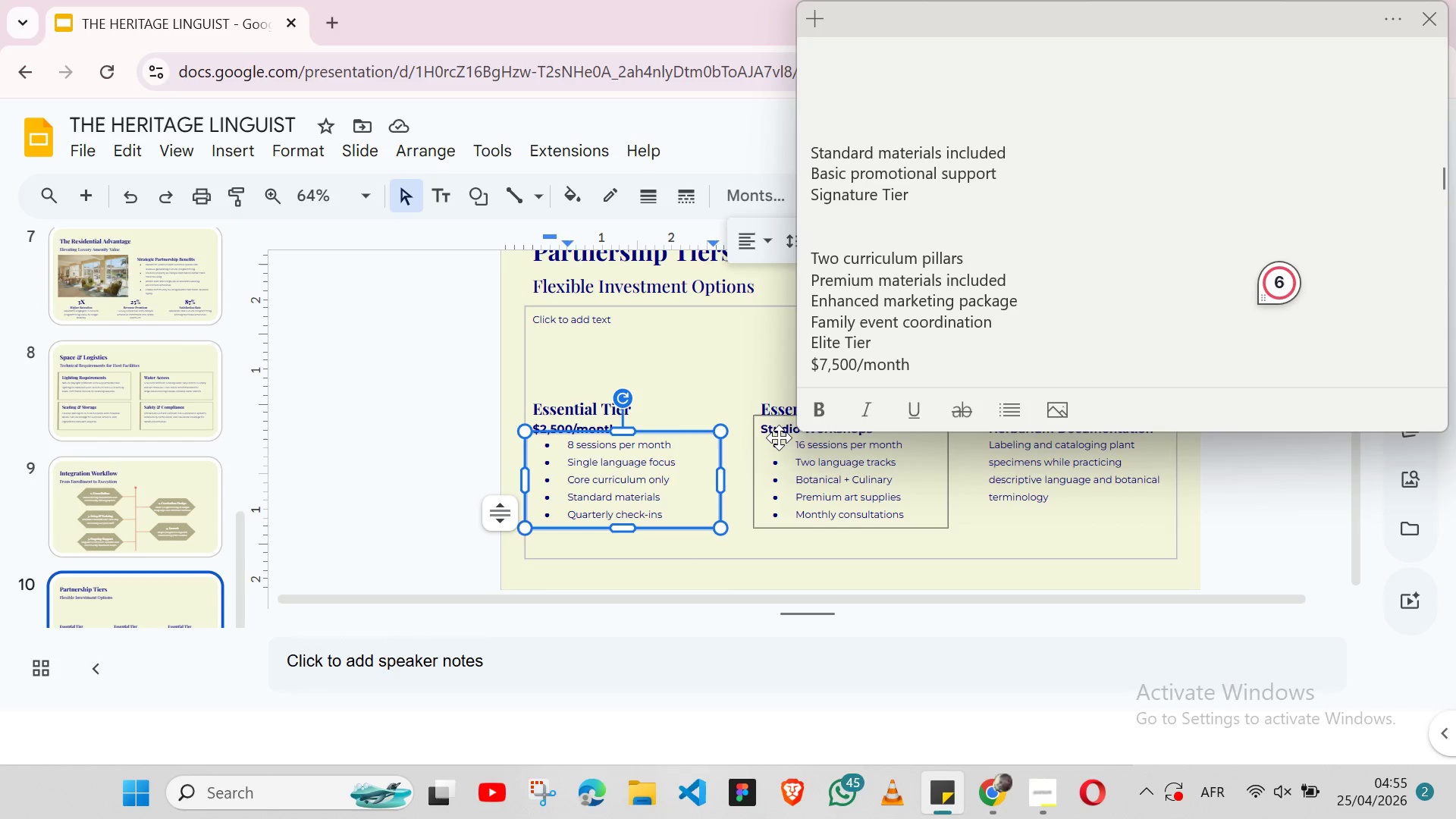 
left_click([779, 434])
 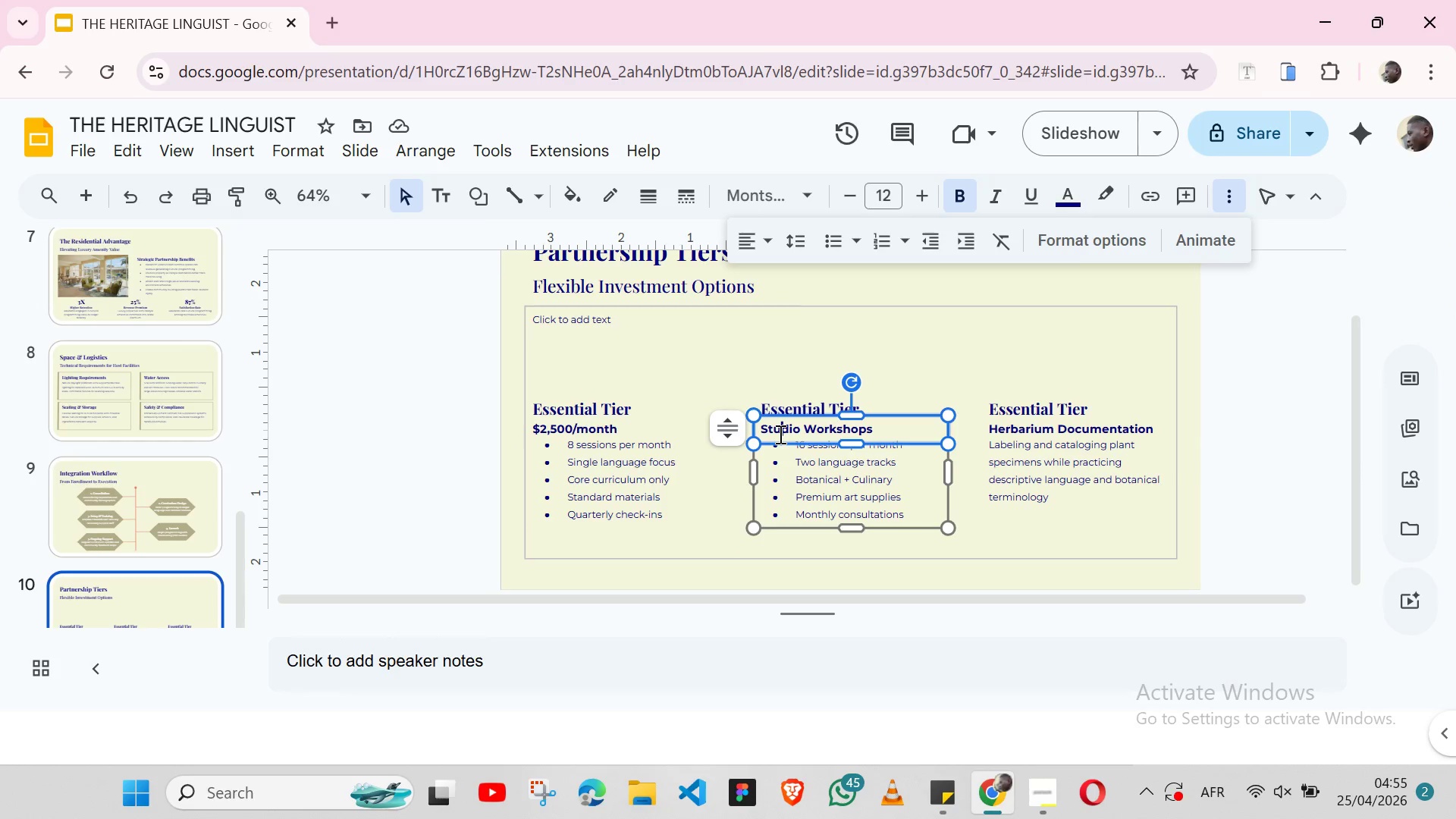 
double_click([779, 434])
 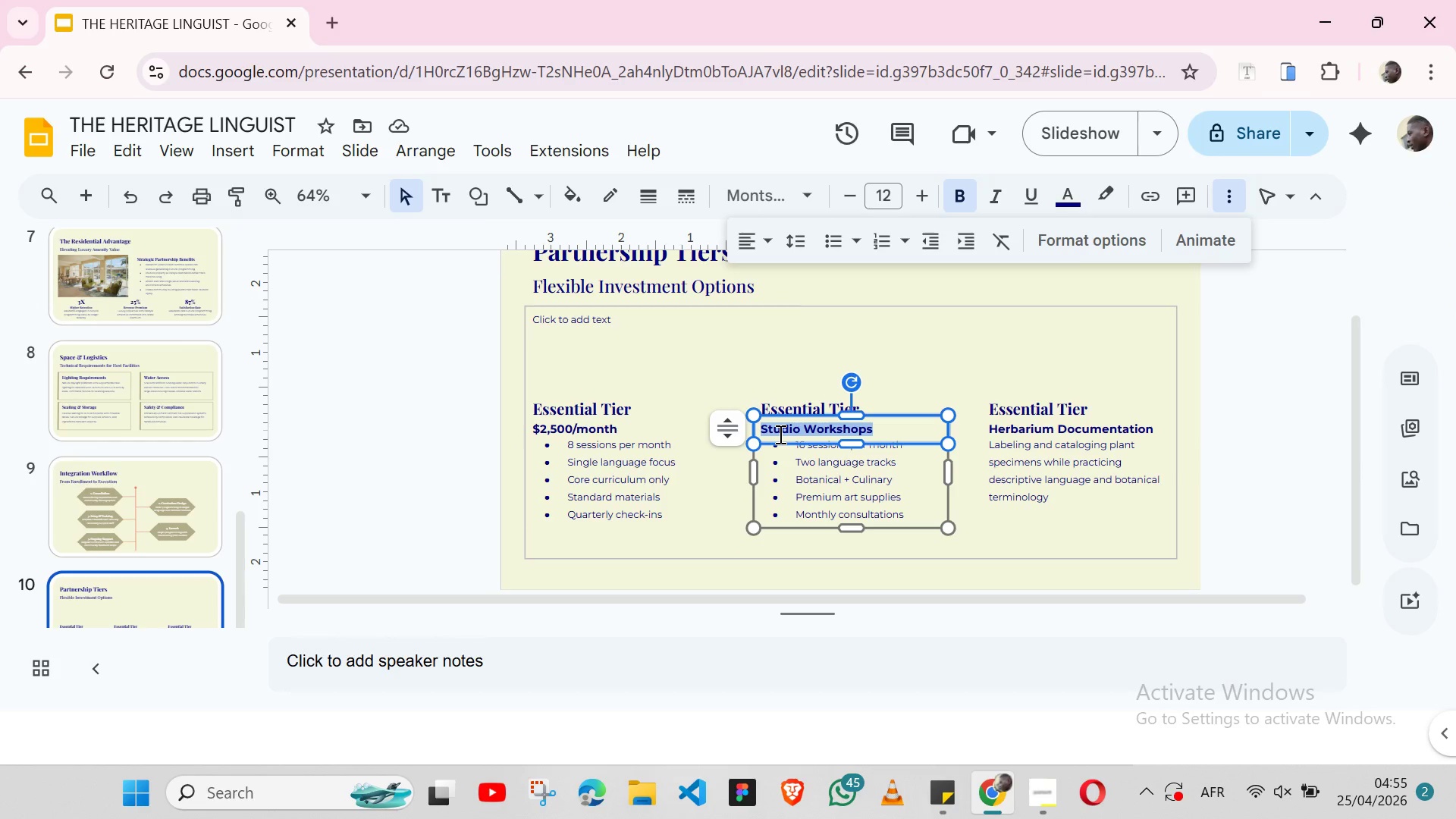 
triple_click([779, 434])
 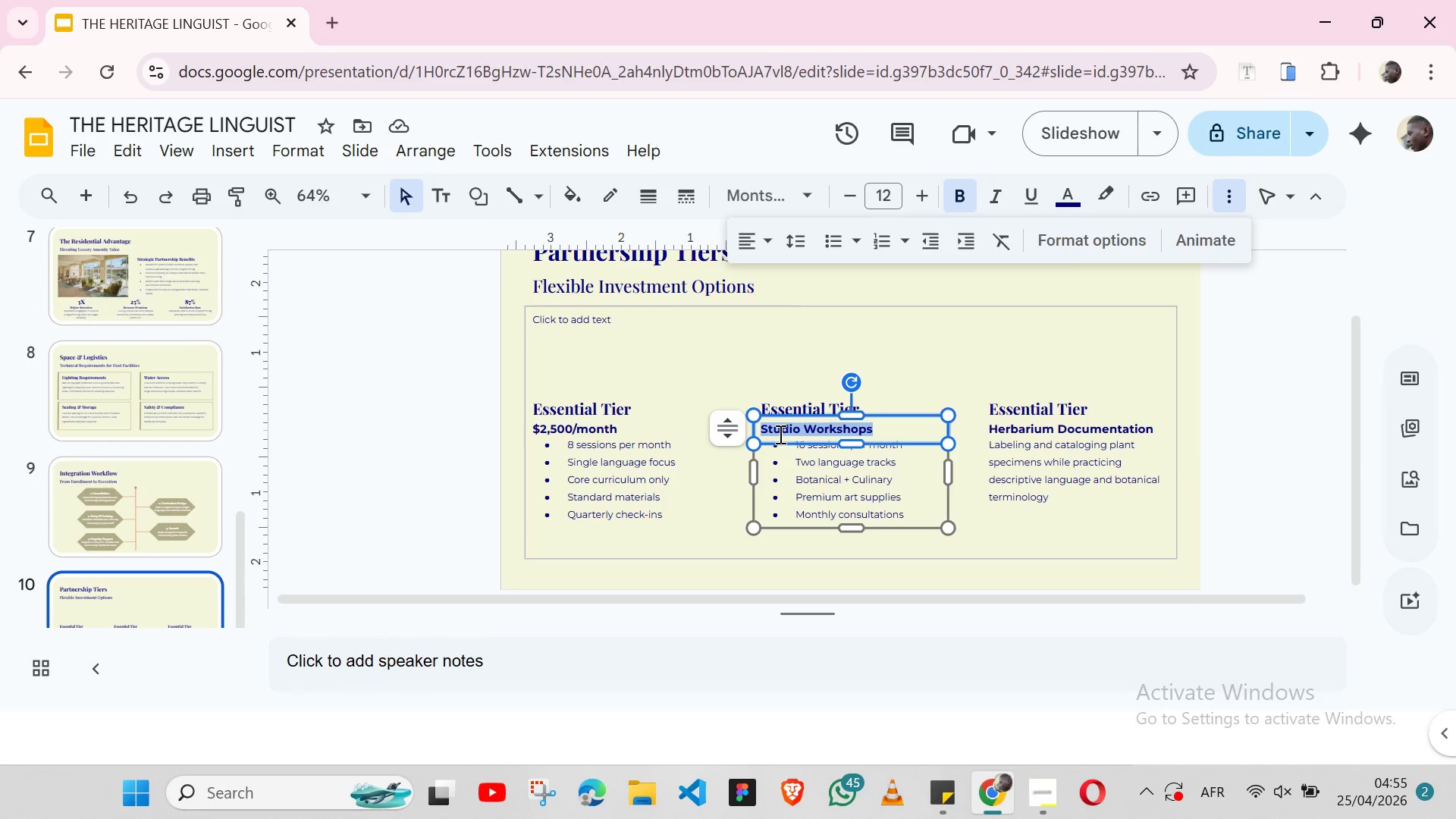 
key(Control+V)
 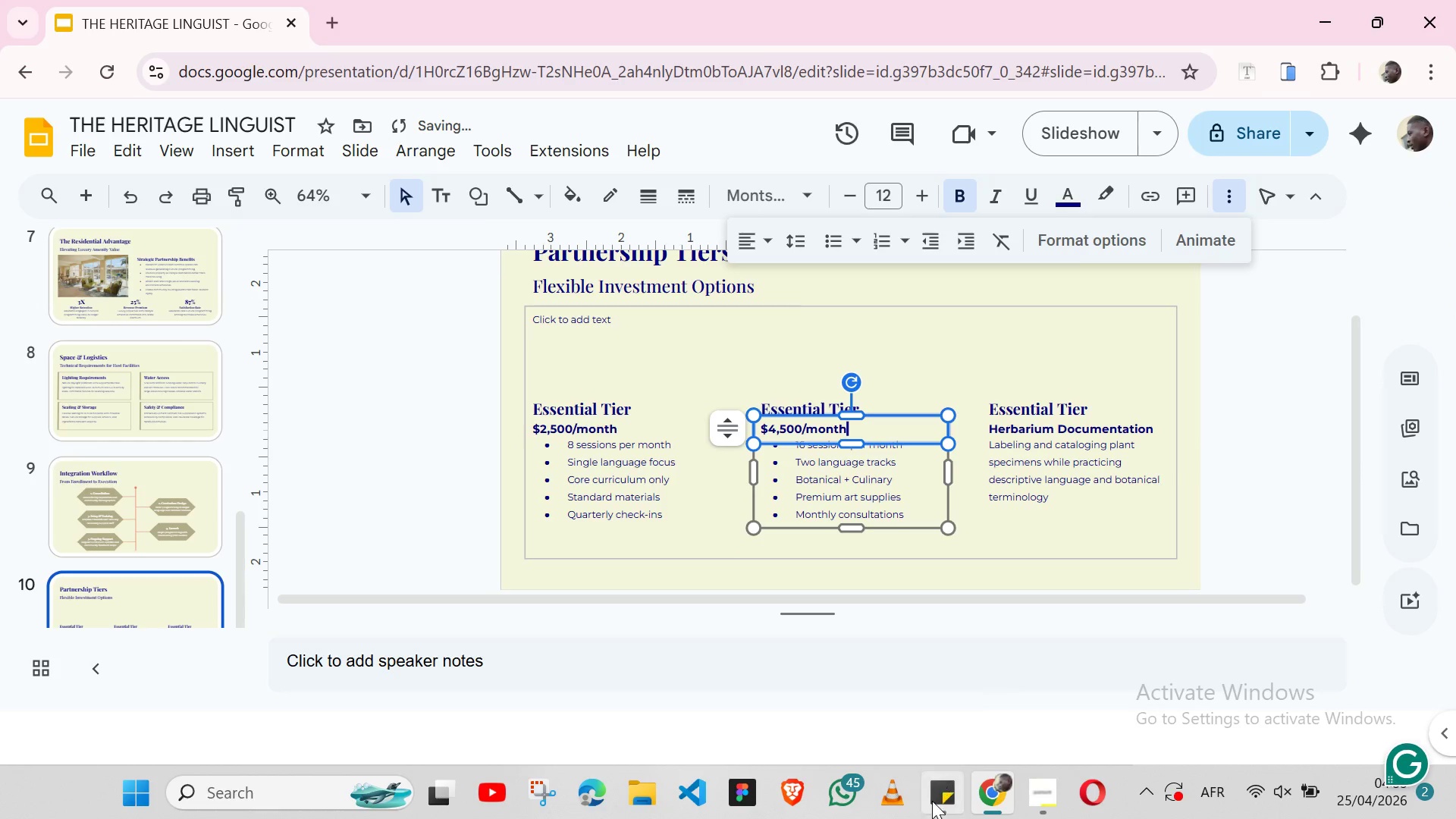 
left_click([932, 802])
 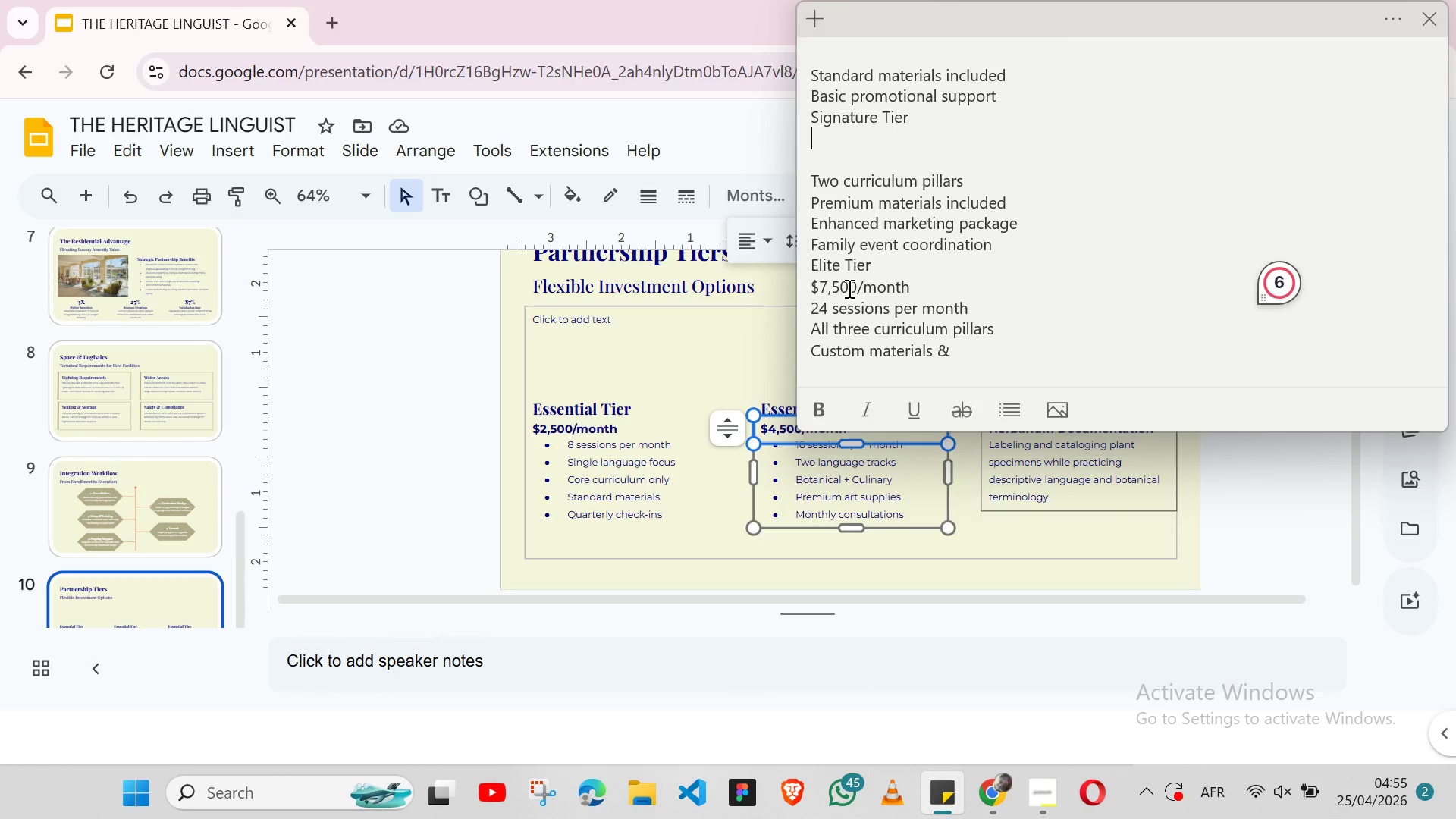 
wait(7.59)
 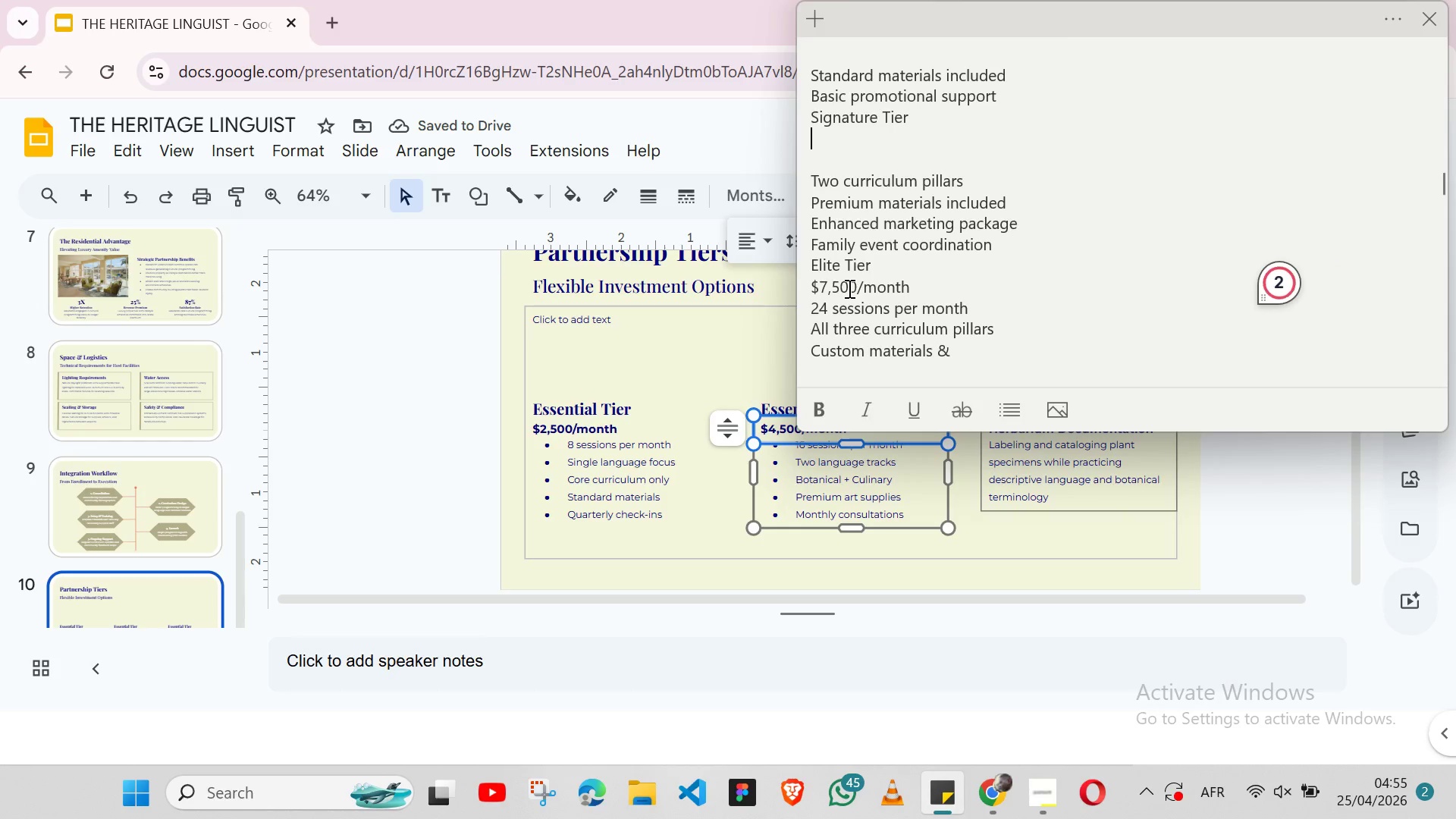 
double_click([843, 122])
 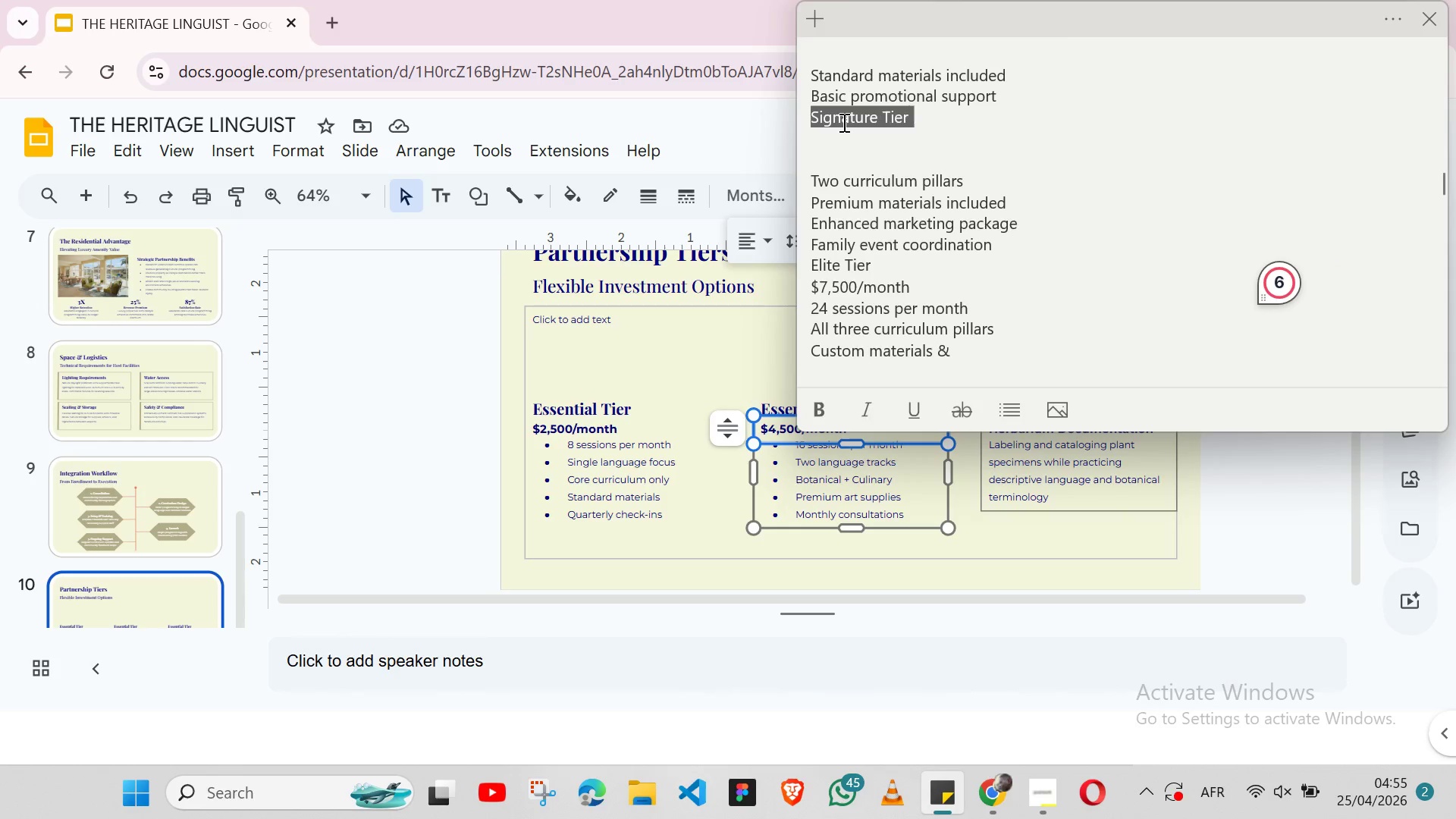 
triple_click([843, 122])
 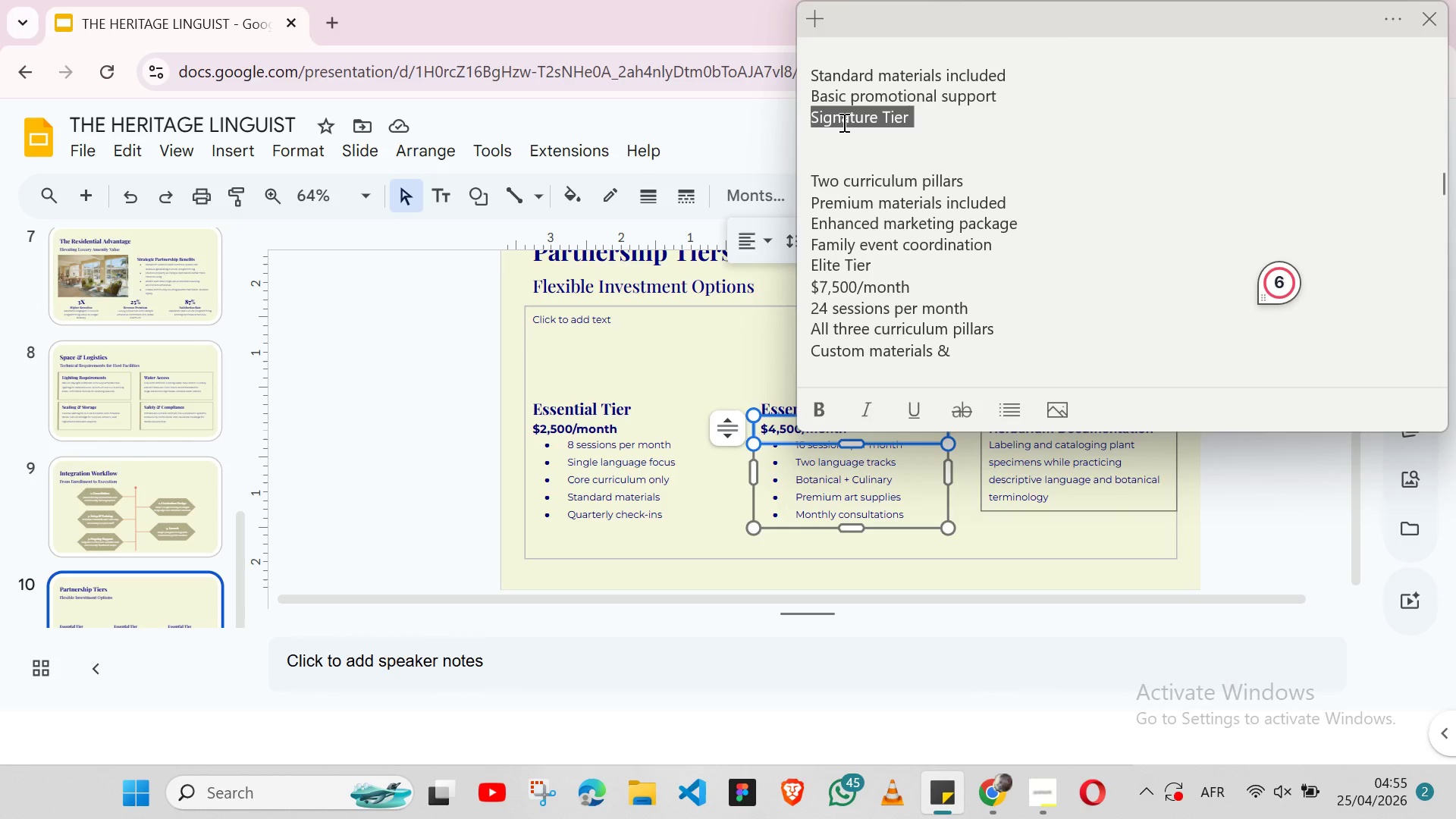 
key(Shift+ArrowLeft)
 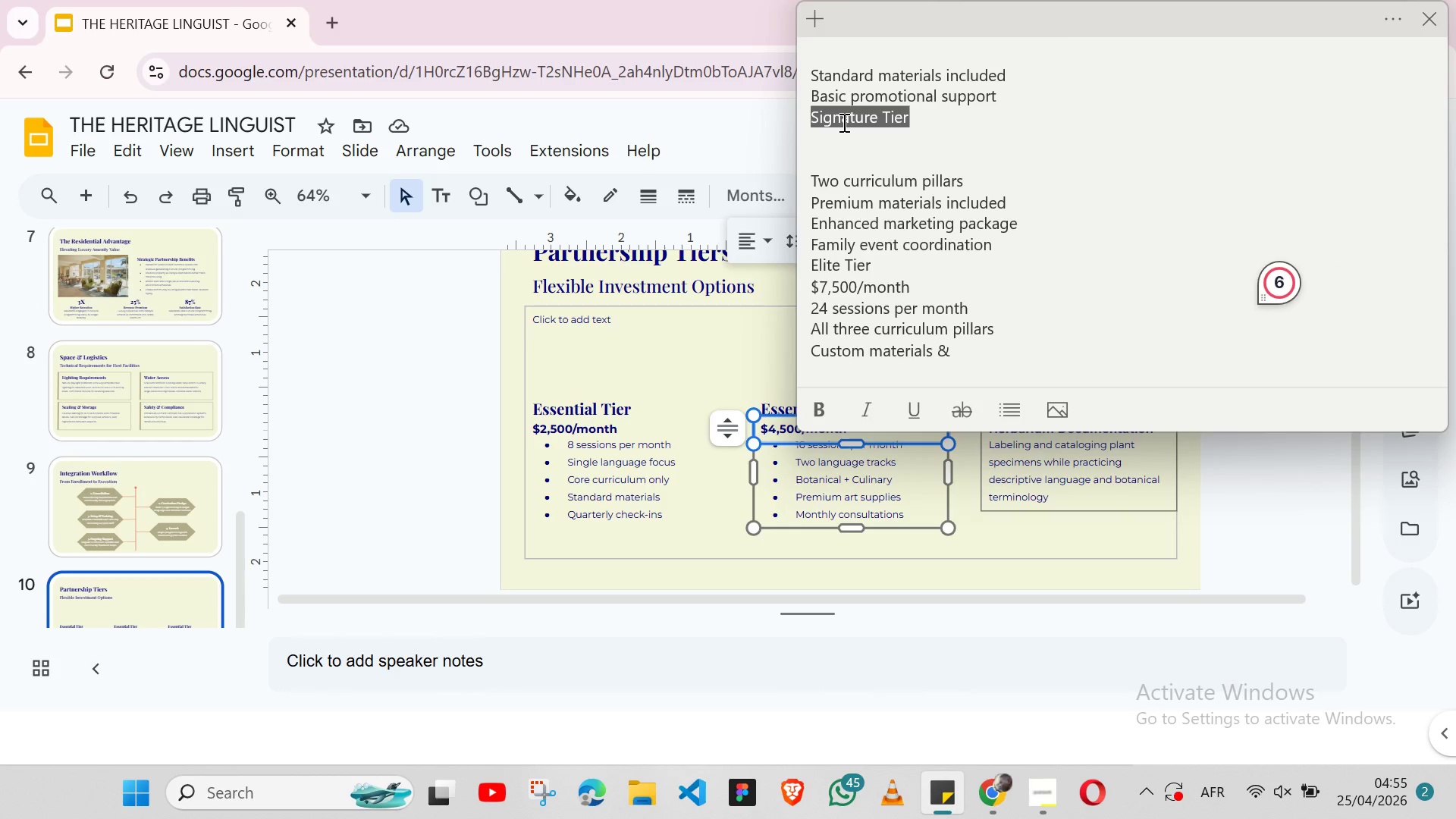 
key(Control+X)
 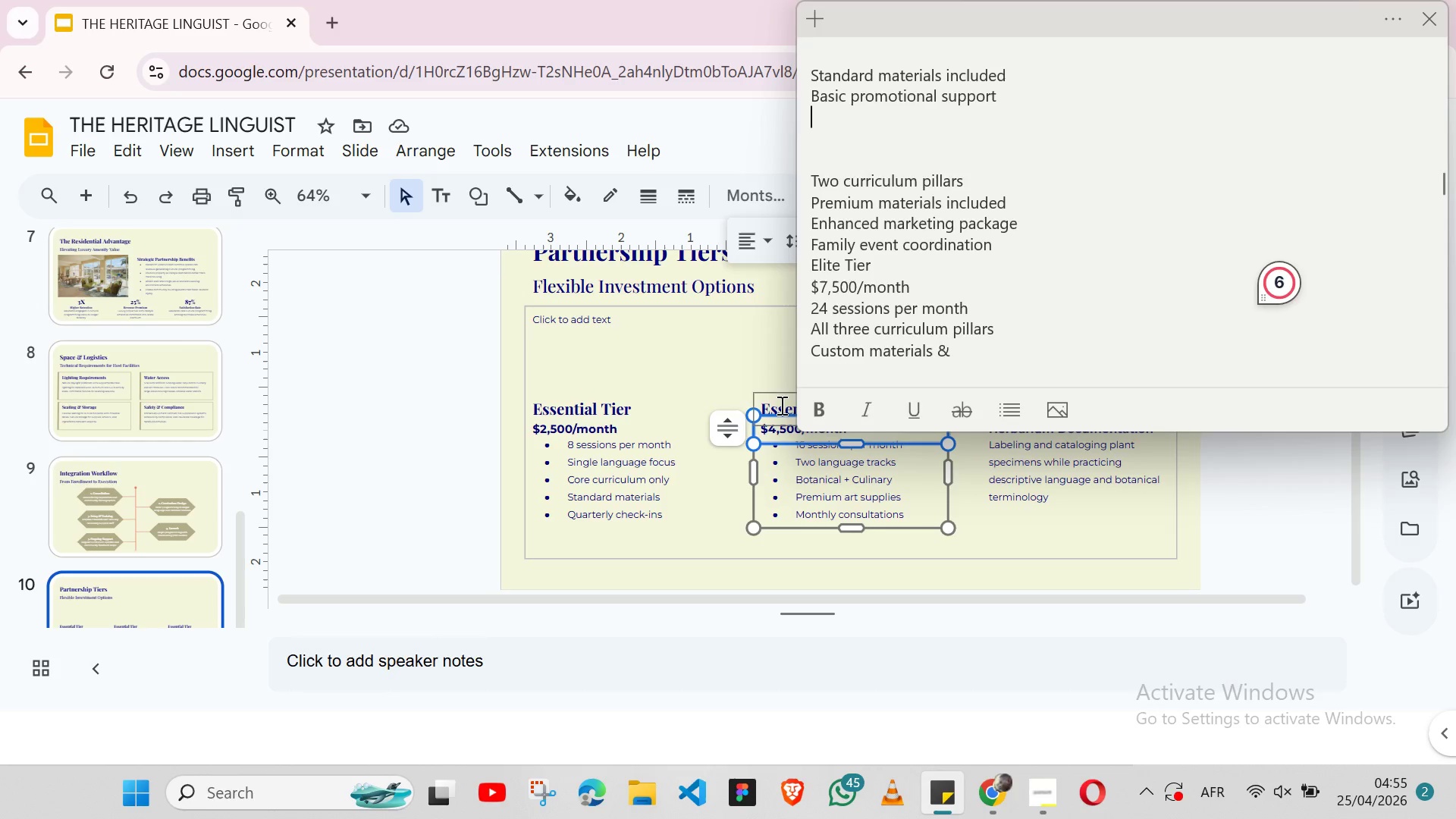 
double_click([780, 405])
 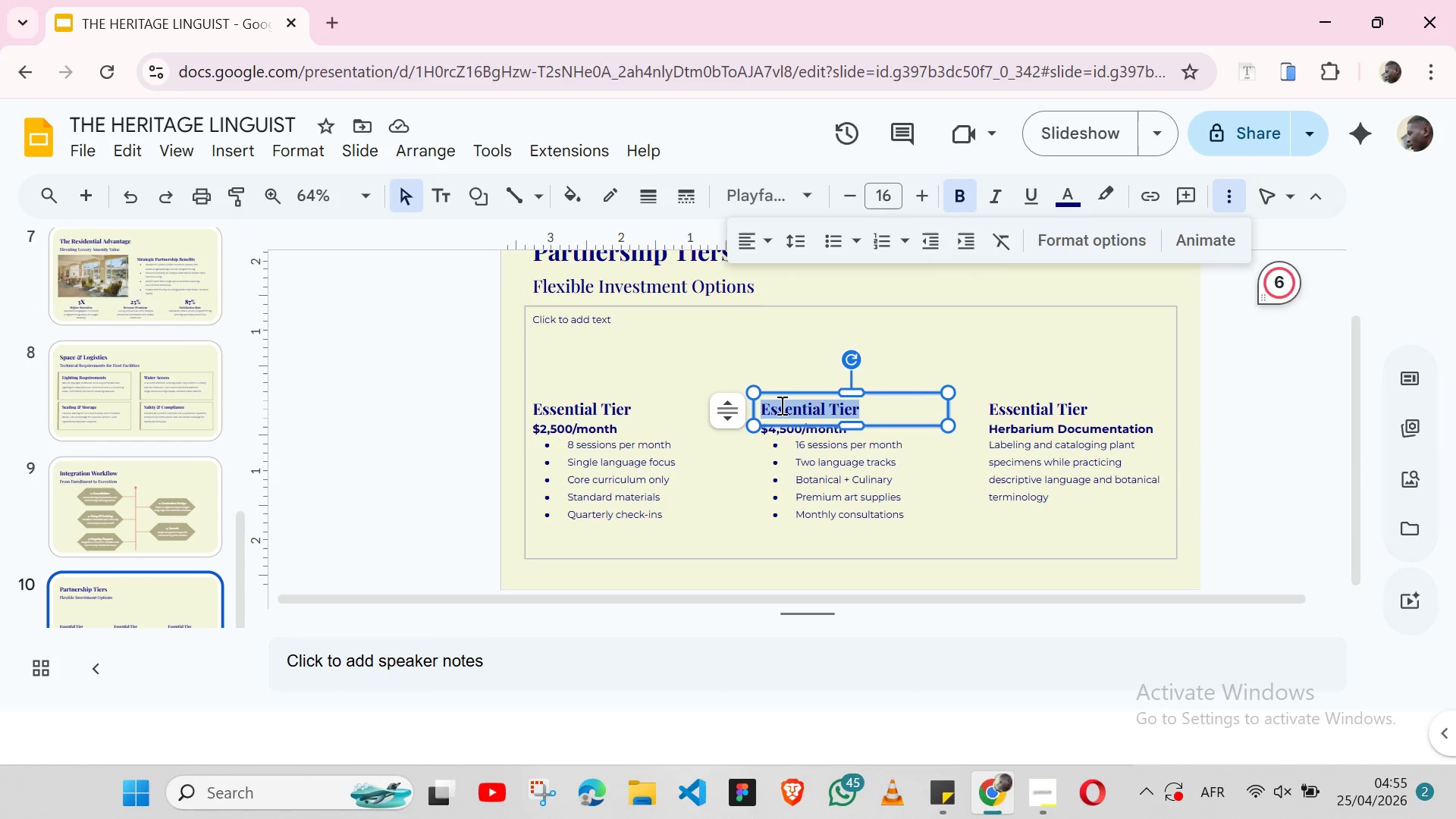 
triple_click([780, 405])
 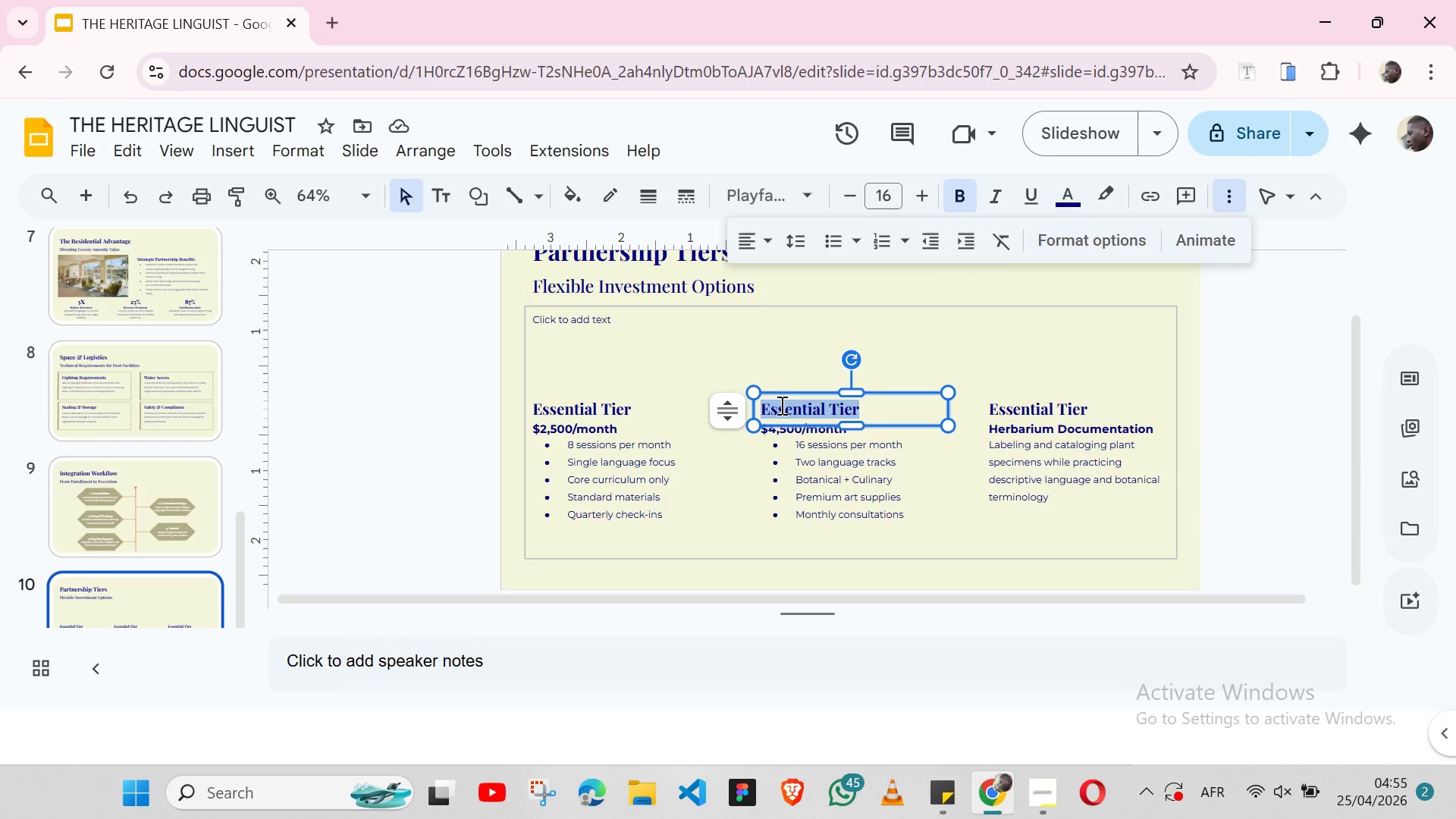 
key(Control+ControlLeft)
 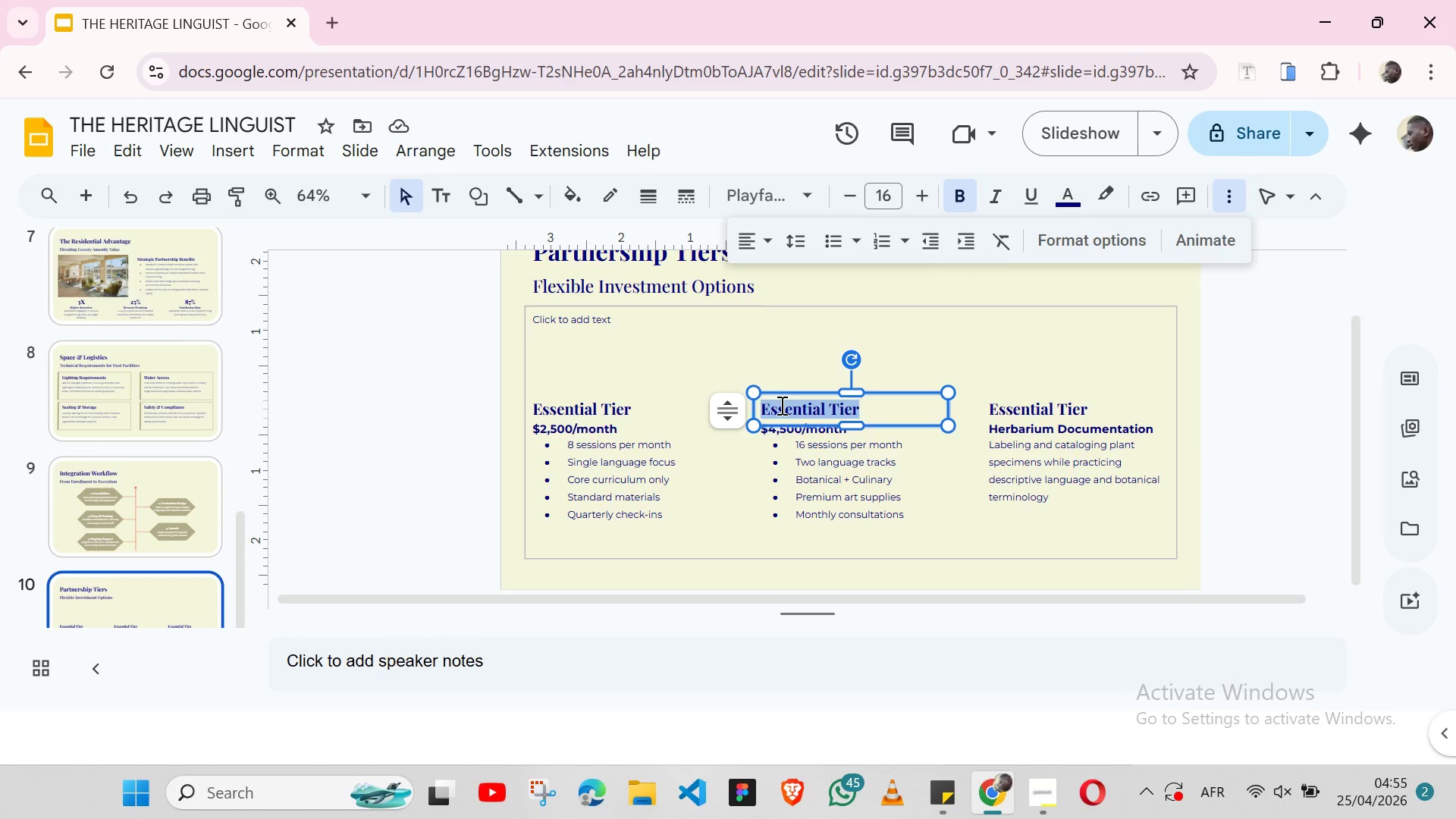 
key(Control+V)
 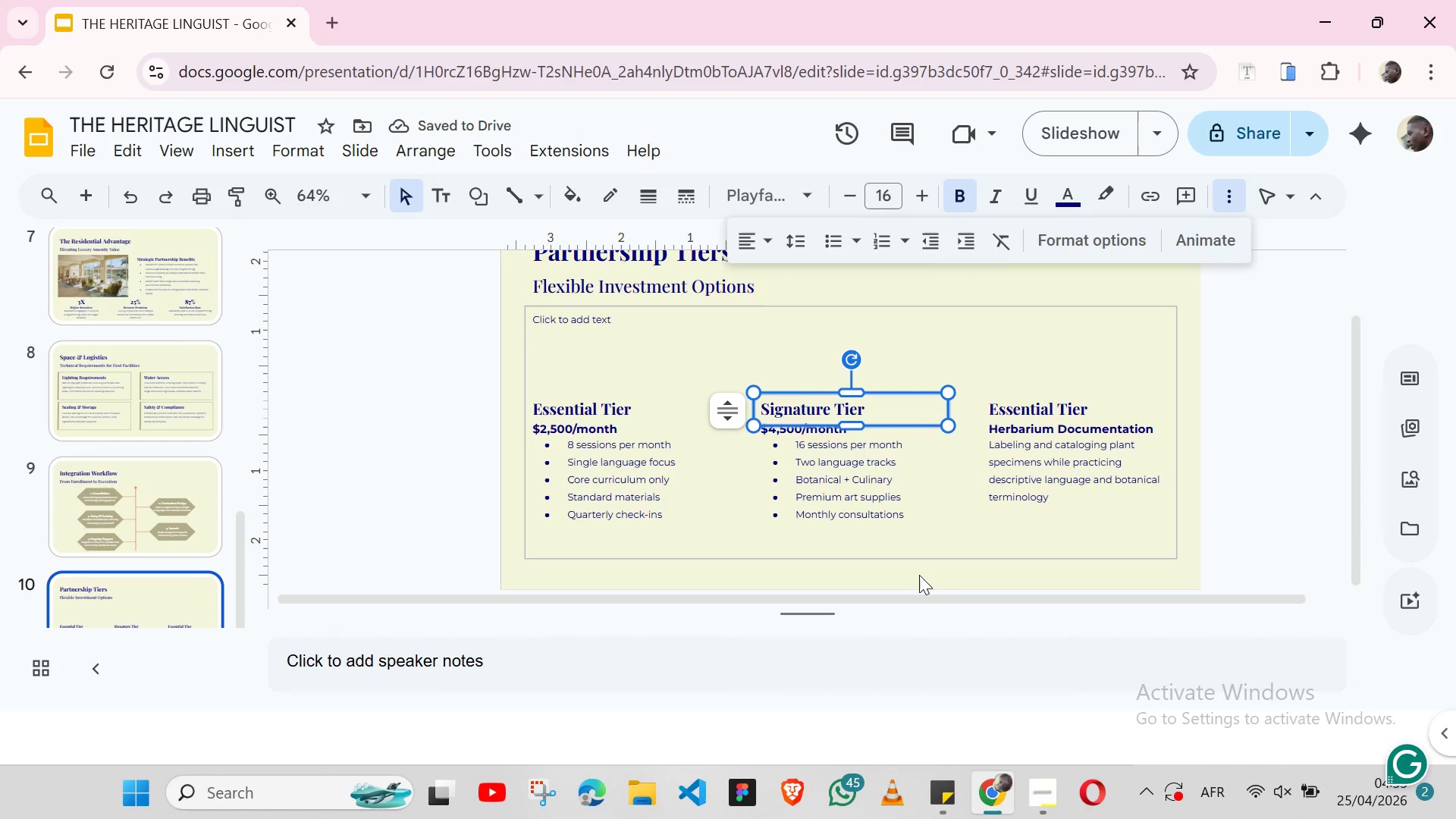 
wait(9.69)
 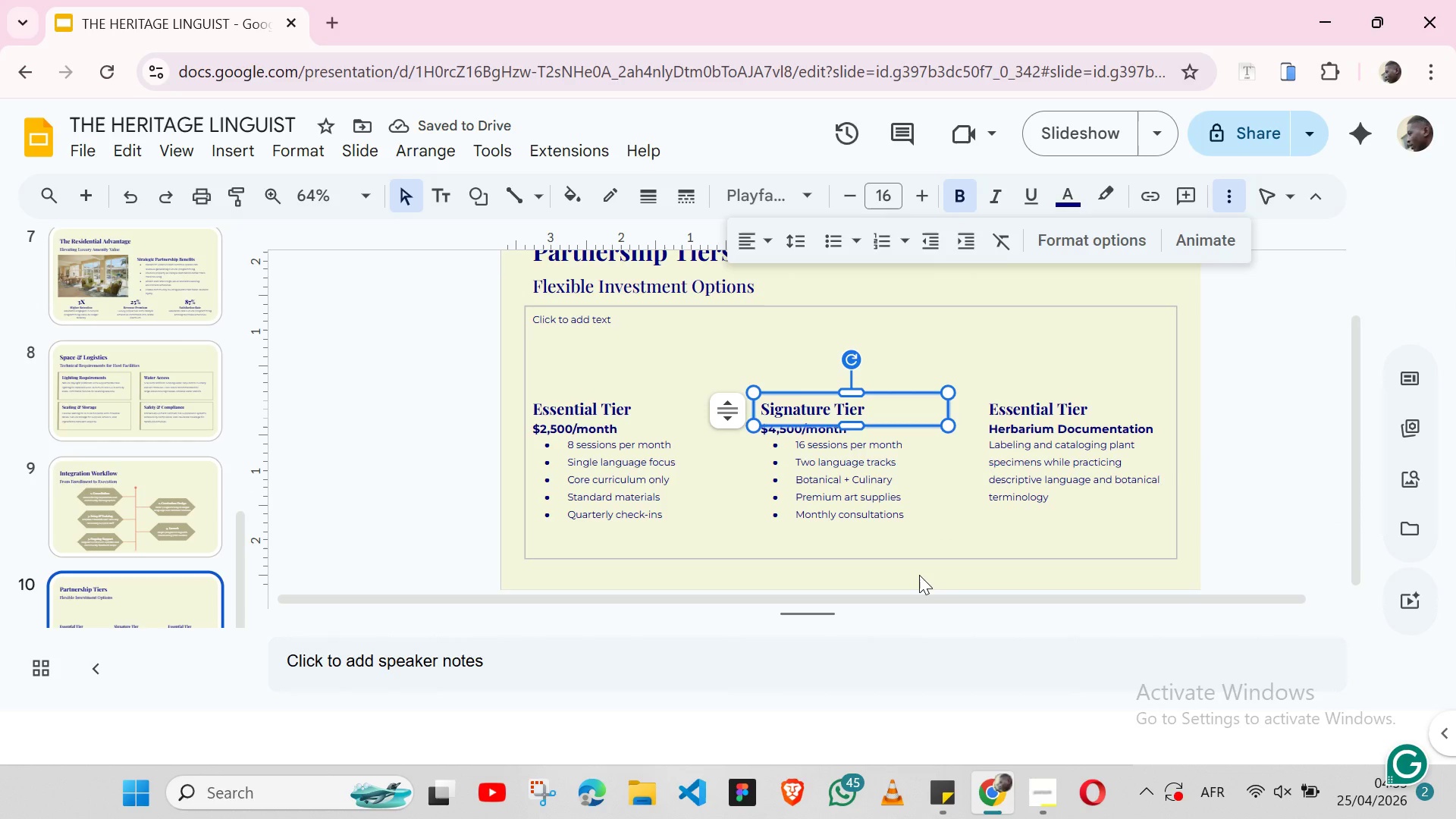 
left_click([930, 792])
 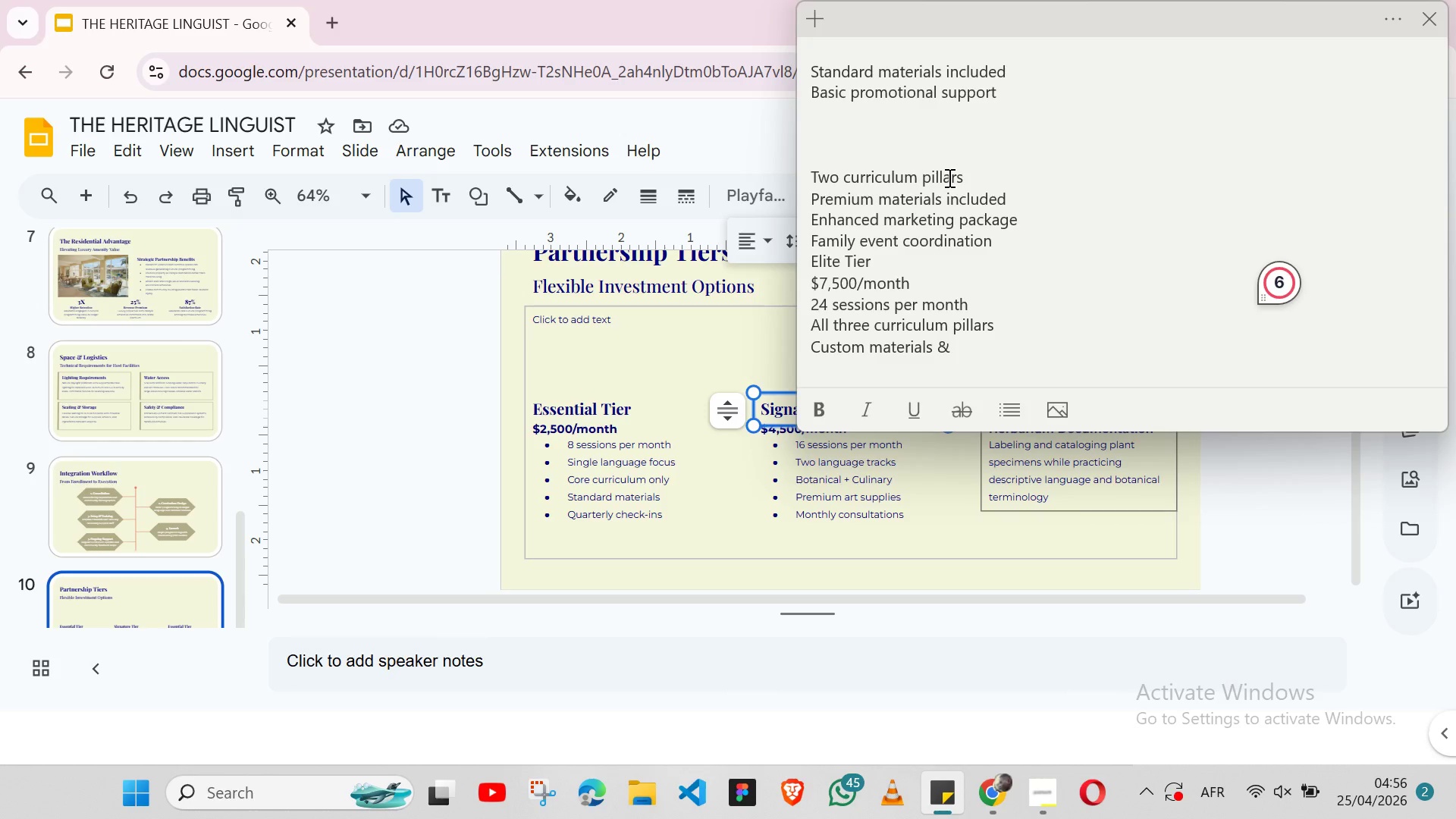 
wait(15.2)
 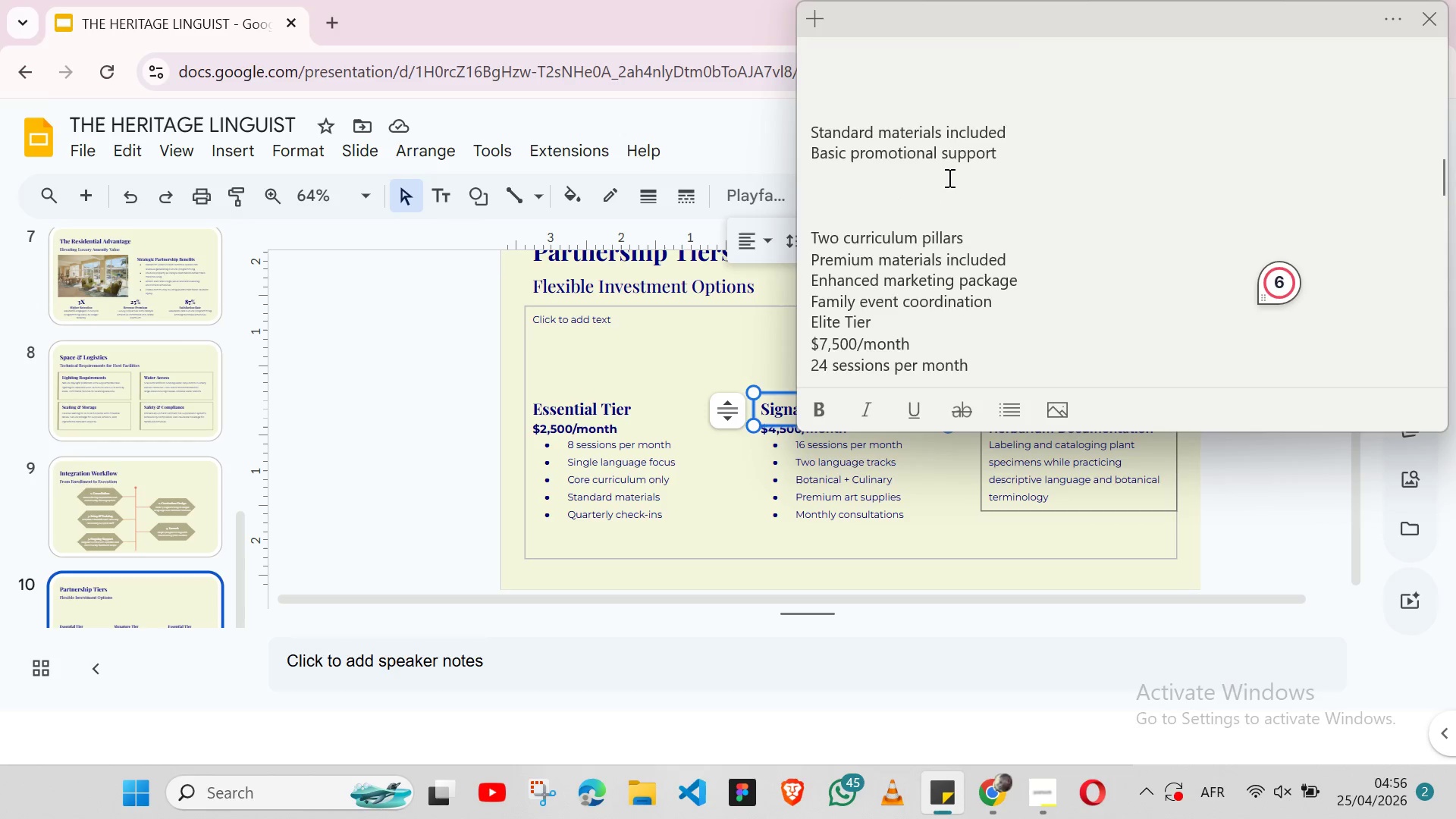 
key(Control+Z)
 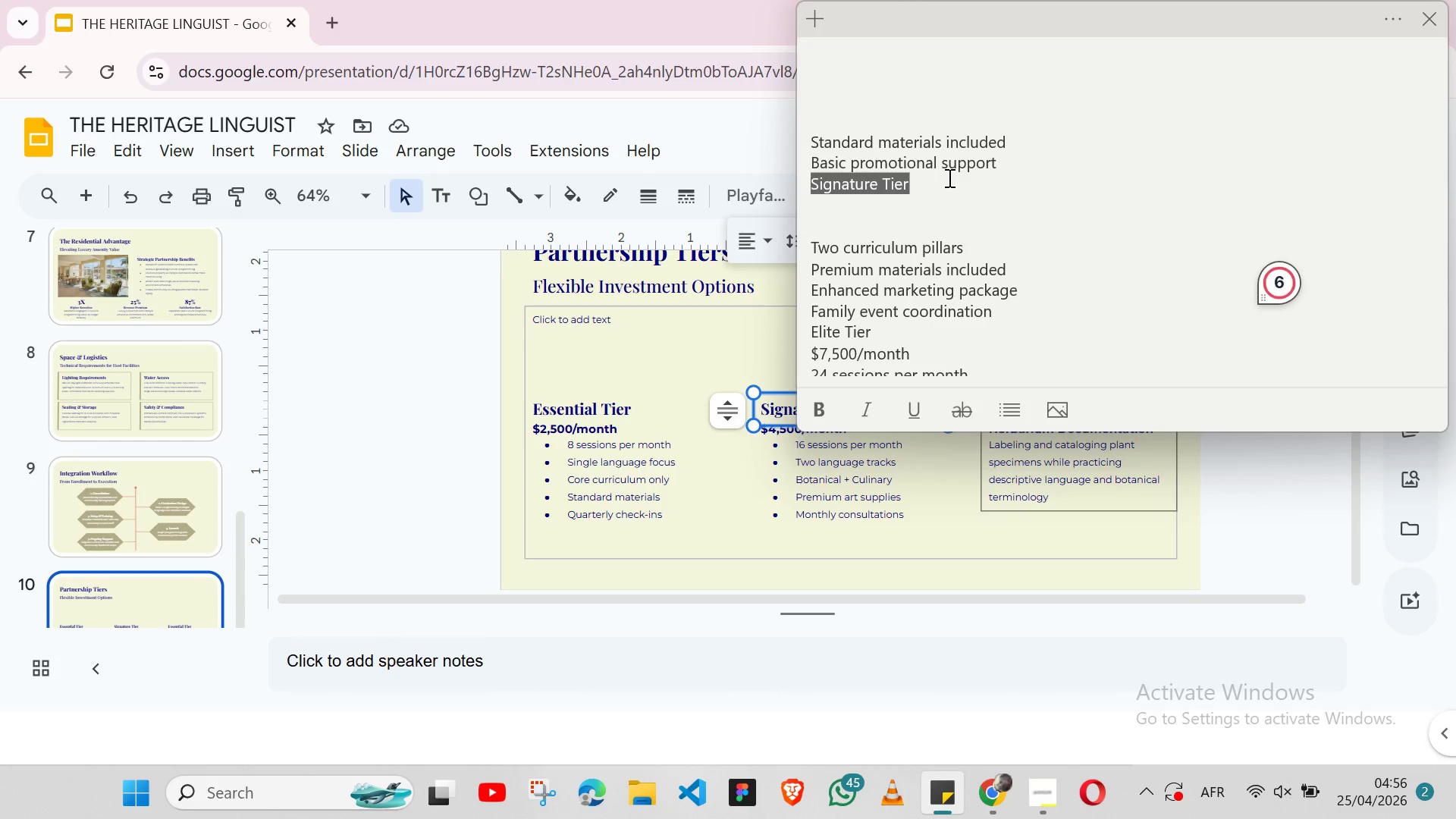 
key(Control+Z)
 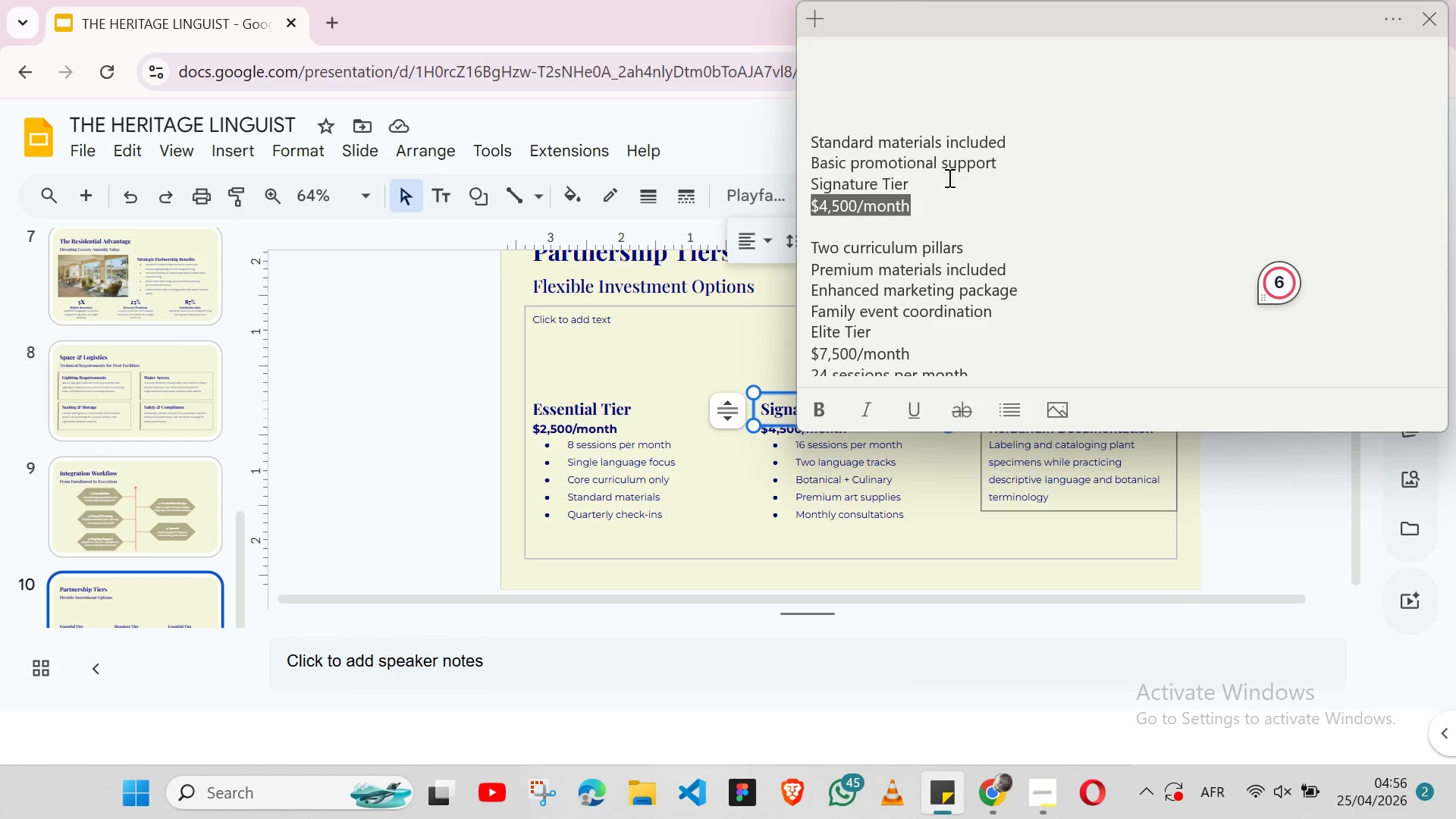 
key(Control+Z)
 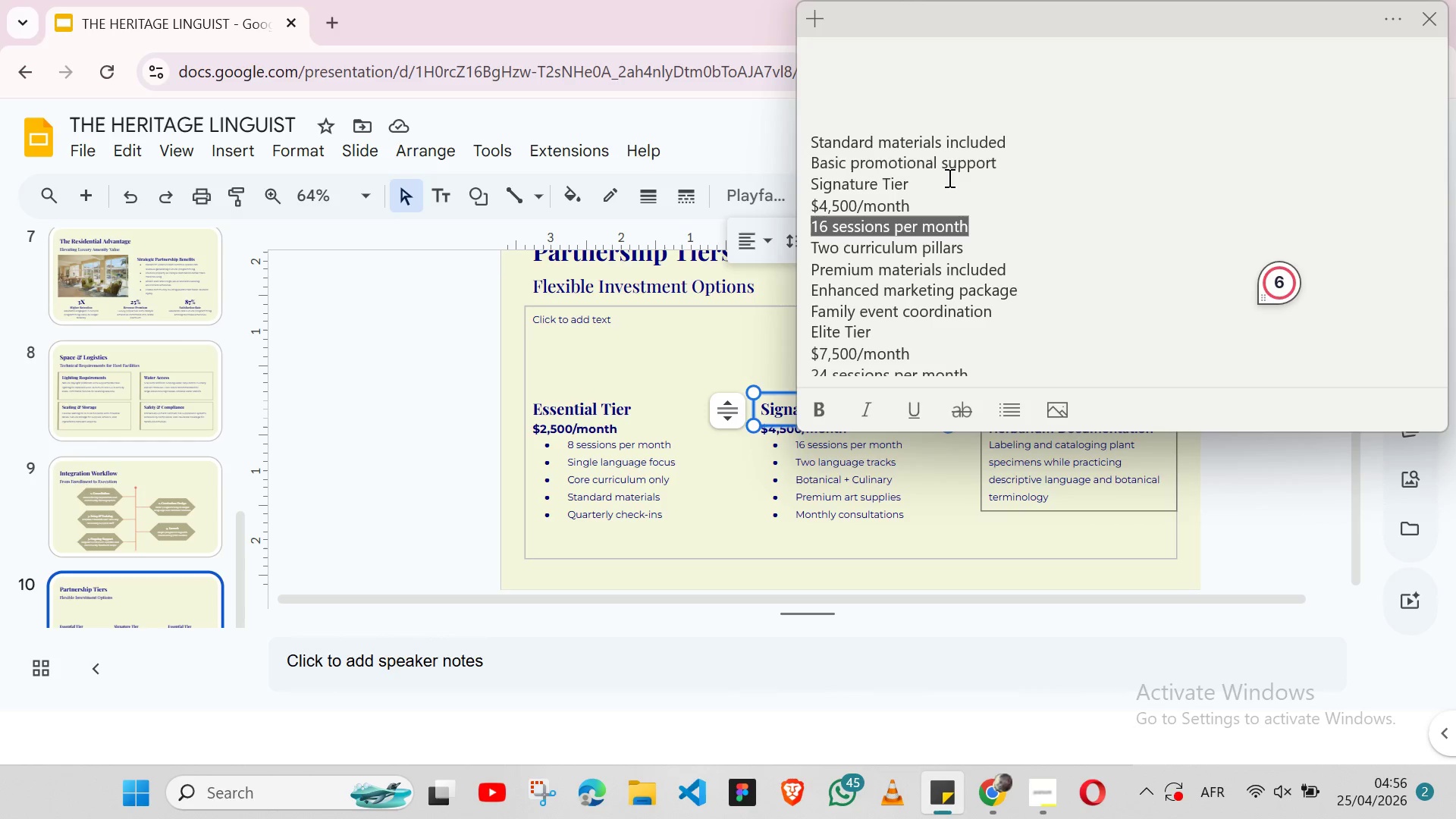 
key(Control+Y)
 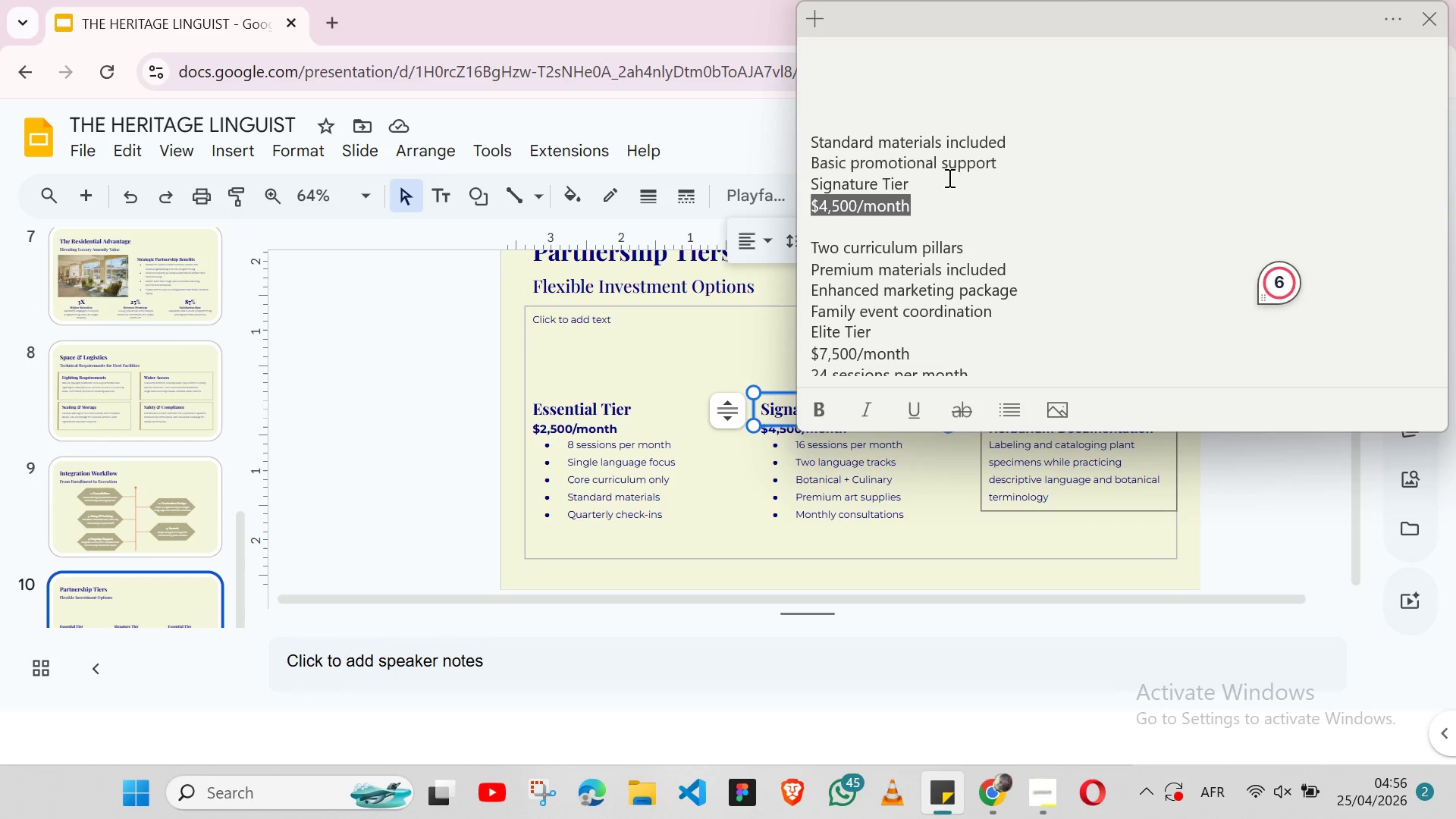 
key(Control+Y)
 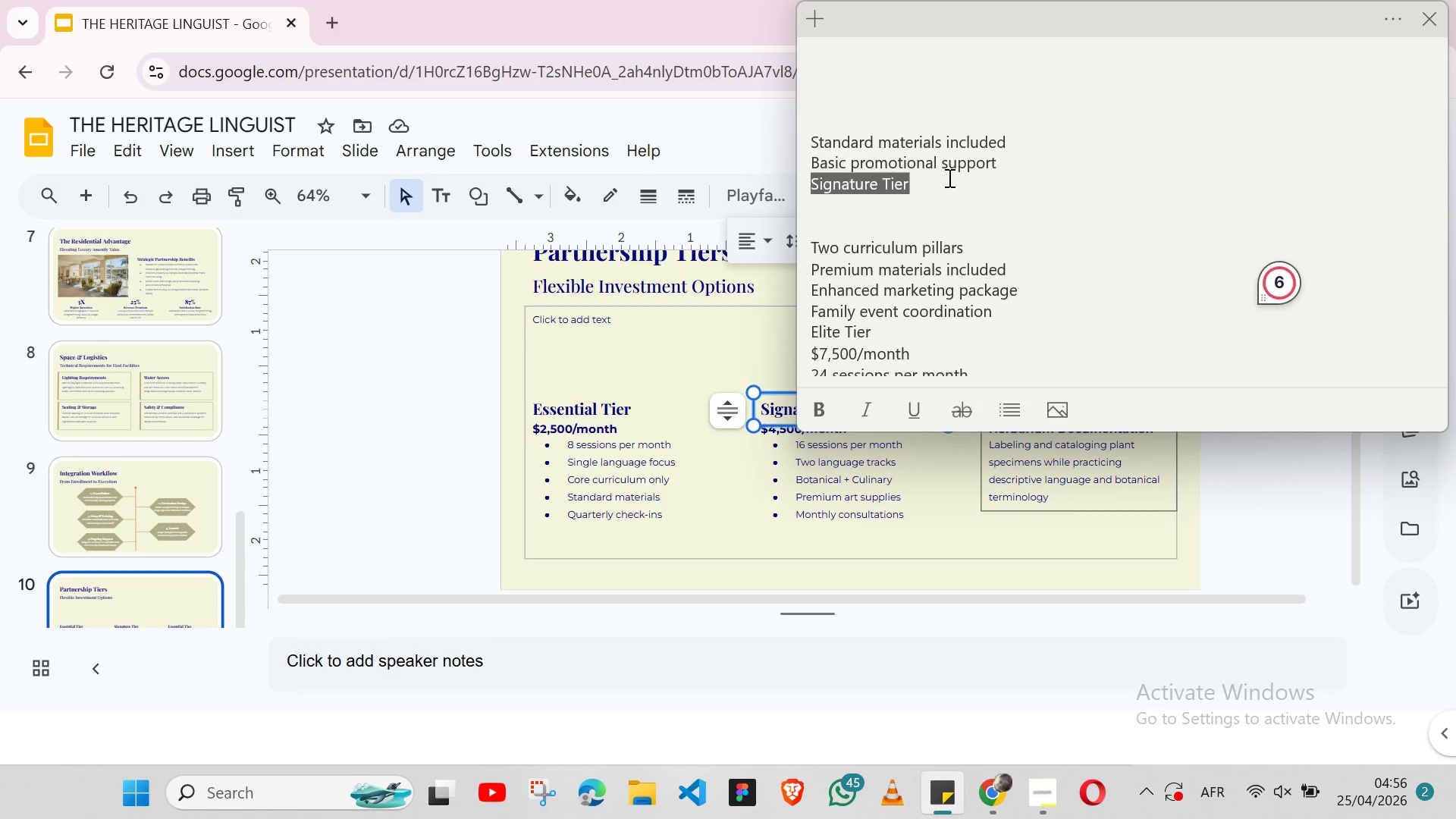 
key(Control+Y)
 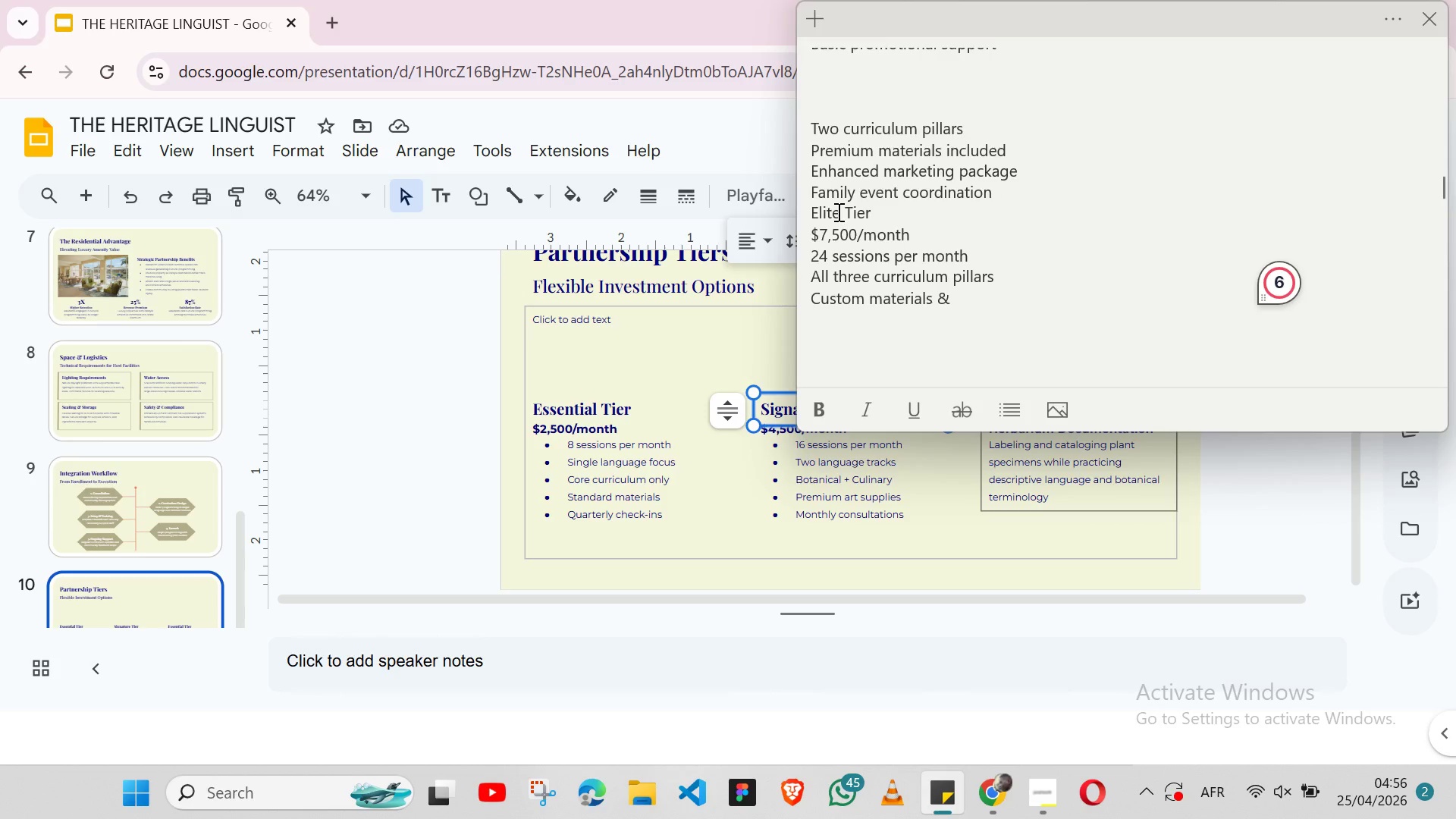 
wait(6.5)
 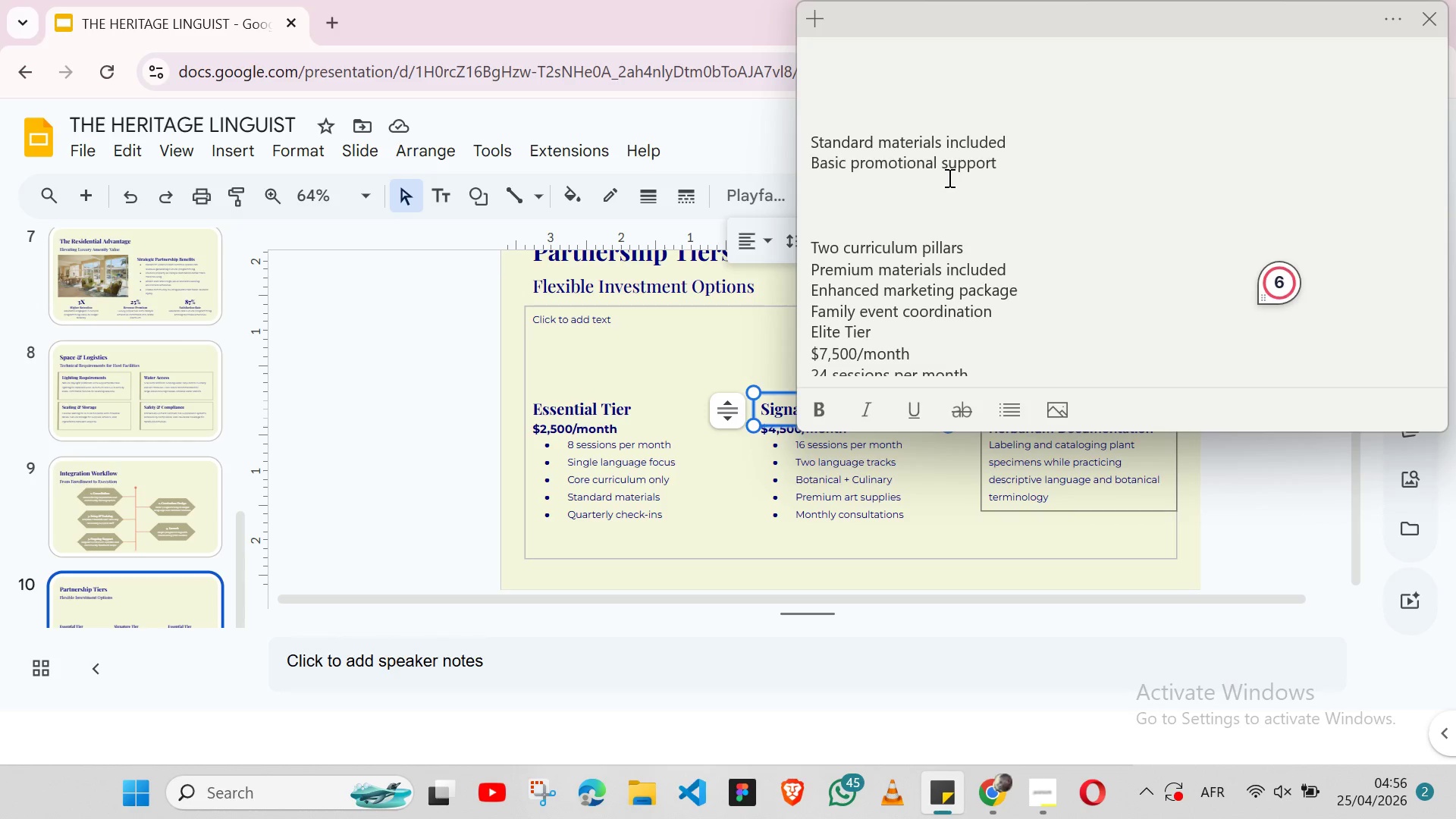 
double_click([837, 212])
 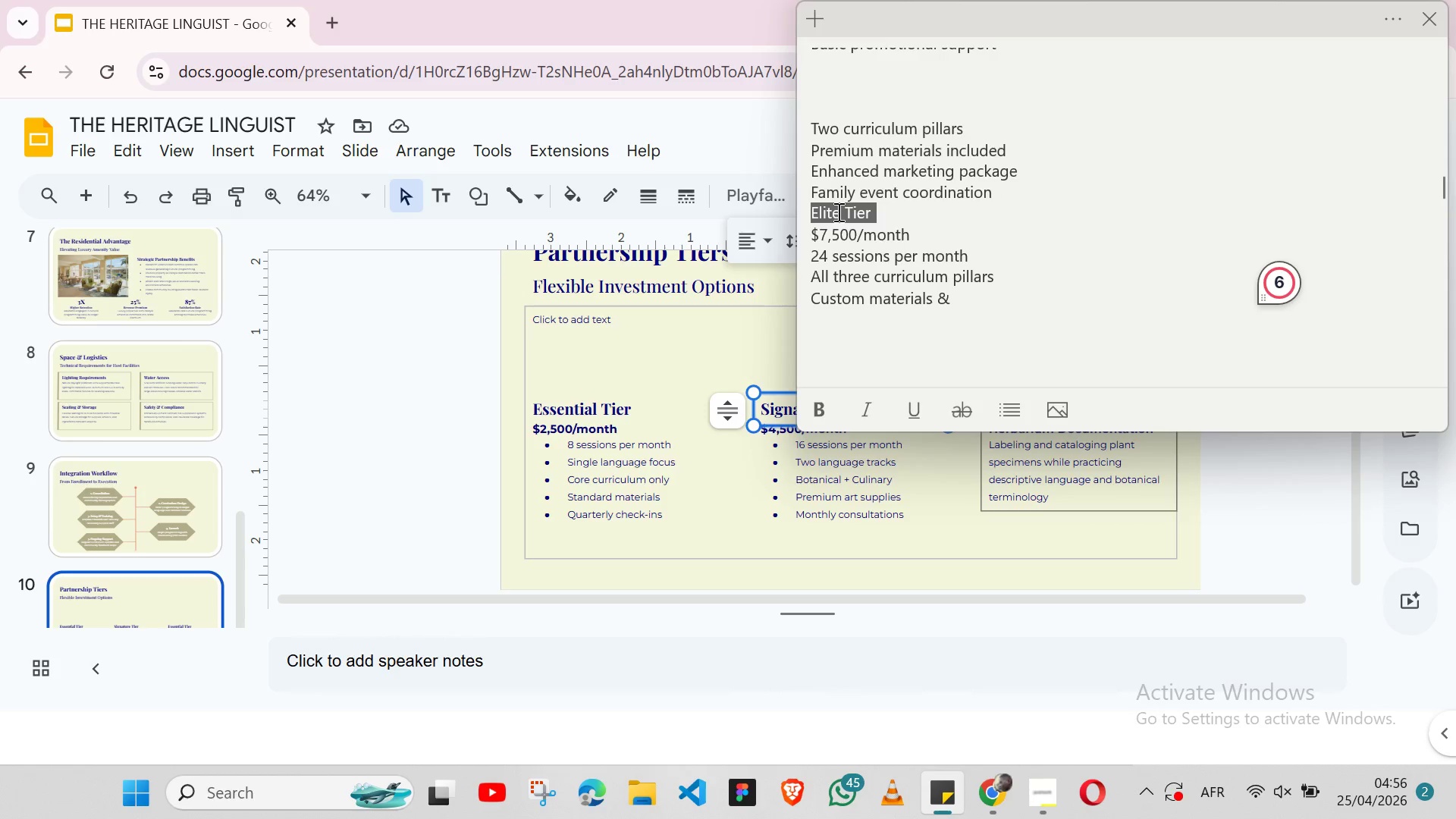 
triple_click([837, 212])
 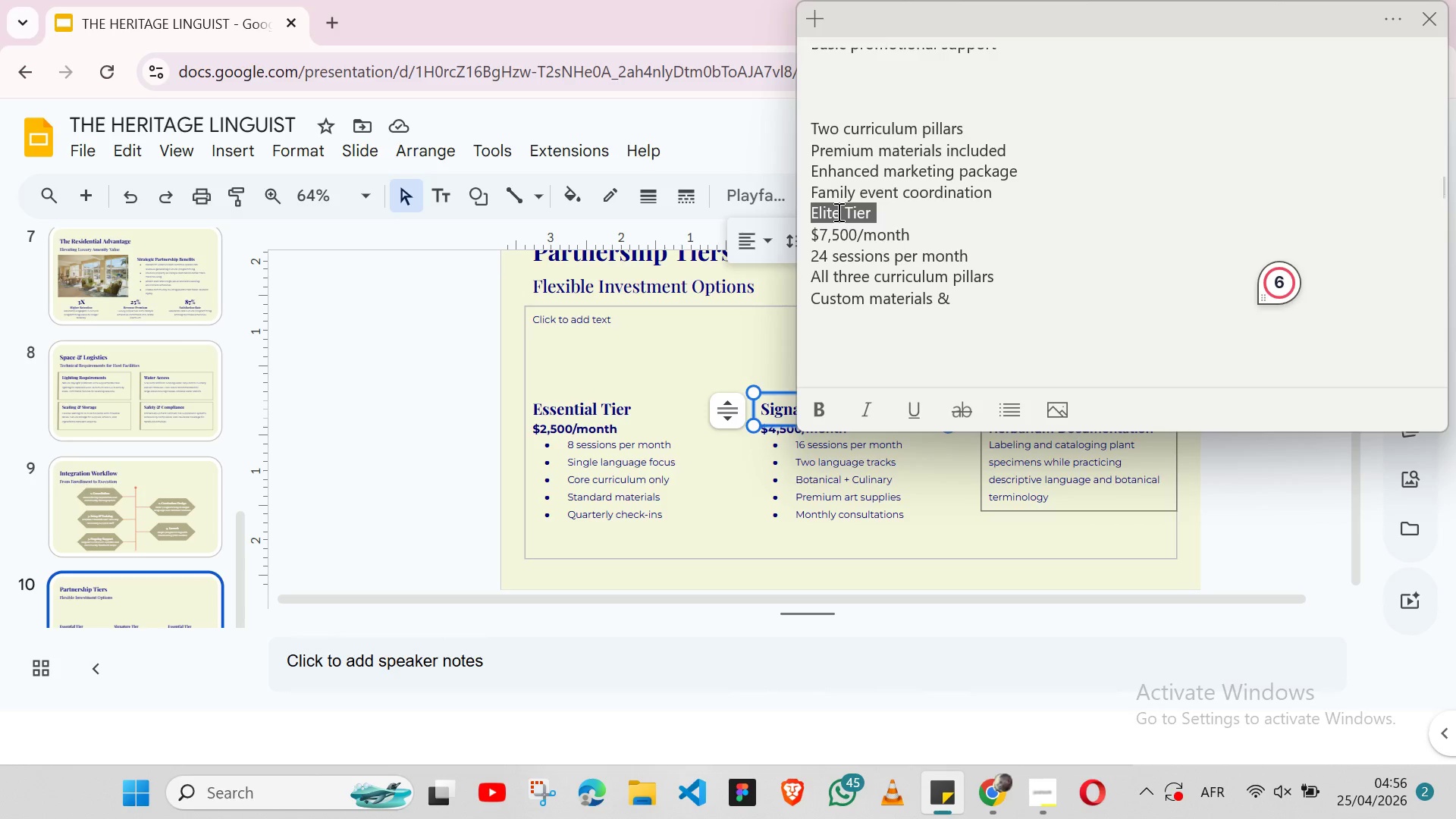 
key(Shift+ShiftLeft)
 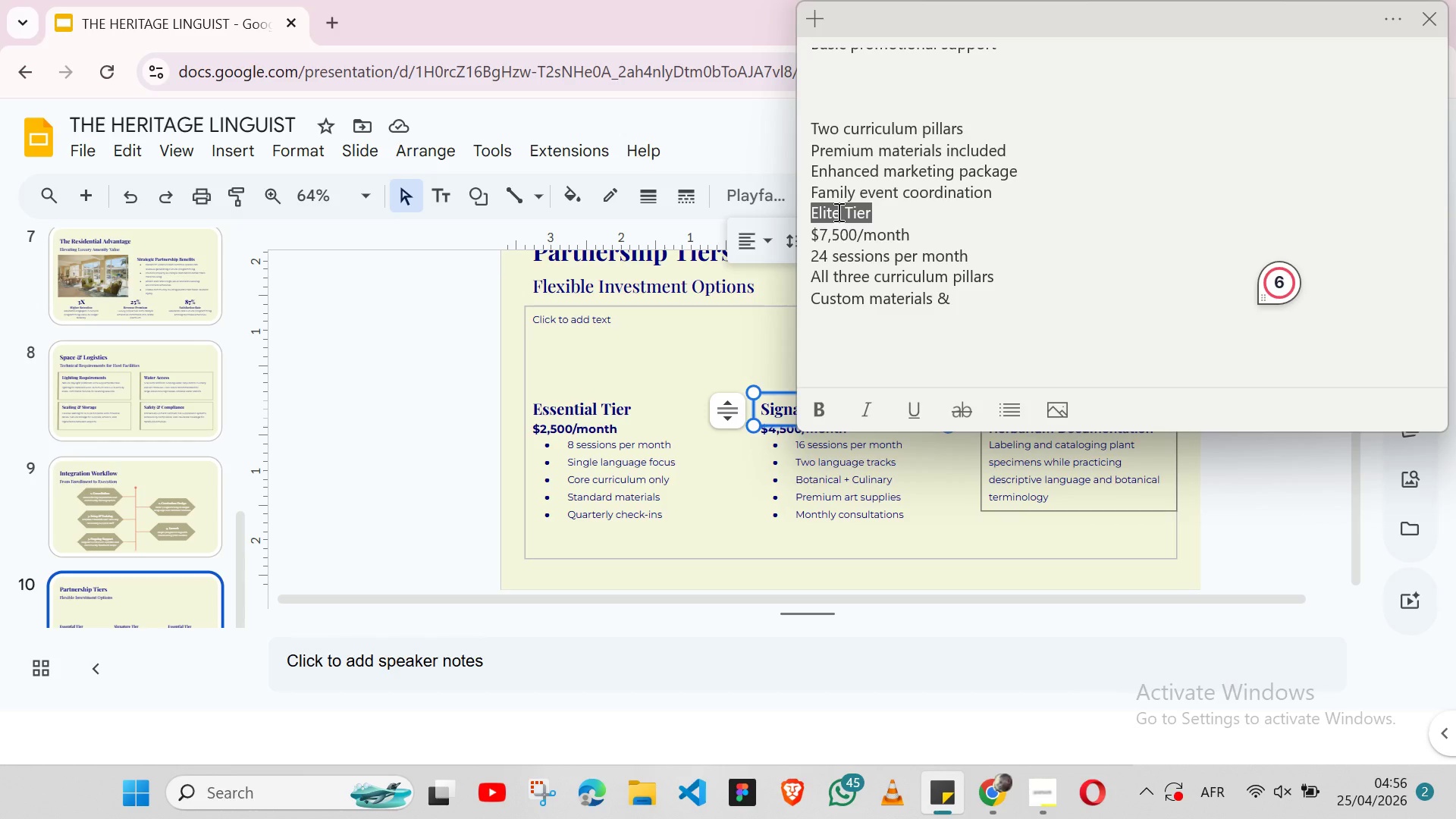 
key(Shift+ArrowLeft)
 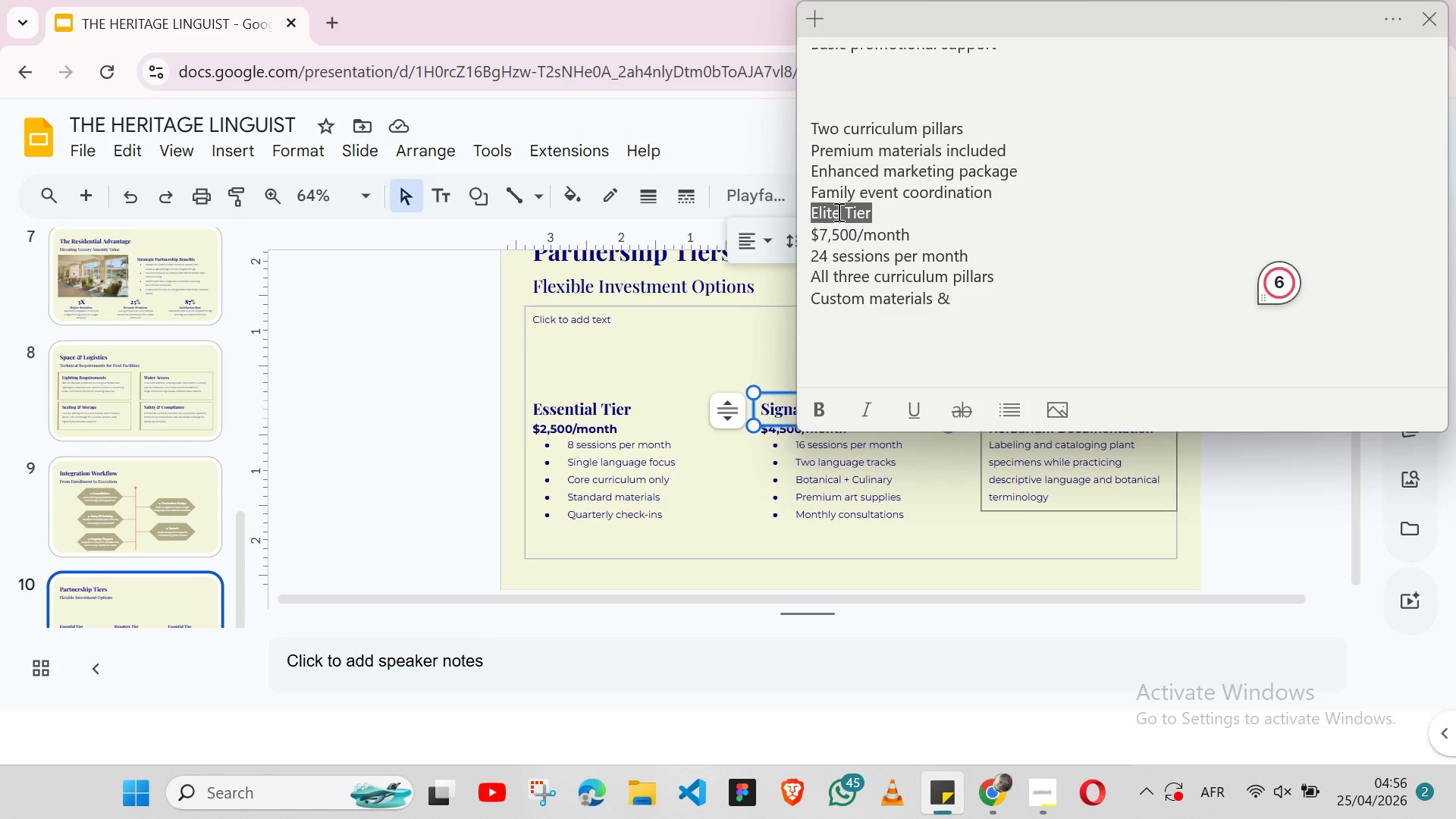 
key(Control+ControlLeft)
 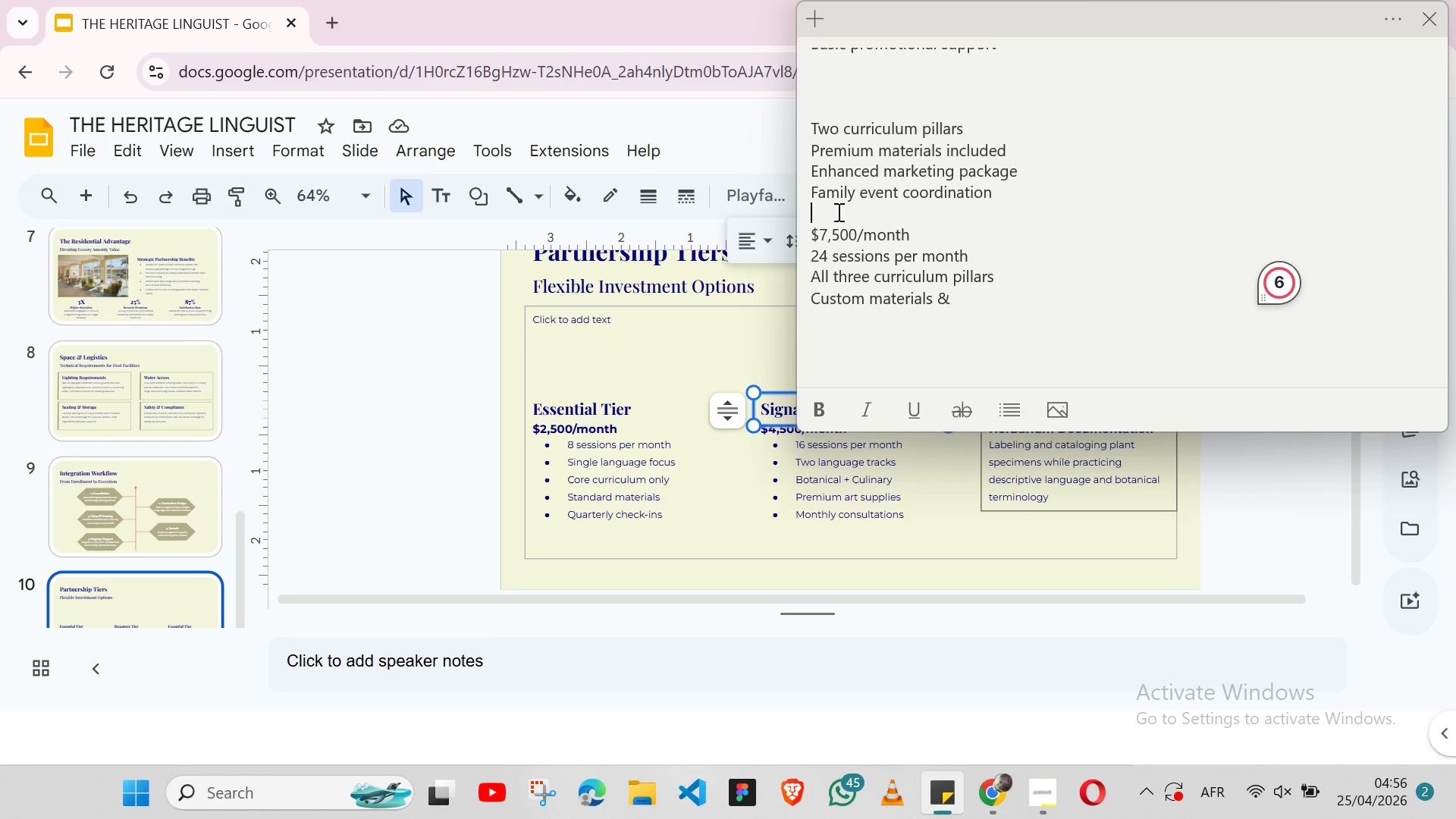 
key(Control+X)
 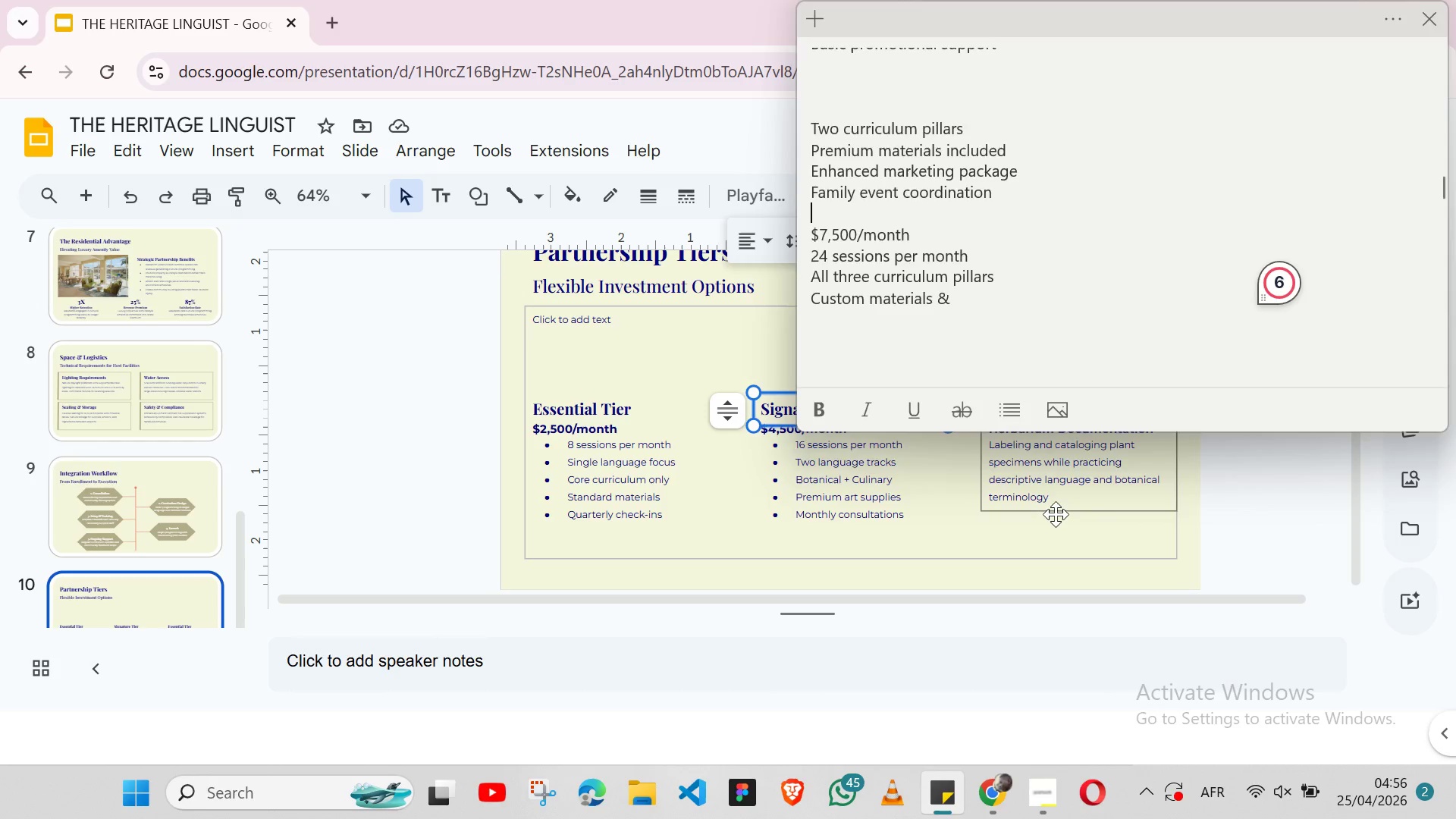 
left_click([1056, 514])
 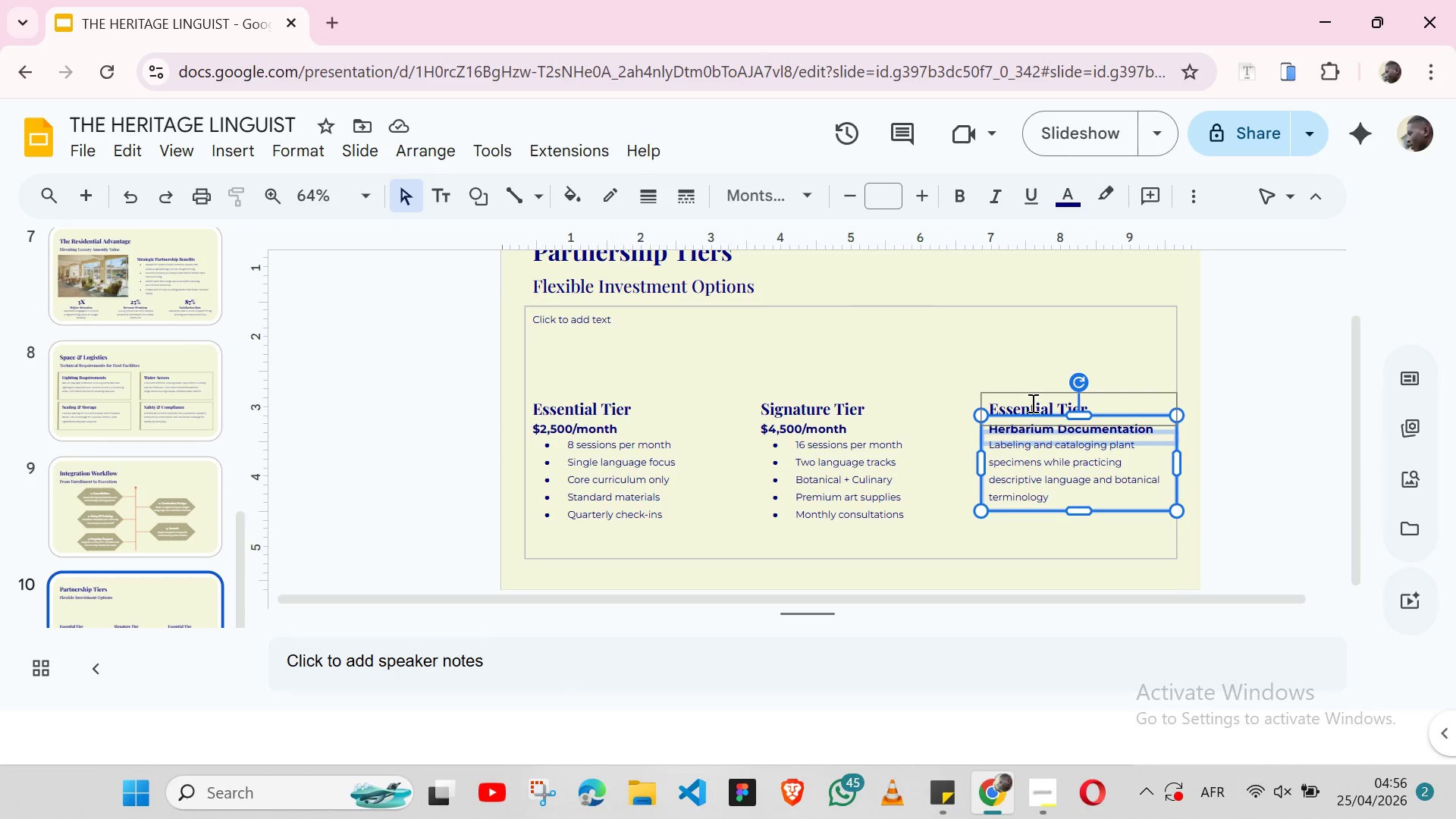 
double_click([1031, 403])
 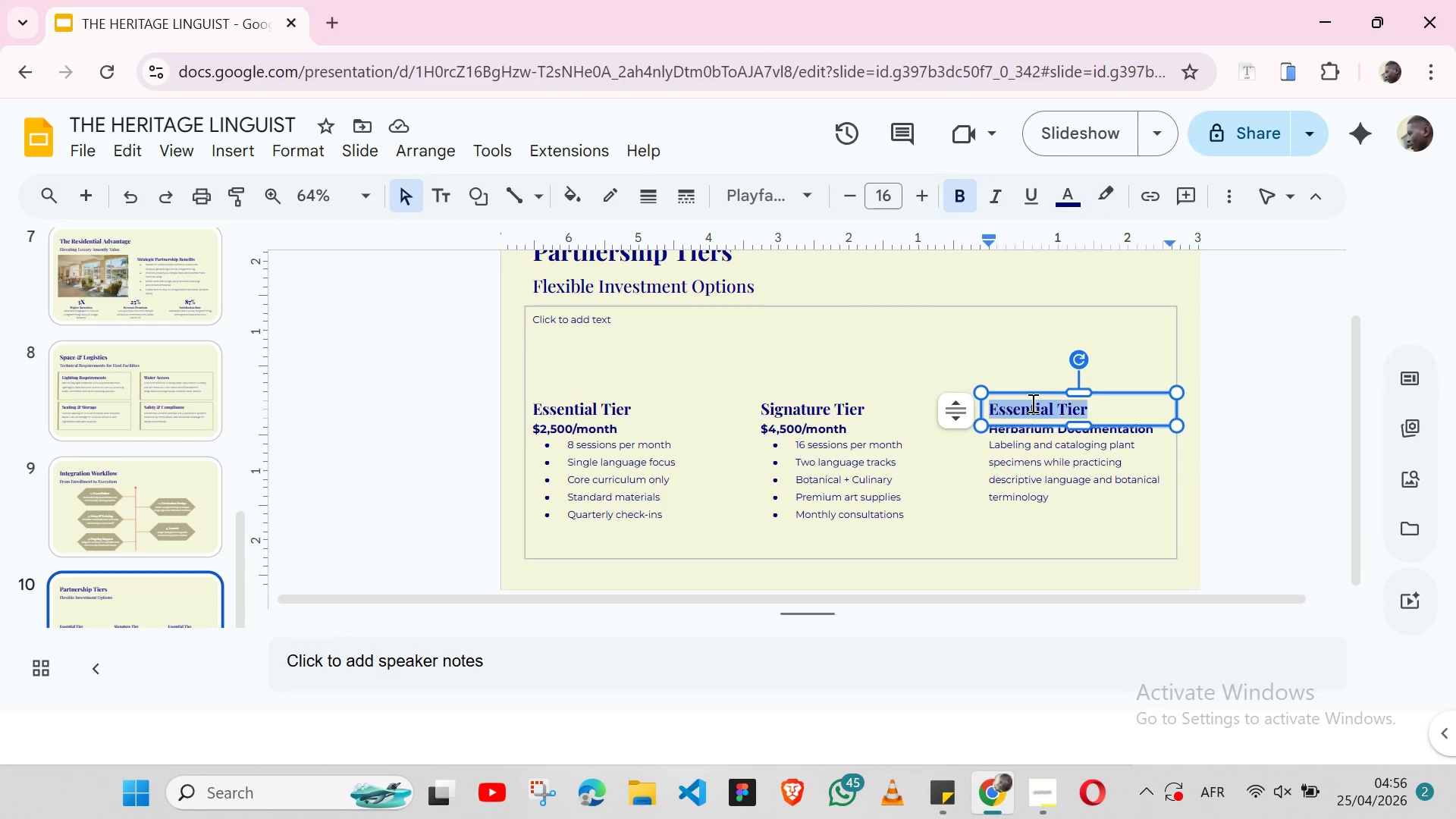 
triple_click([1031, 403])
 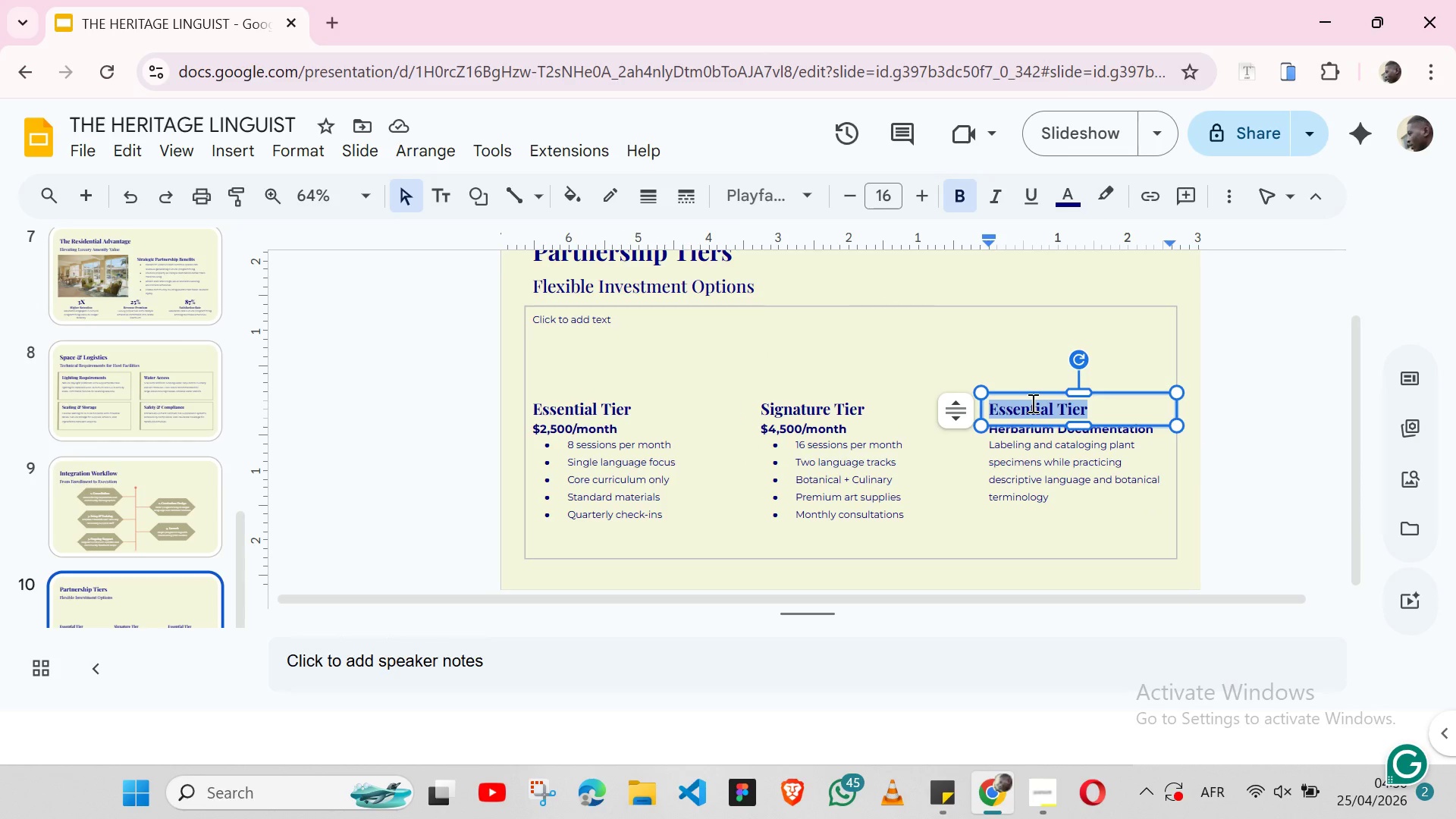 
key(Control+ControlLeft)
 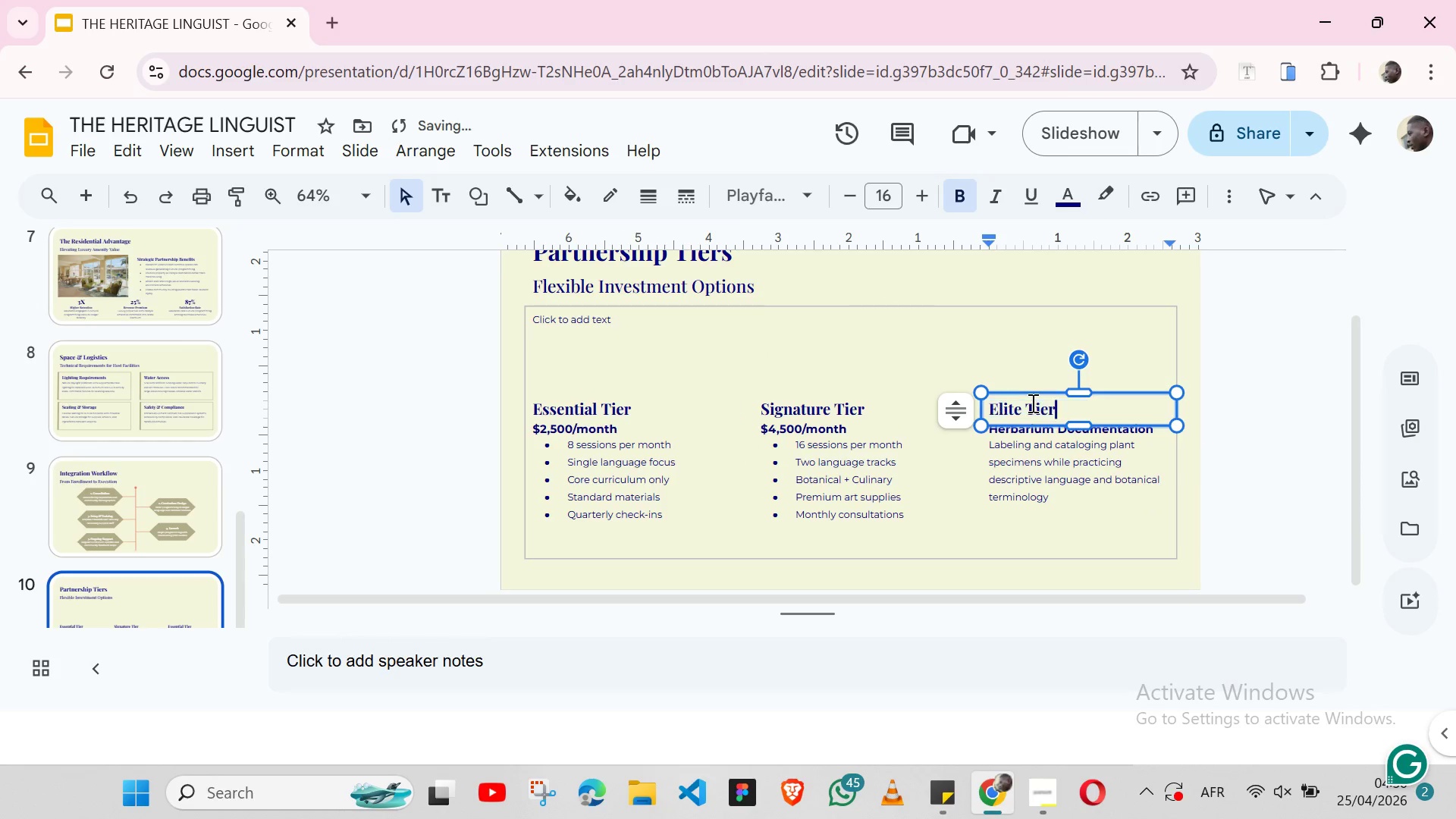 
key(Control+V)
 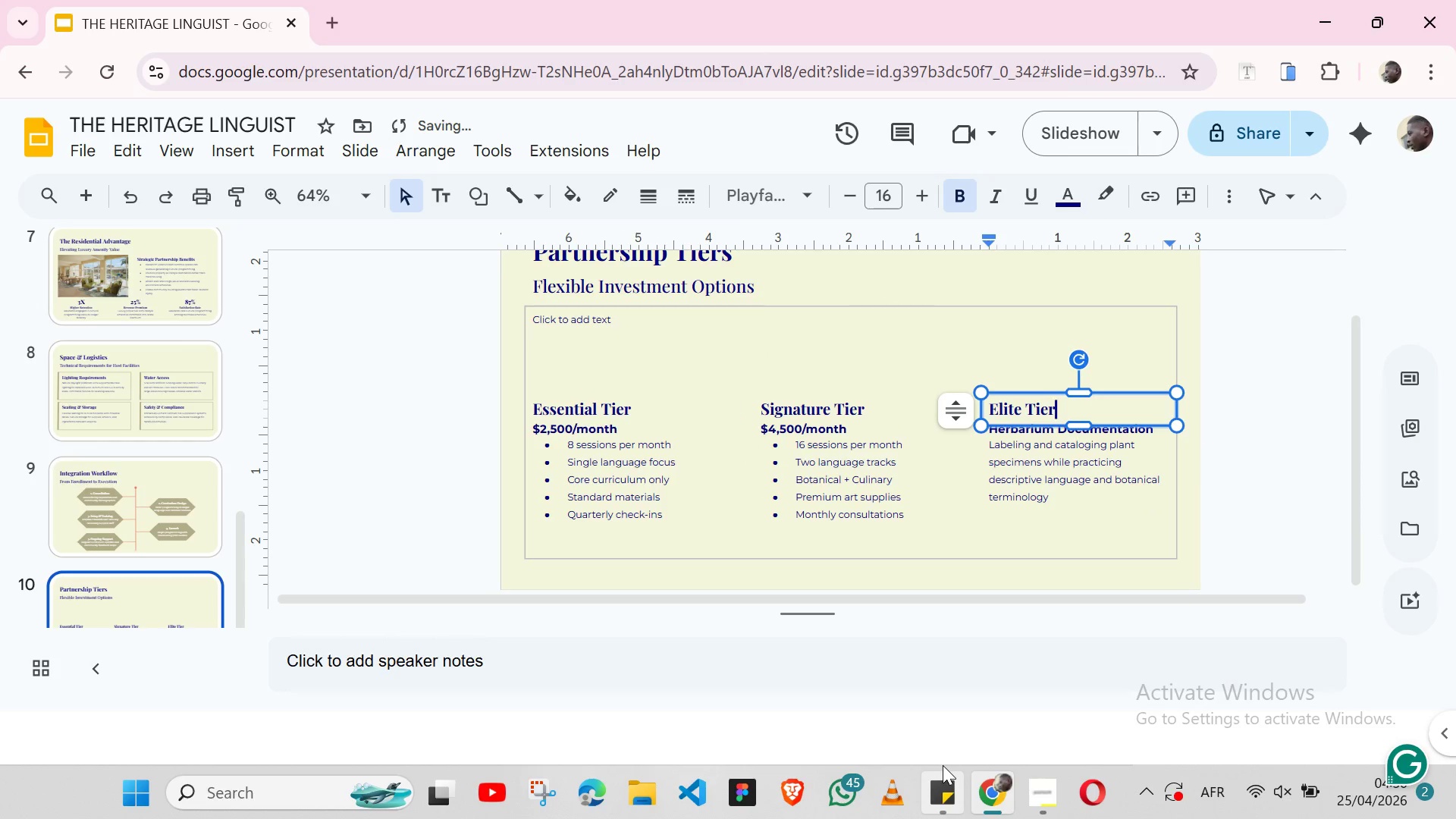 
left_click([942, 782])
 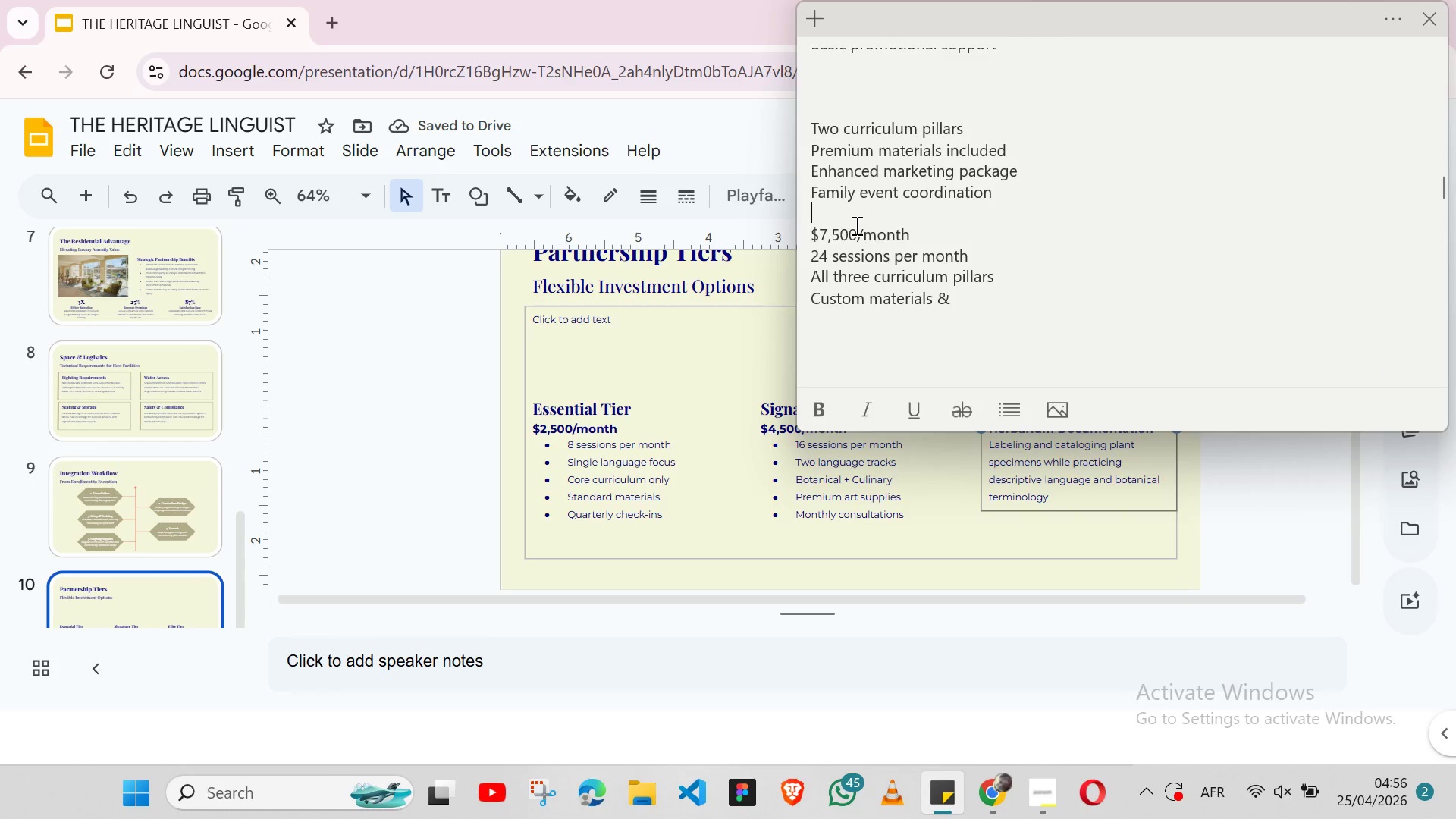 
double_click([855, 225])
 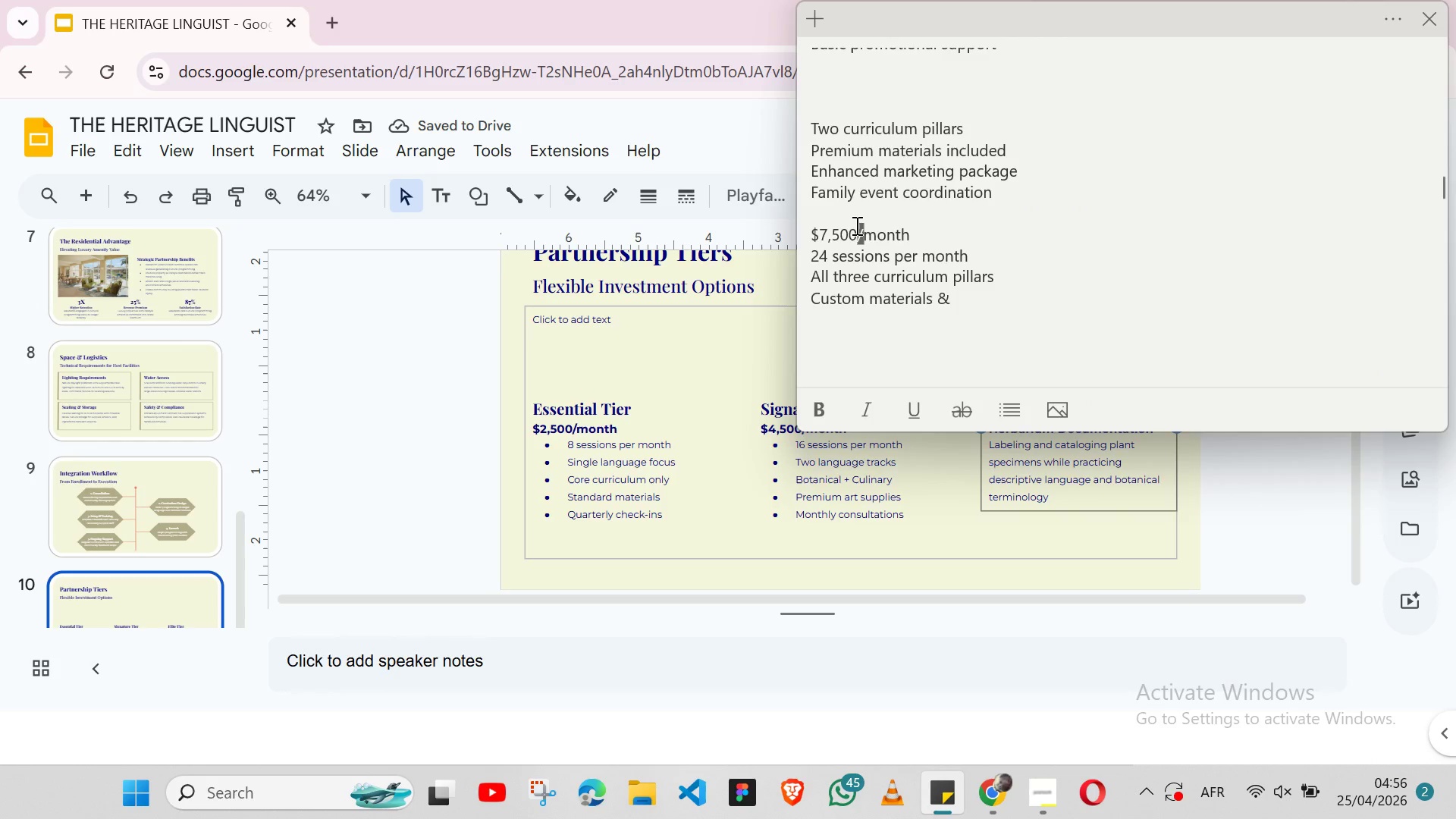 
triple_click([855, 225])
 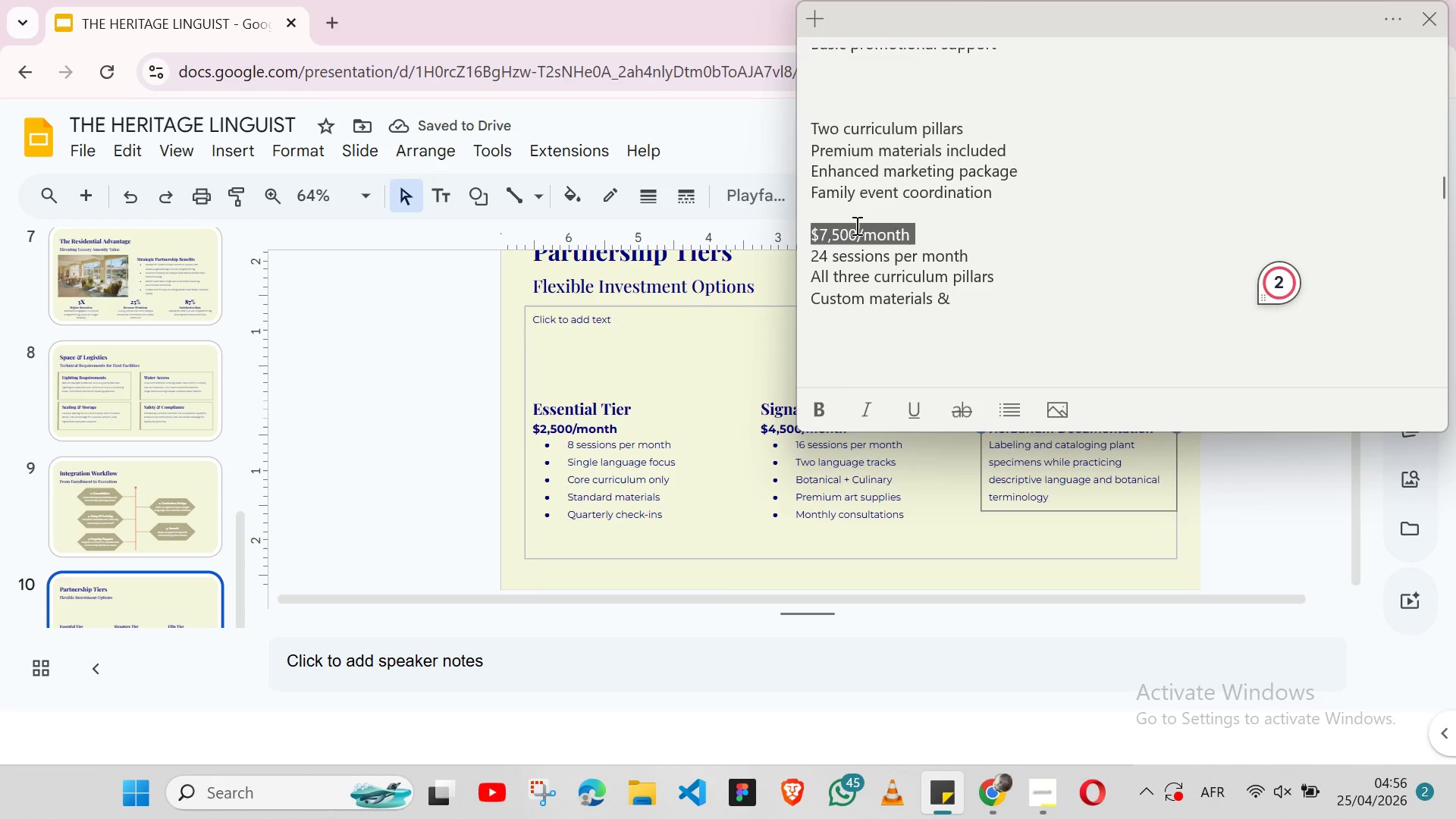 
key(Shift+ArrowLeft)
 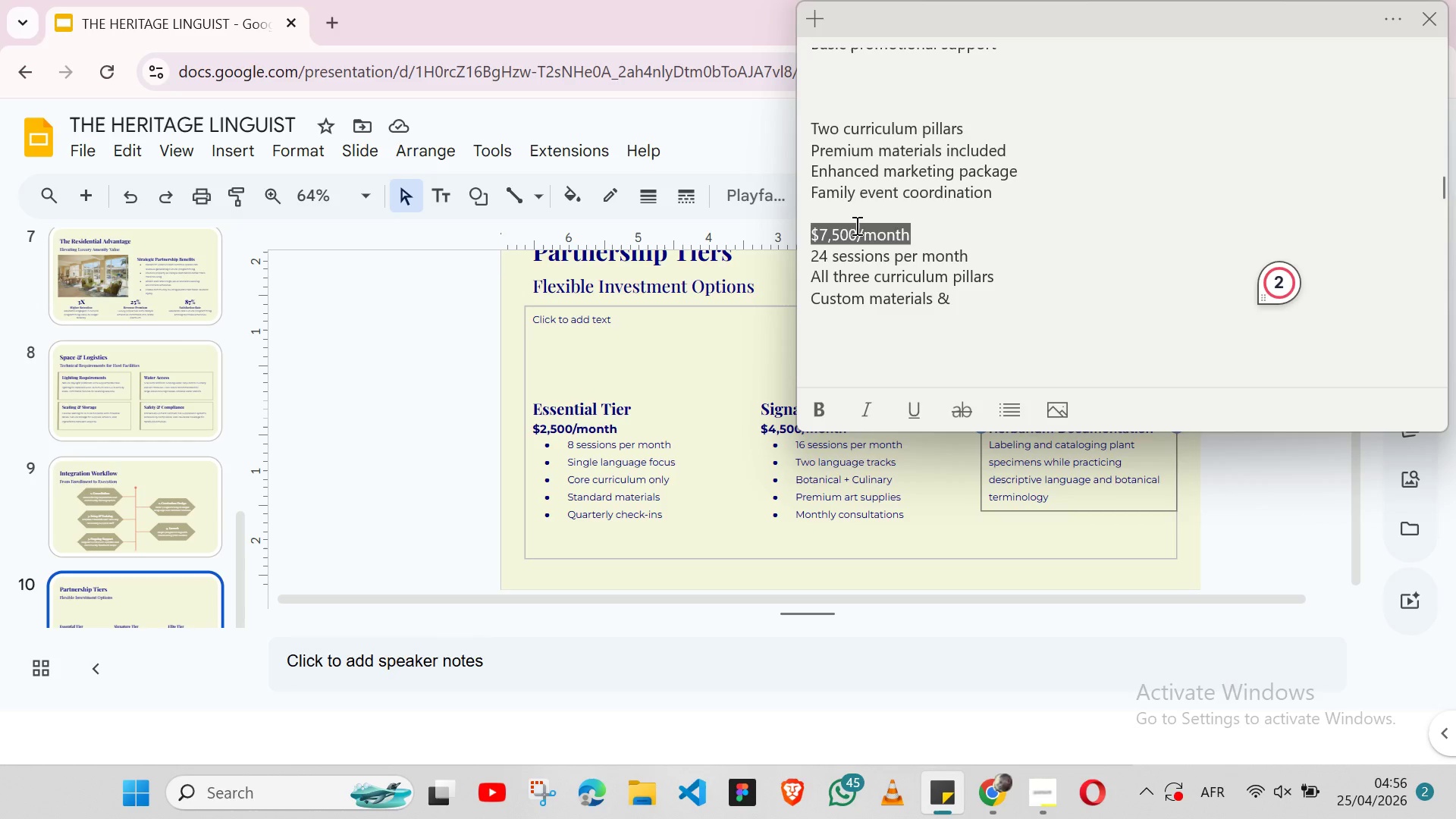 
key(Control+X)
 